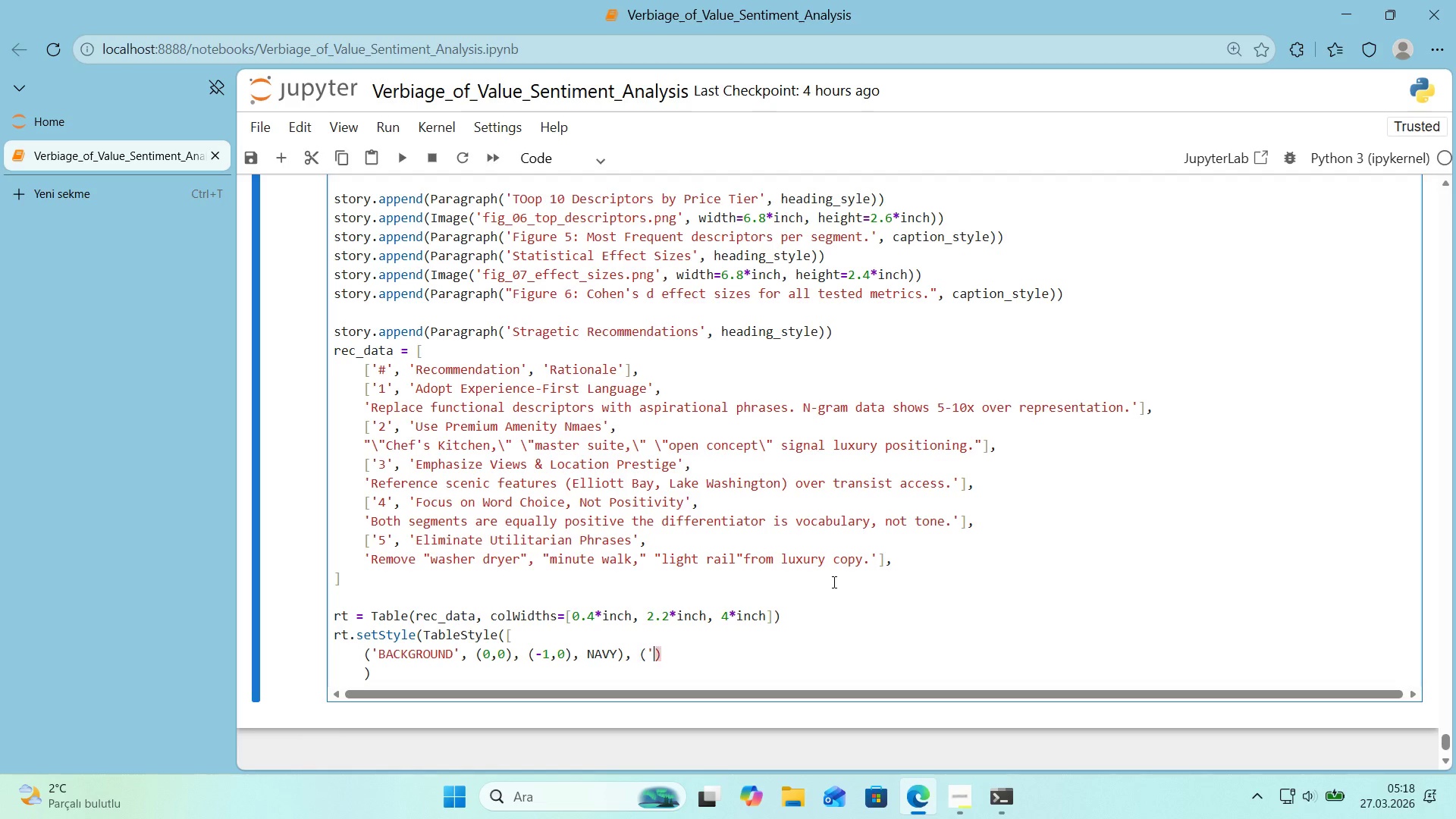 
 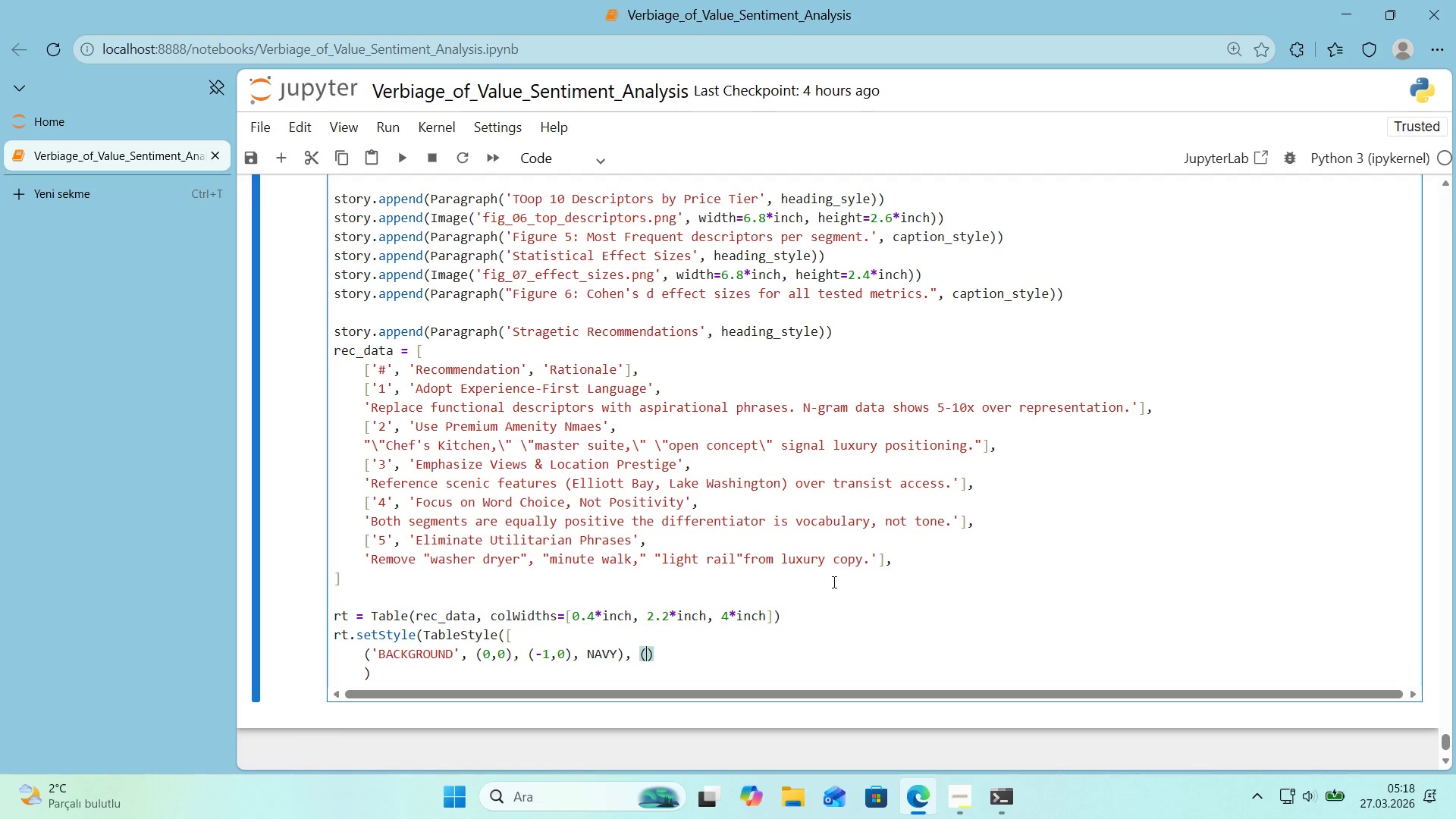 
key(ArrowLeft)
 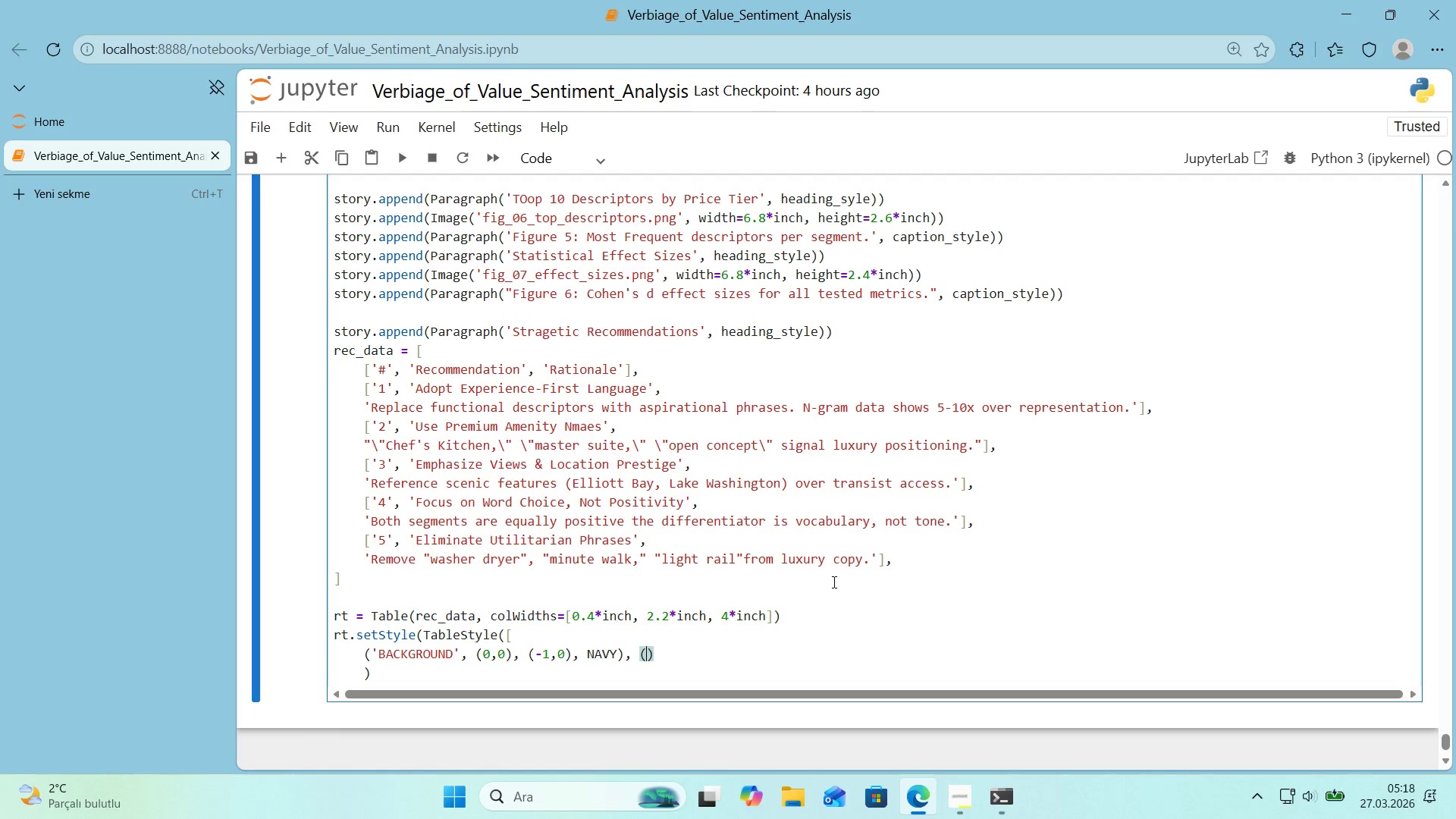 
type(@@)
 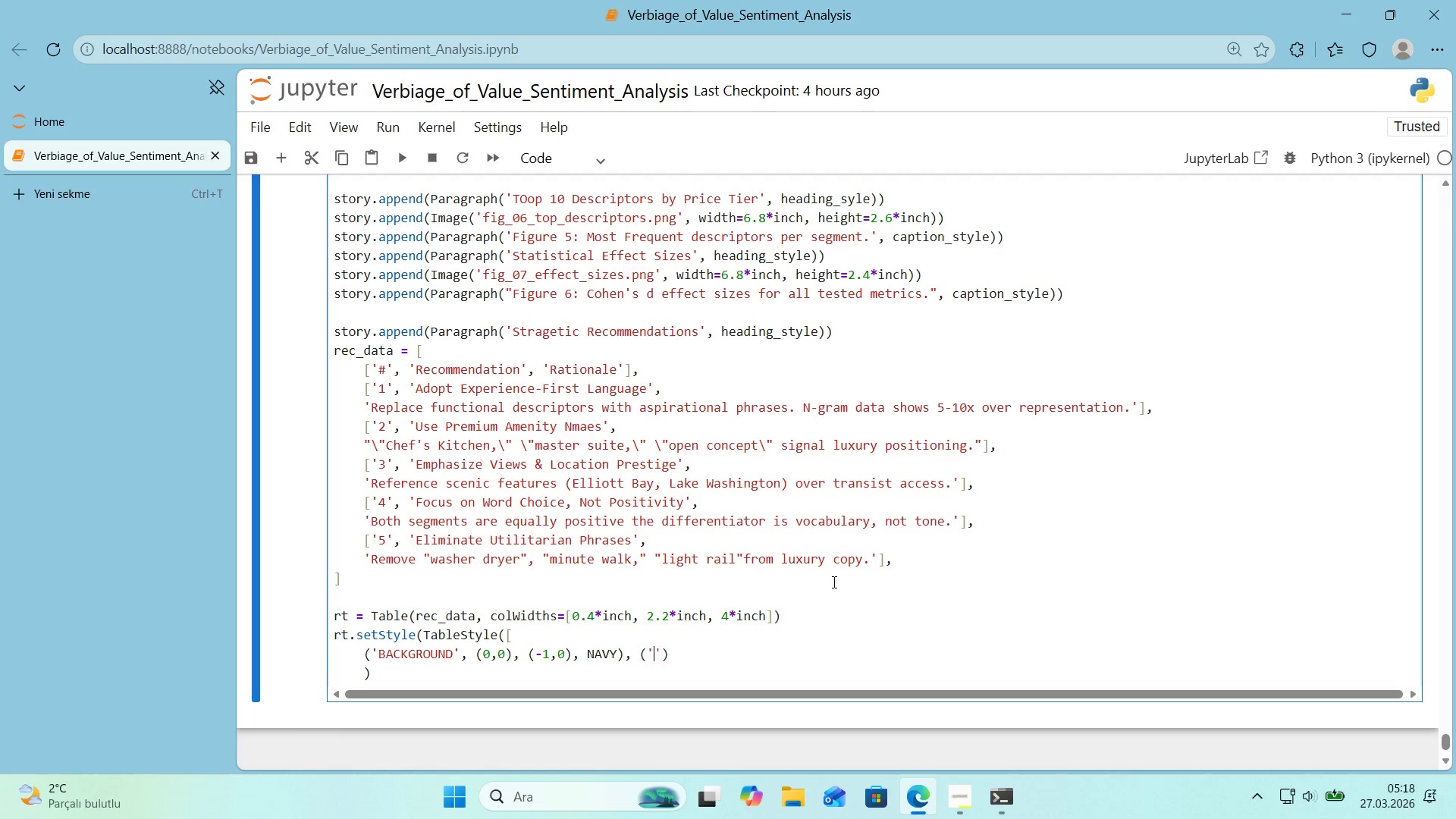 
key(ArrowLeft)
 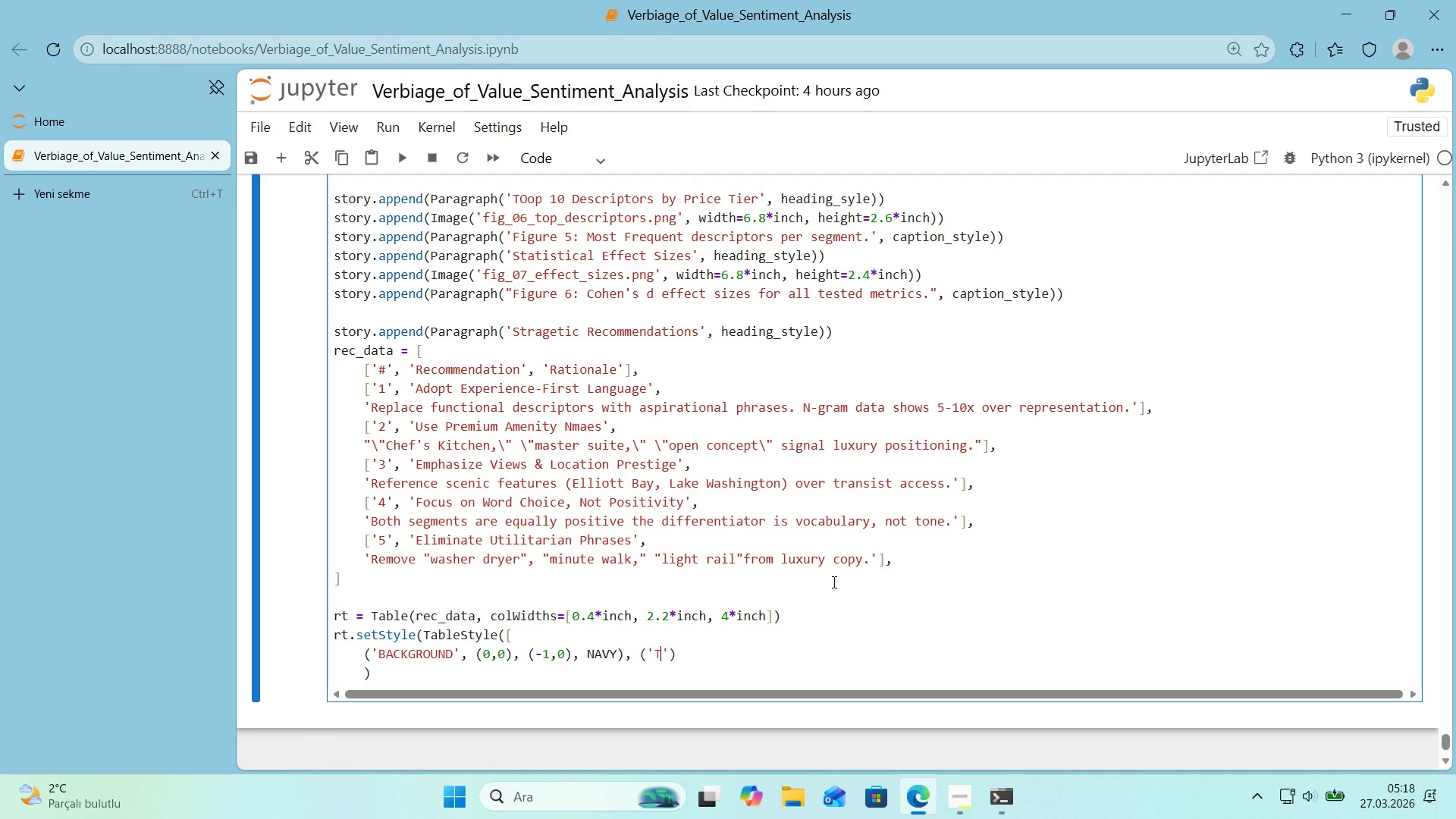 
type(TEXT_COLOR)
 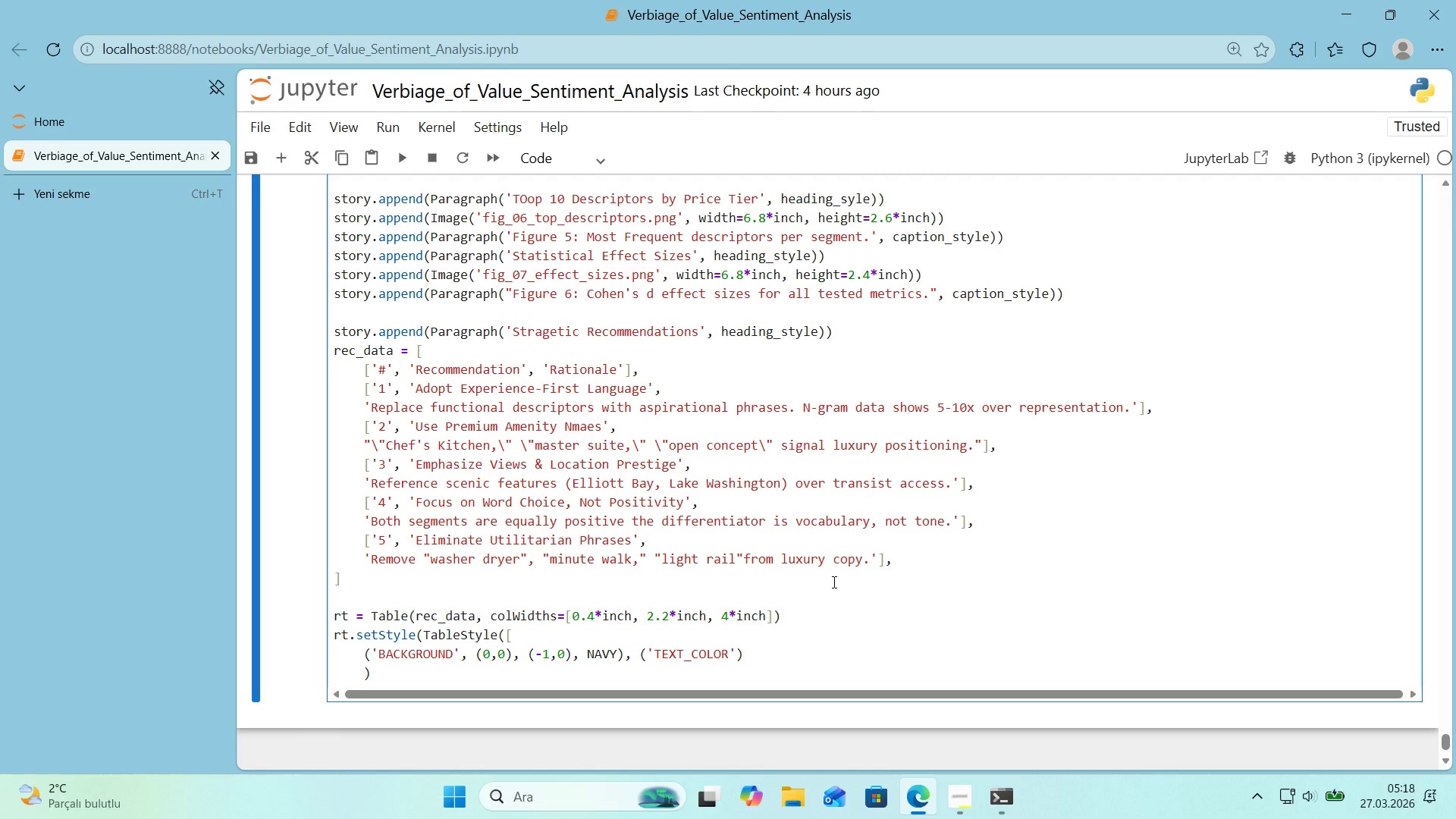 
key(ArrowRight)
 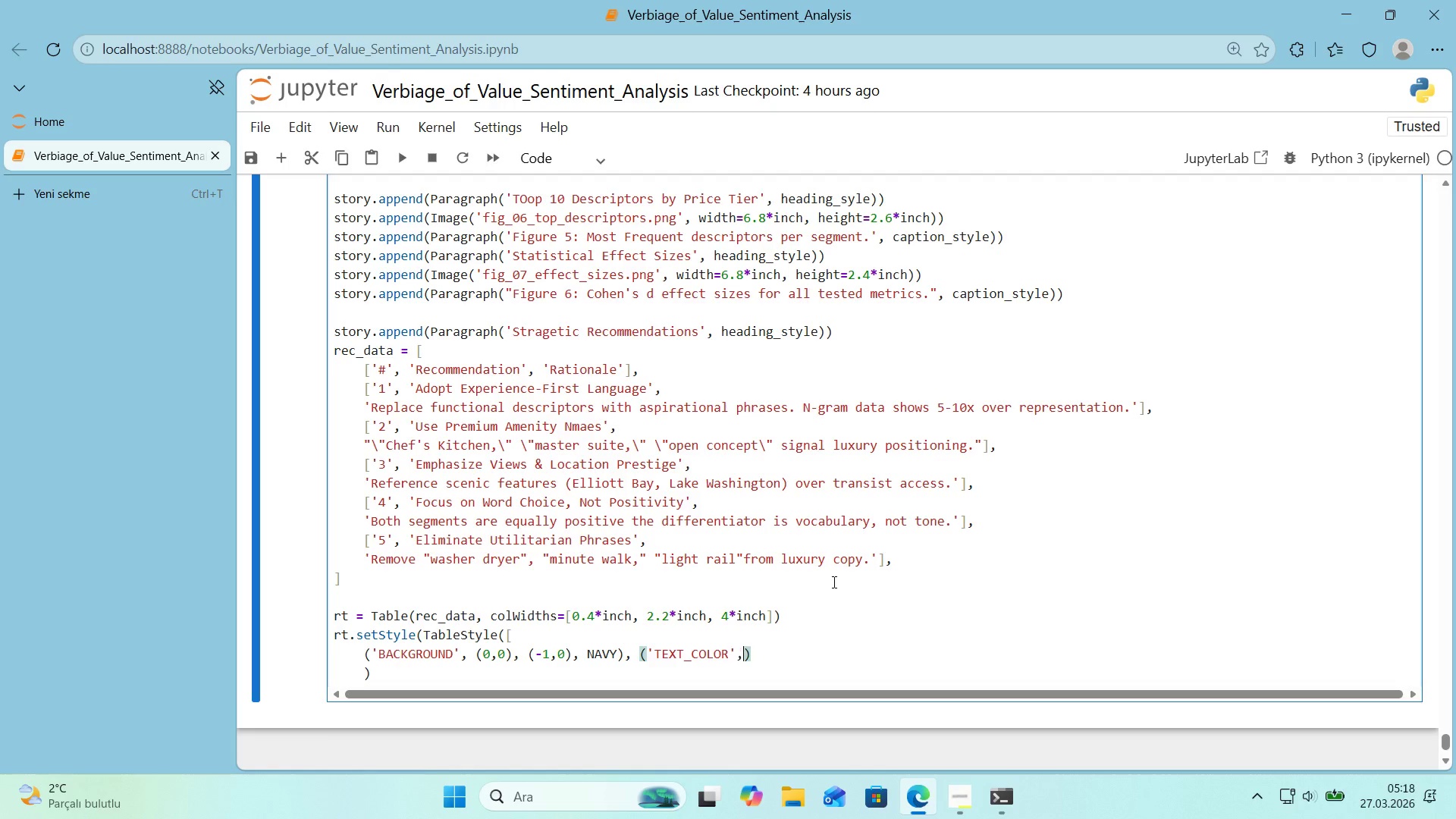 
type(, *()
 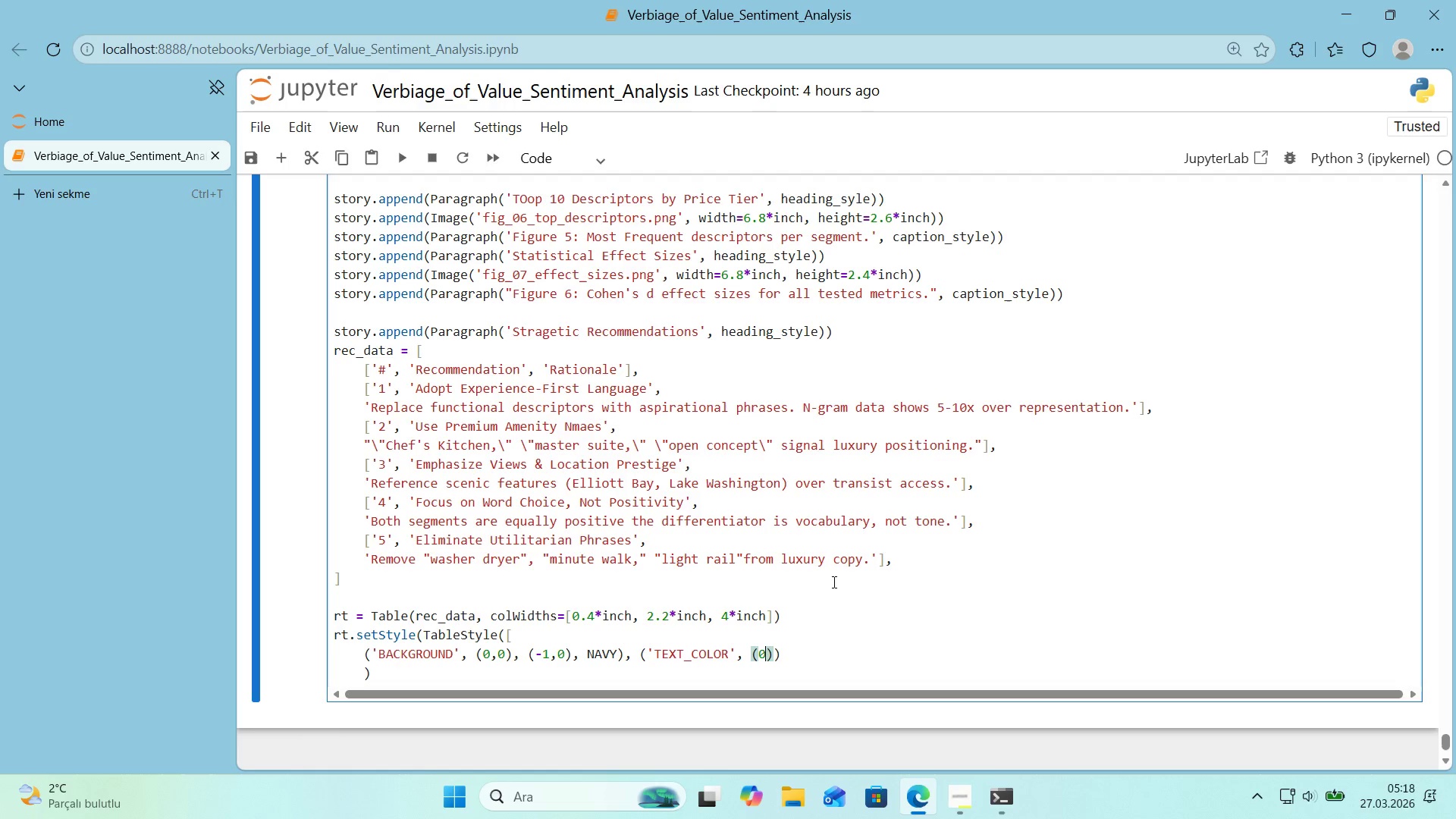 
 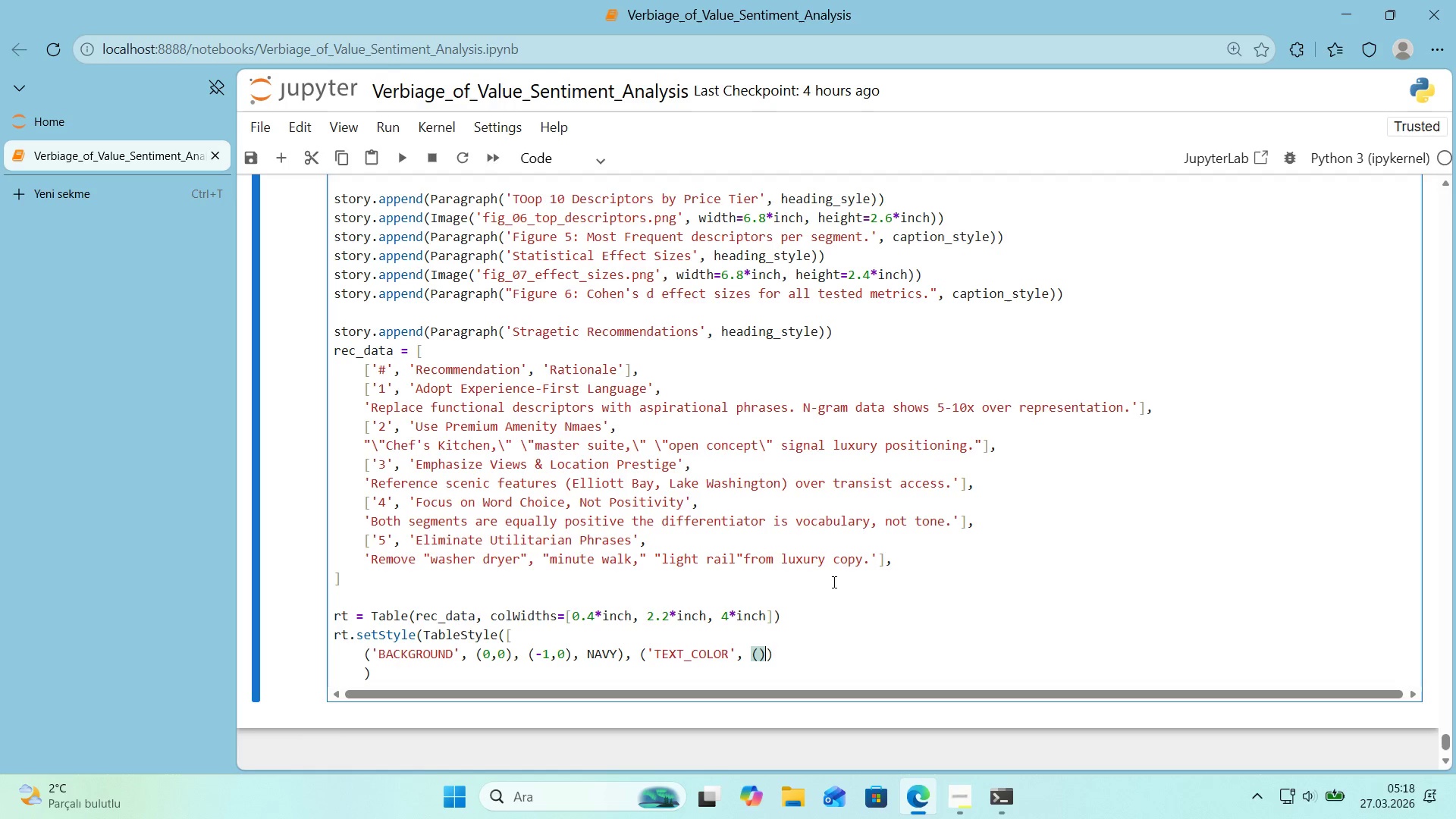 
key(ArrowLeft)
 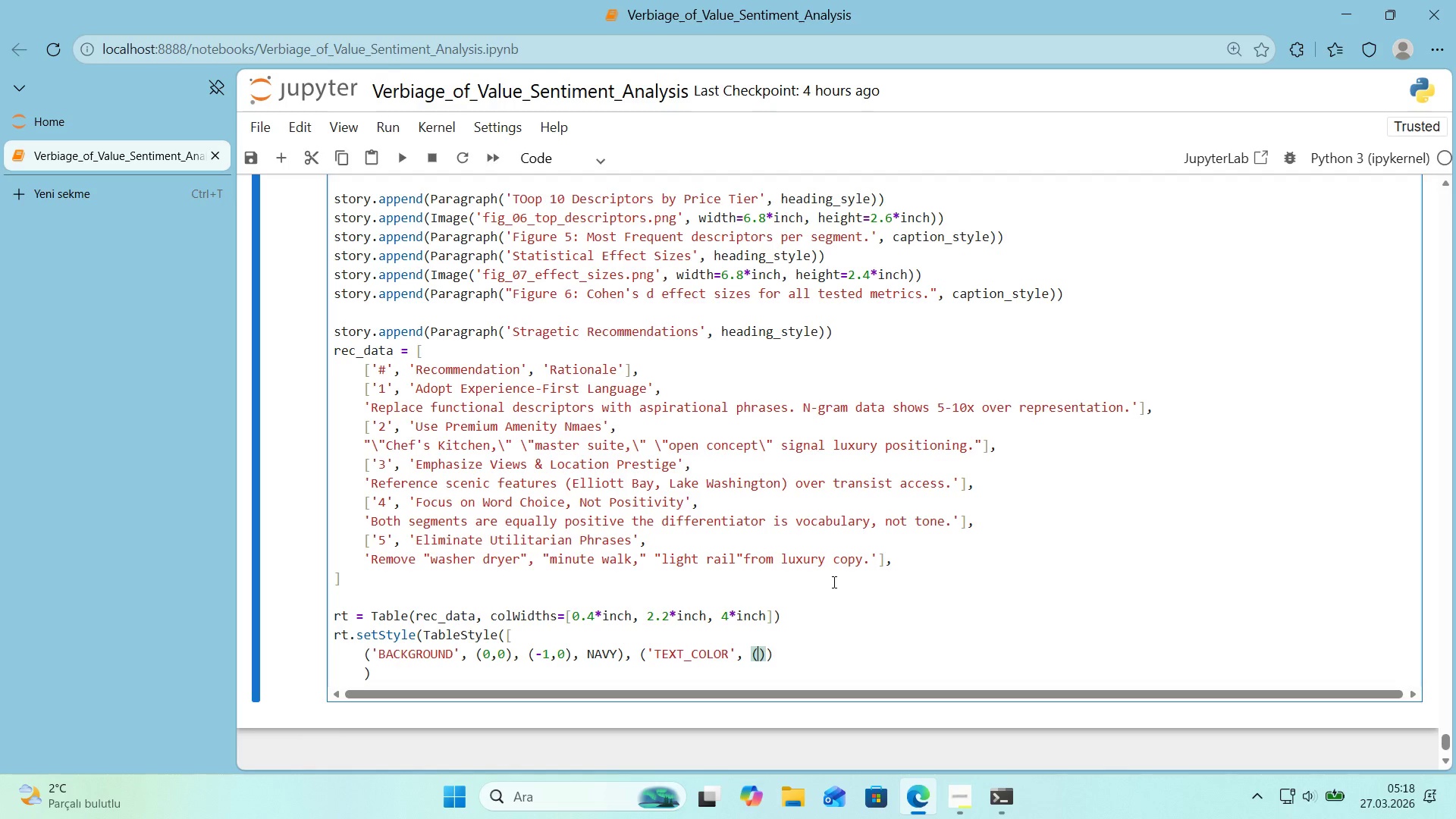 
key(Numpad0)
 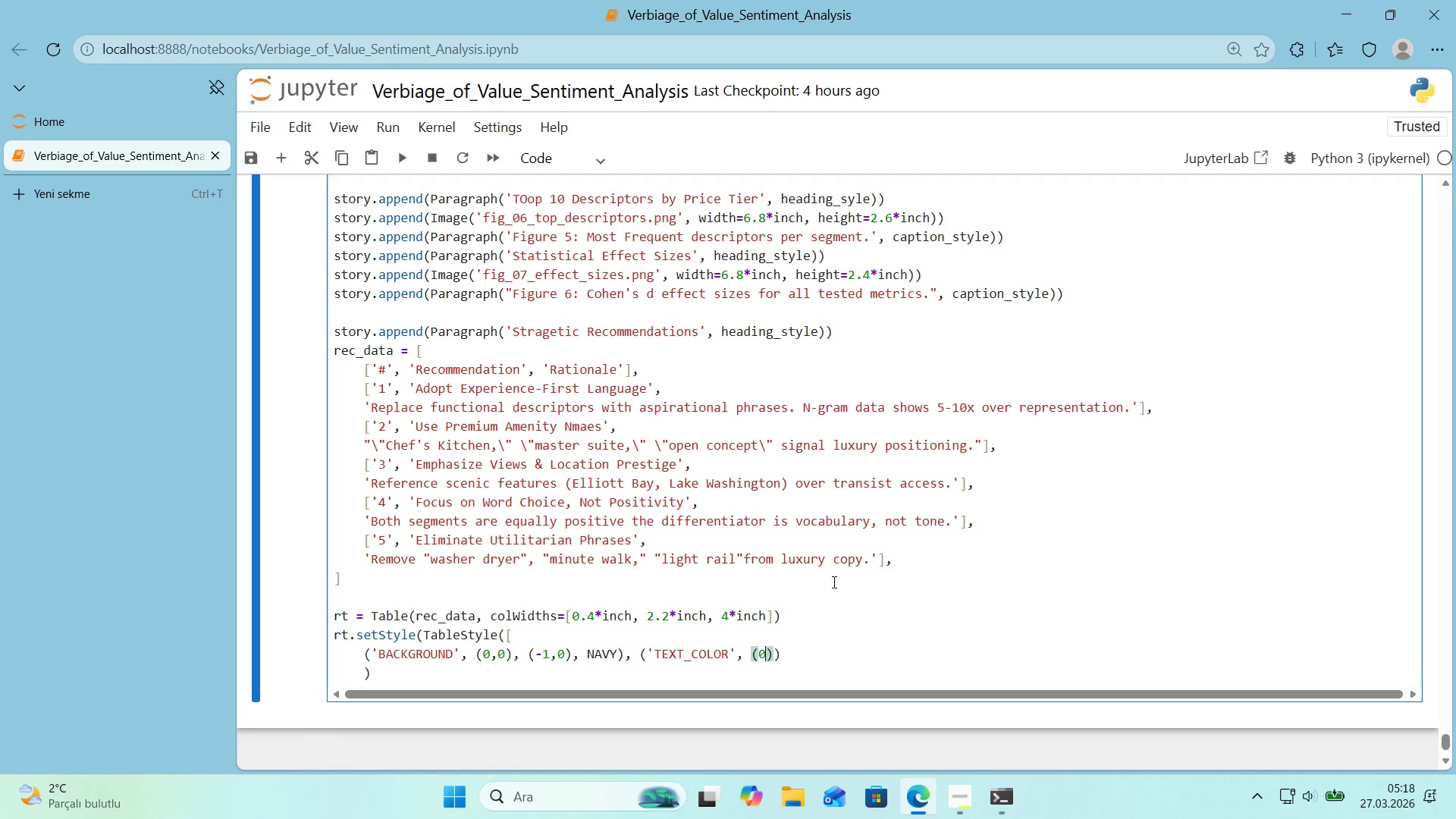 
key(Comma)
 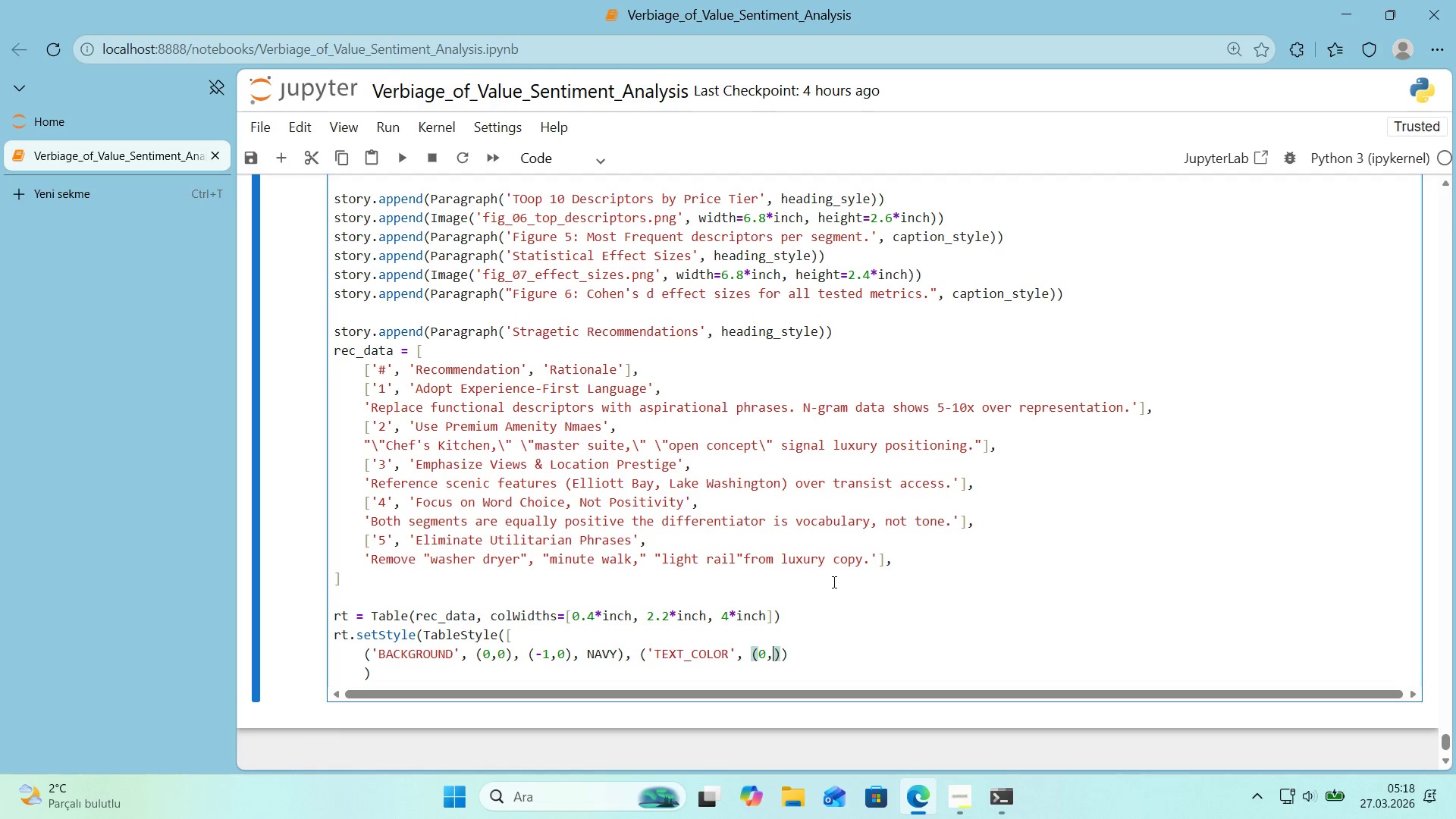 
key(Numpad0)
 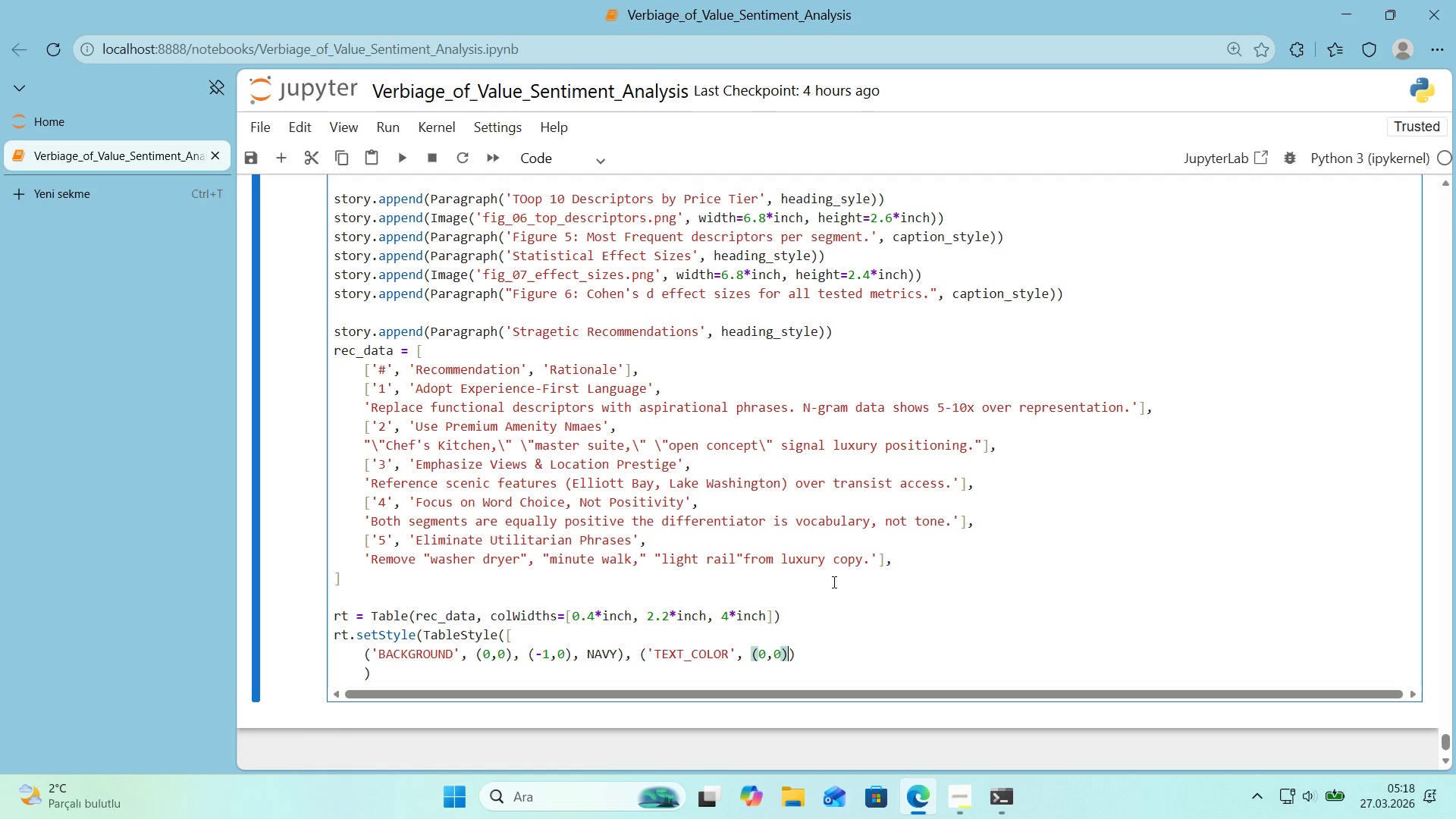 
key(ArrowRight)
 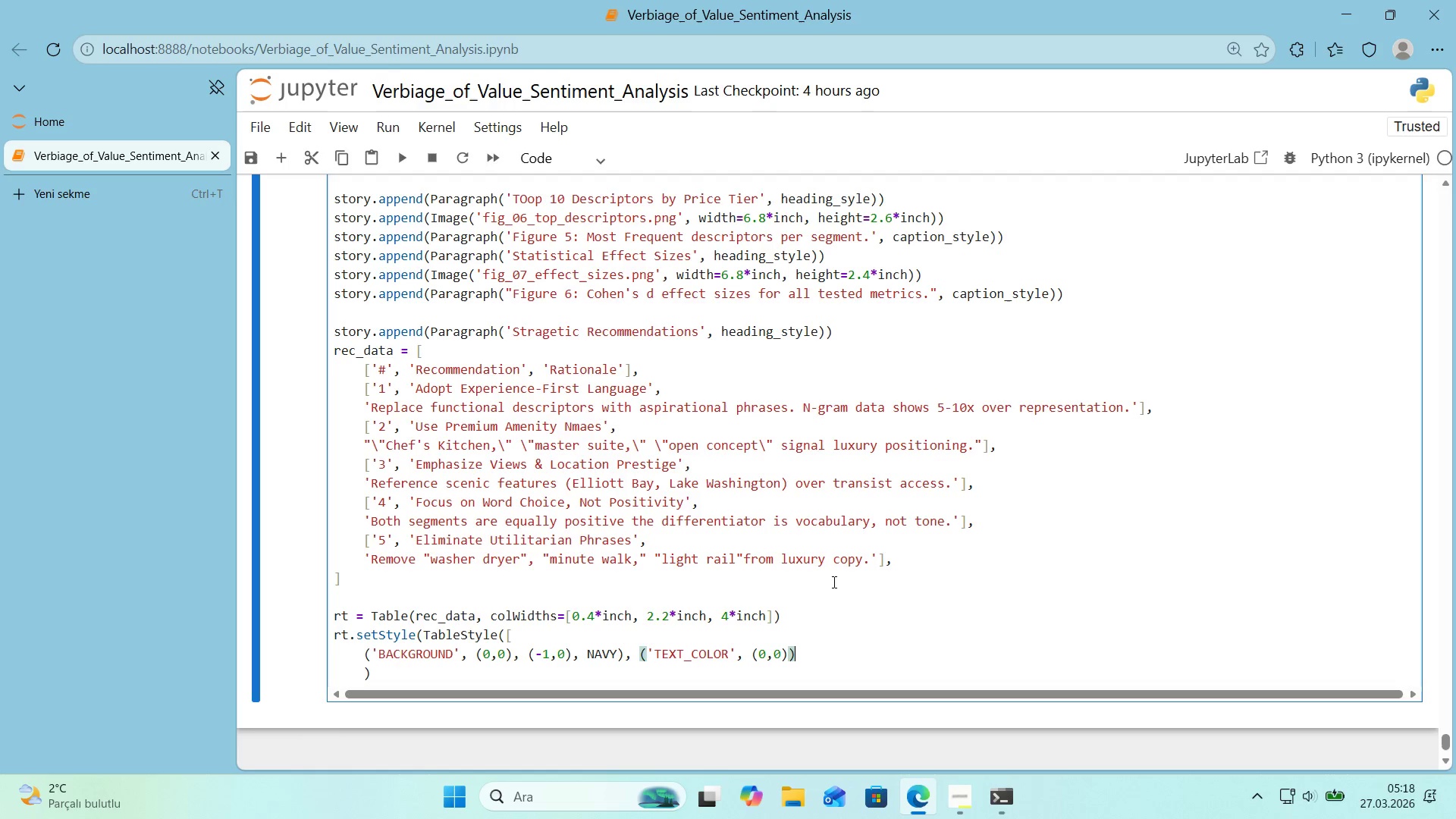 
key(ArrowRight)
 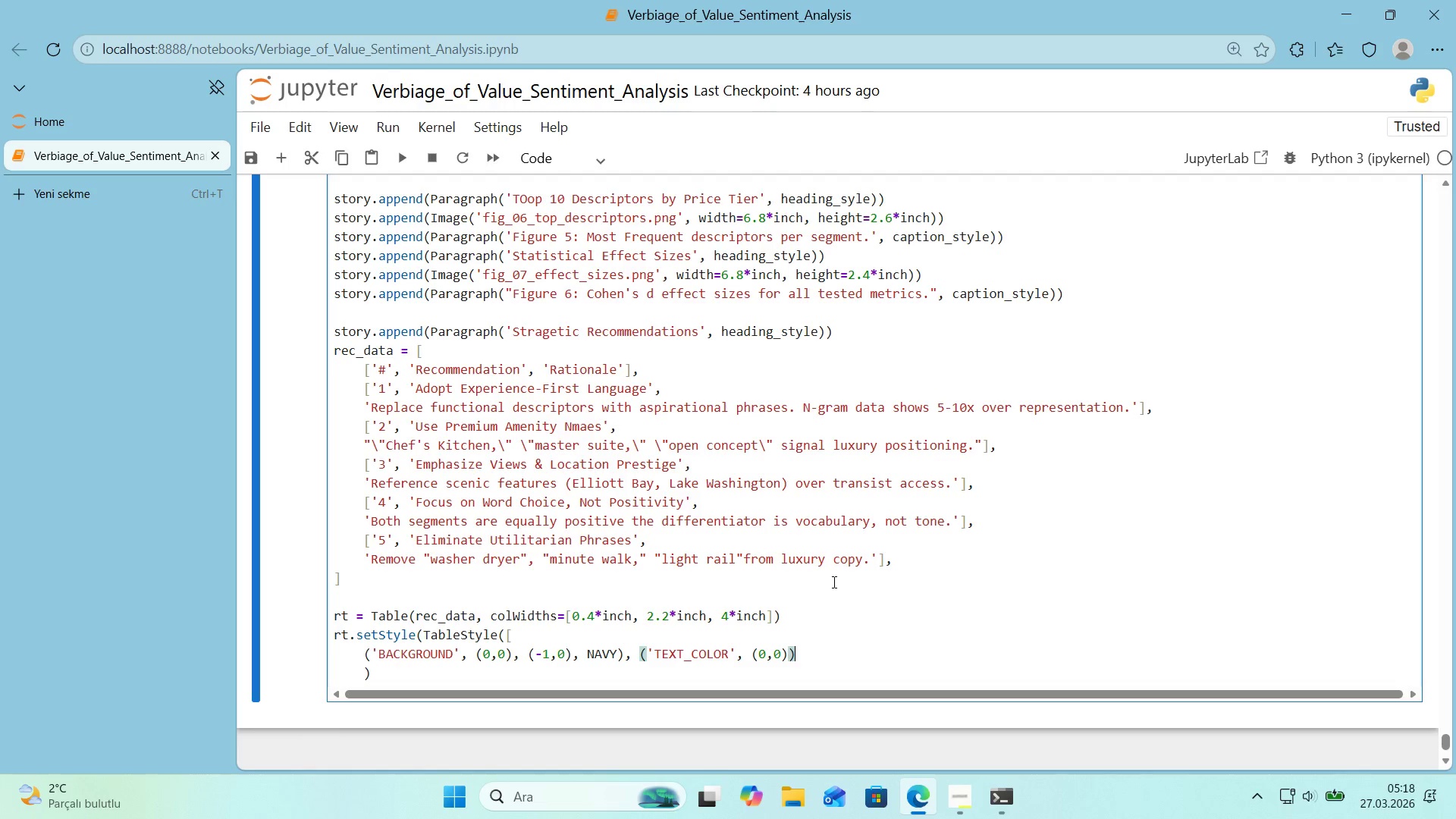 
wait(16.23)
 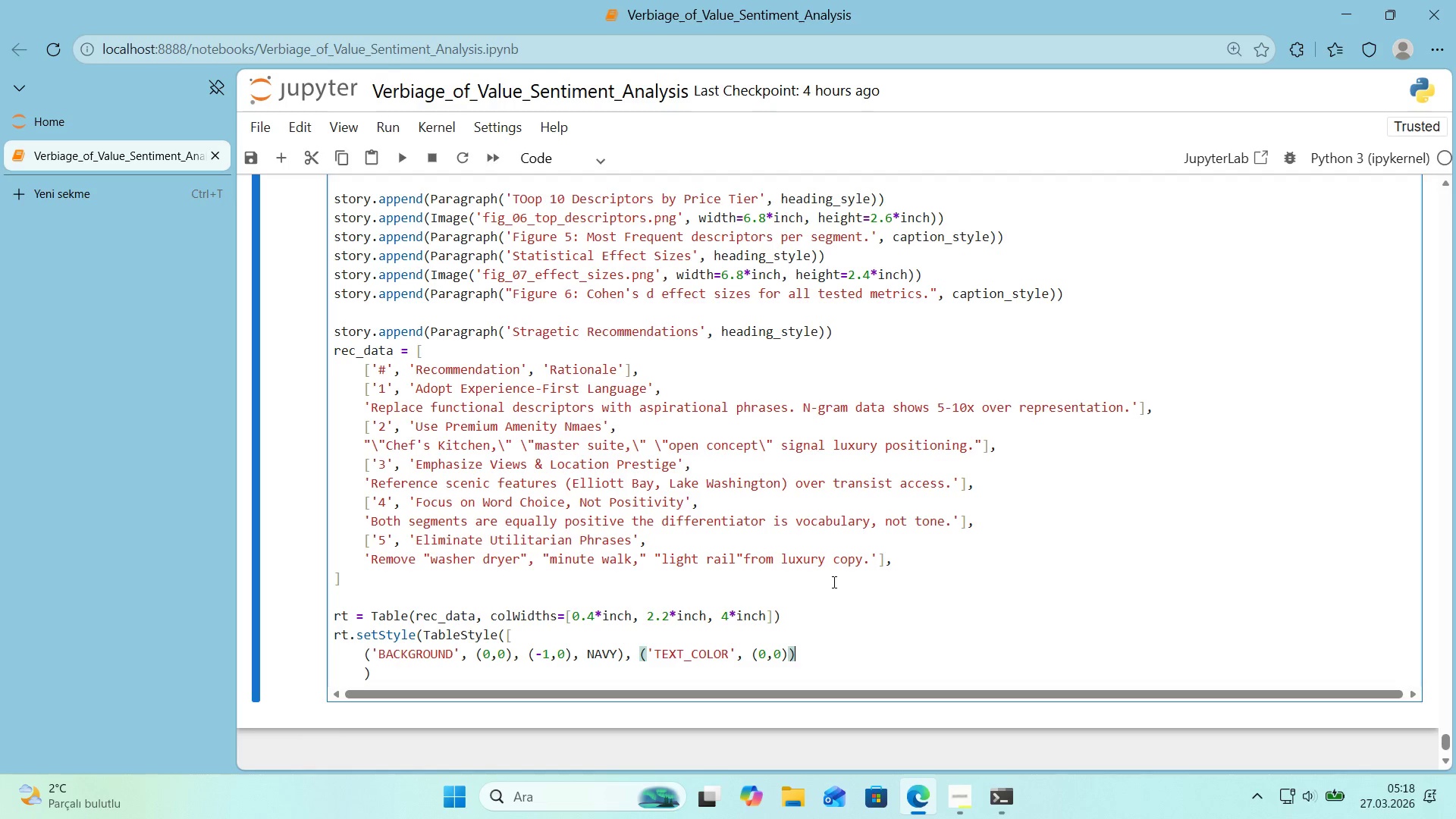 
left_click([790, 652])
 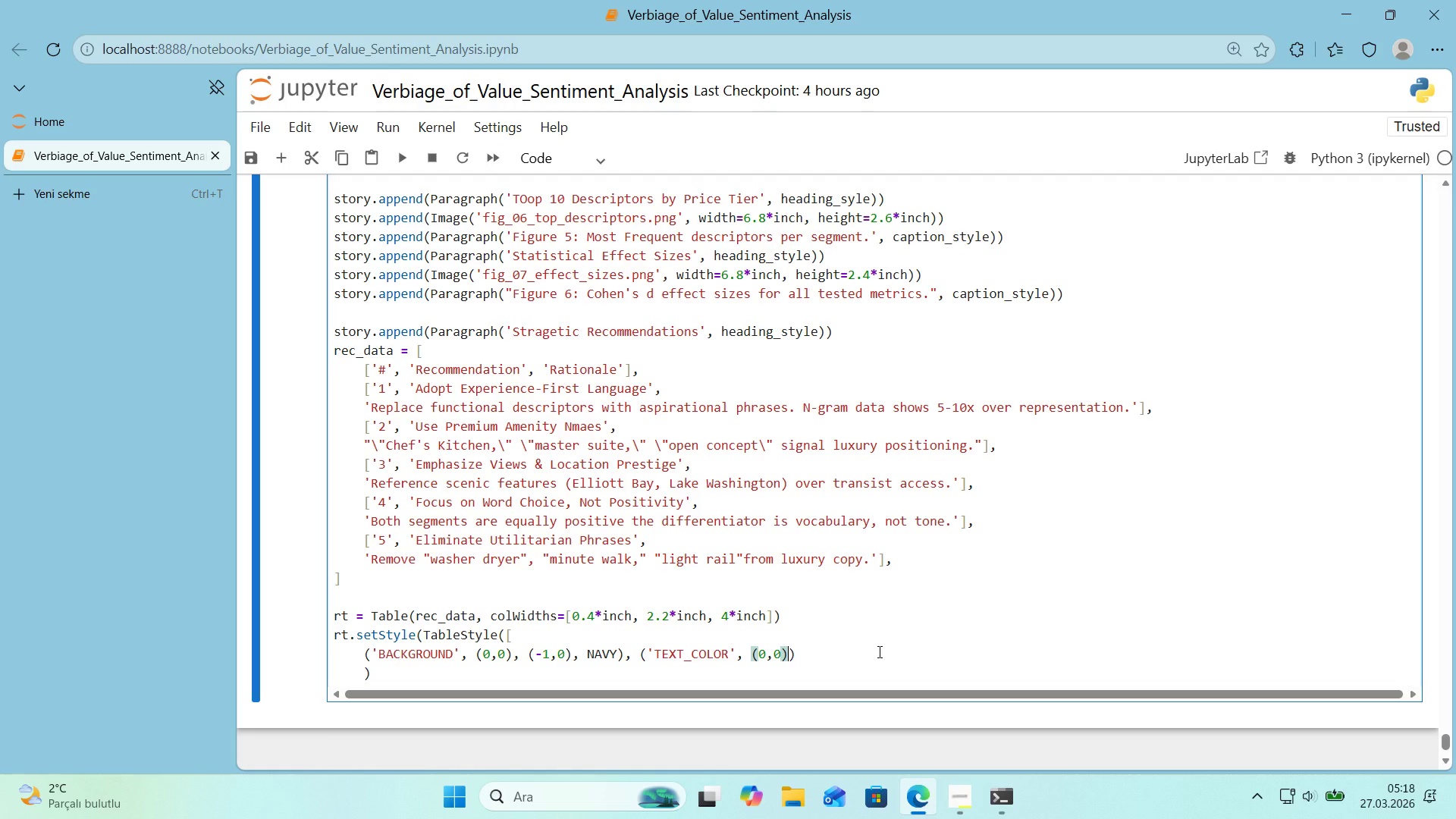 
type(' *()
 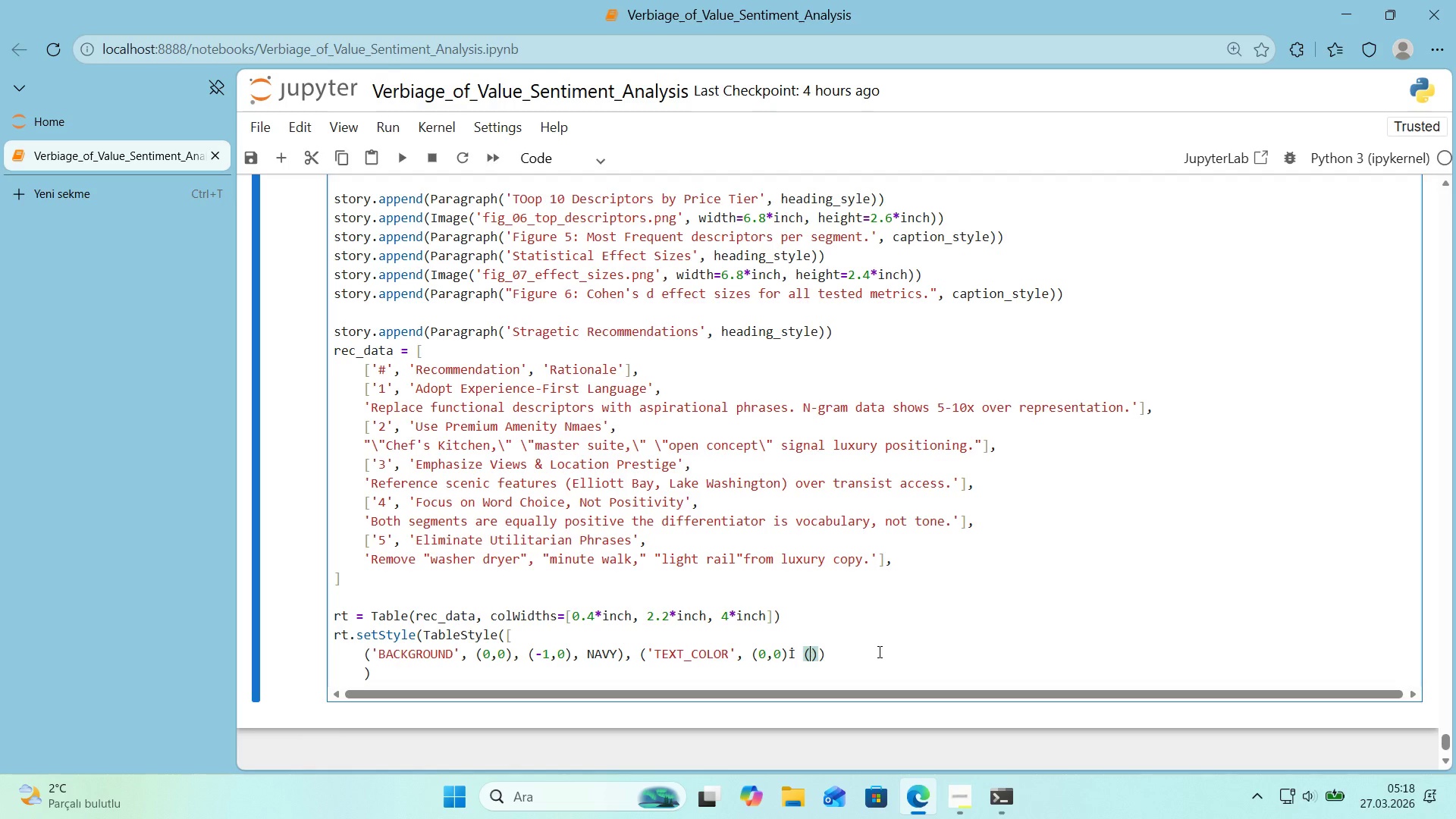 
 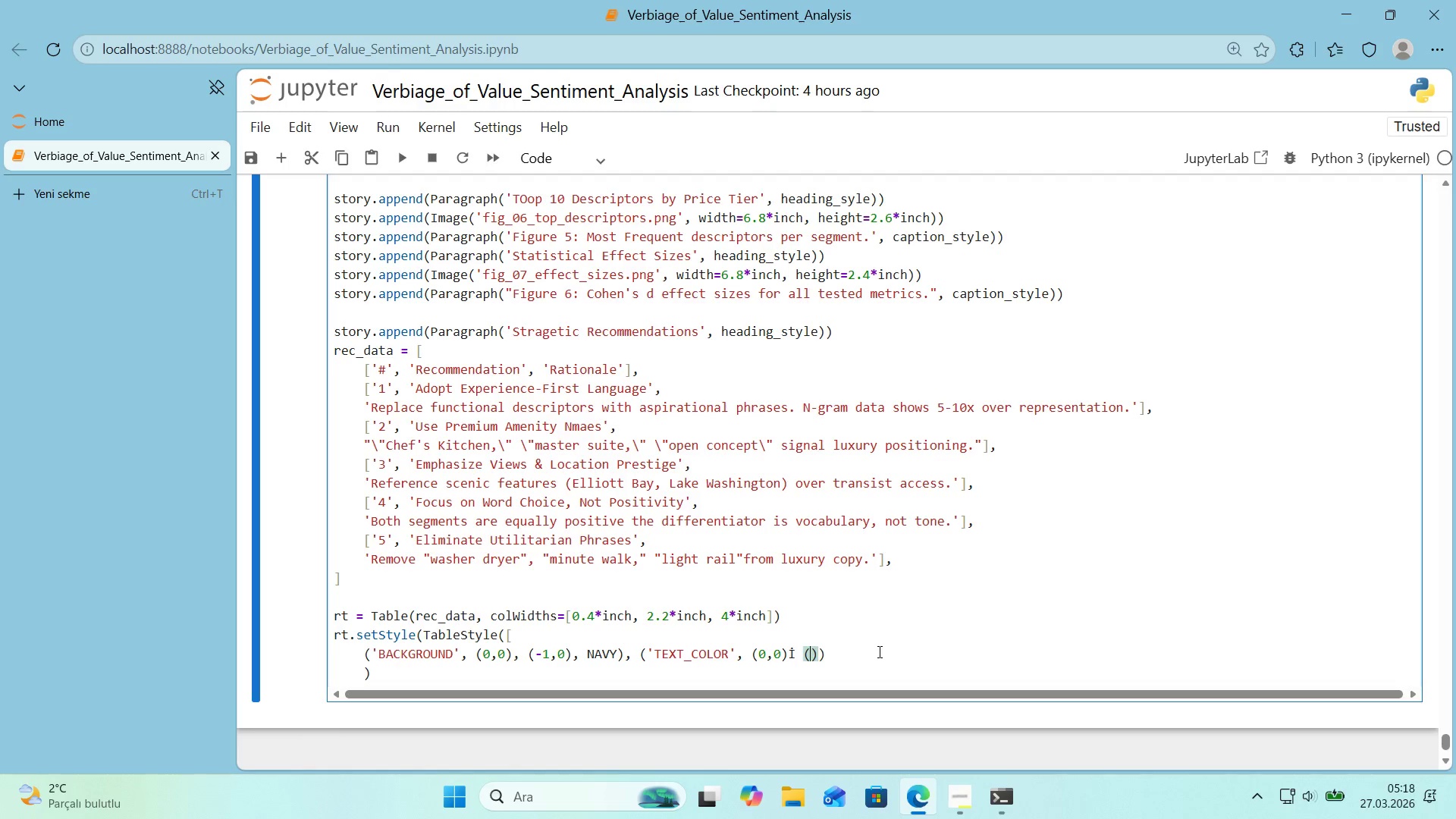 
key(ArrowLeft)
 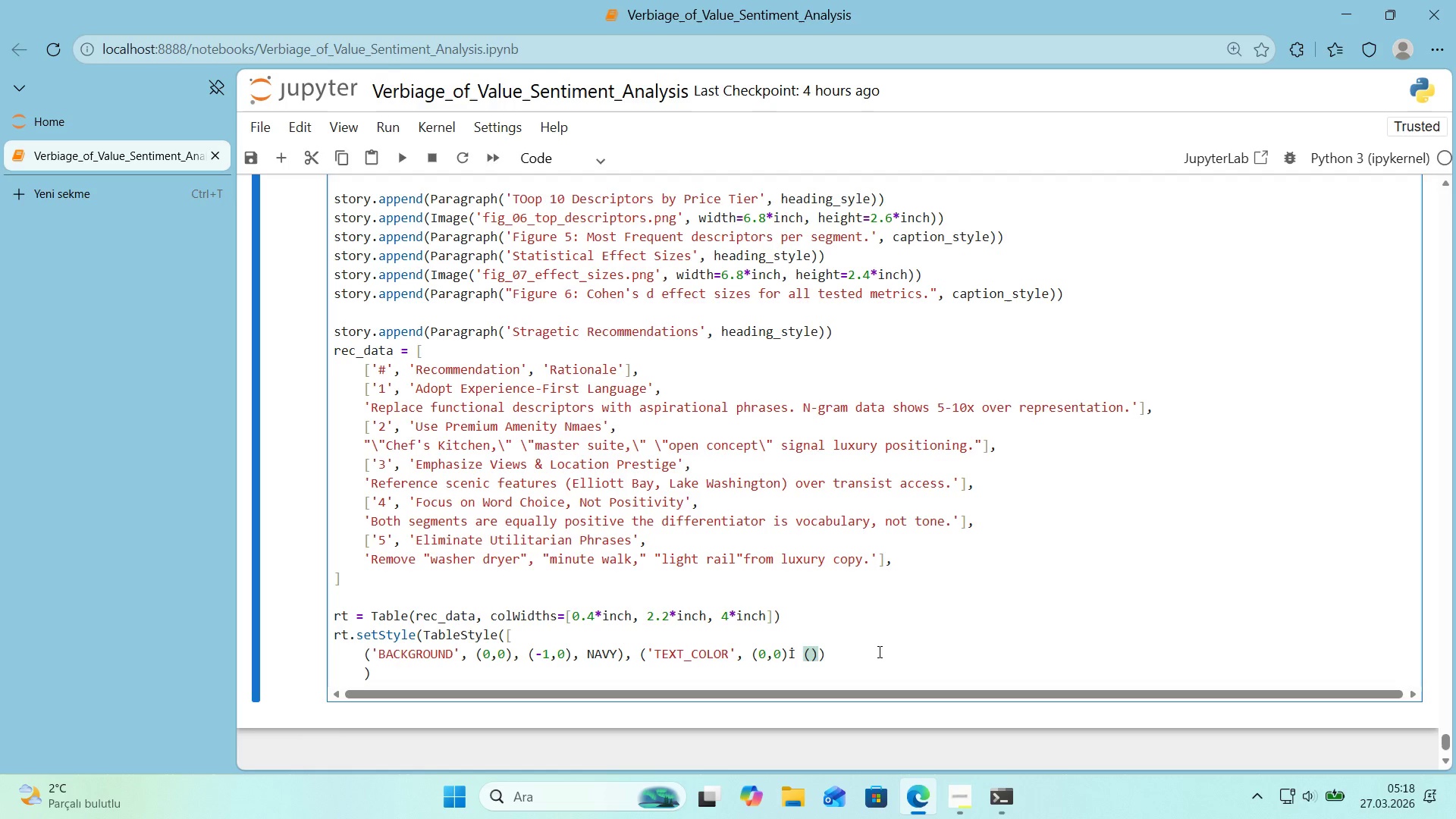 
key(NumpadSubtract)
 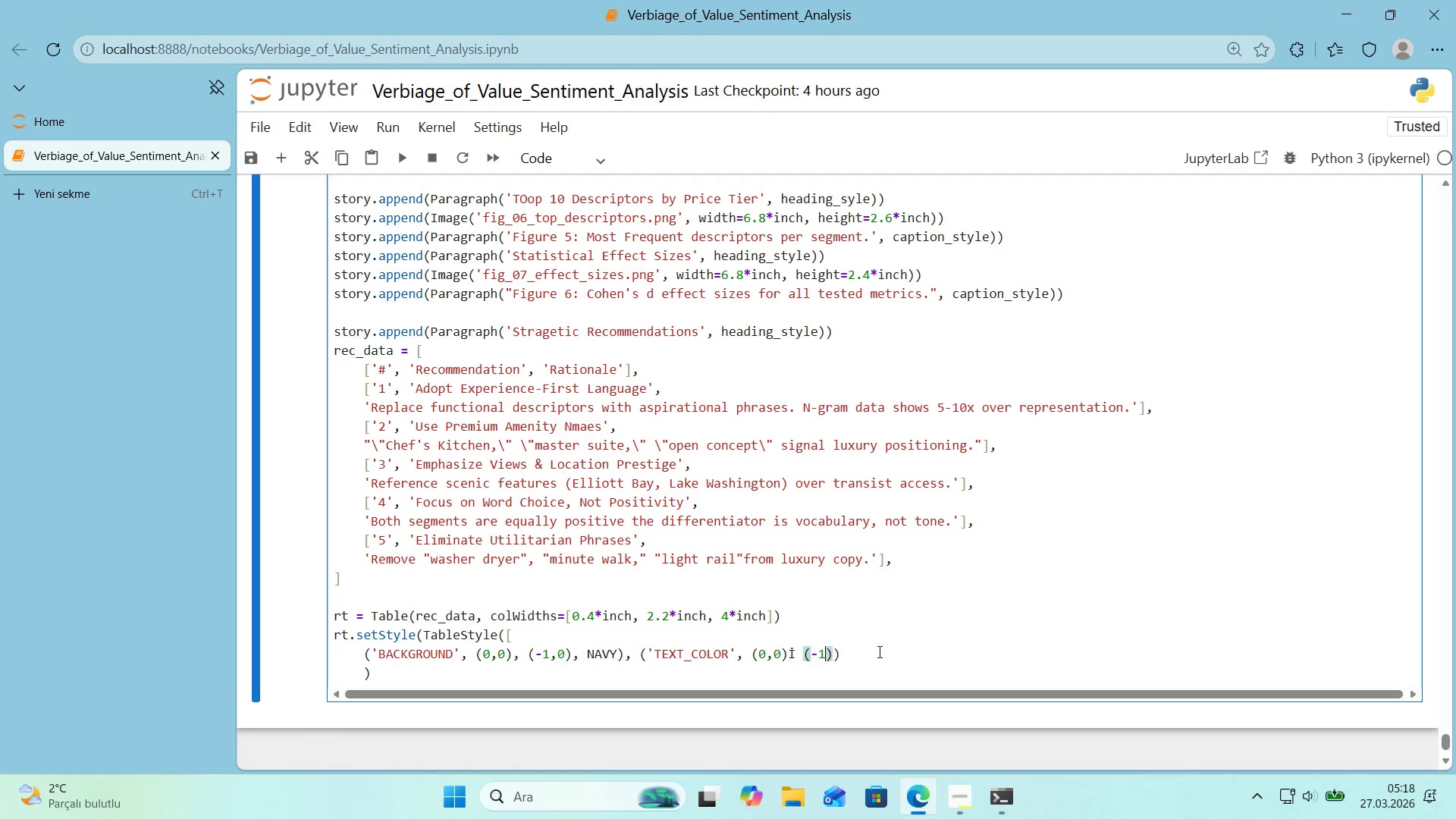 
key(Numpad1)
 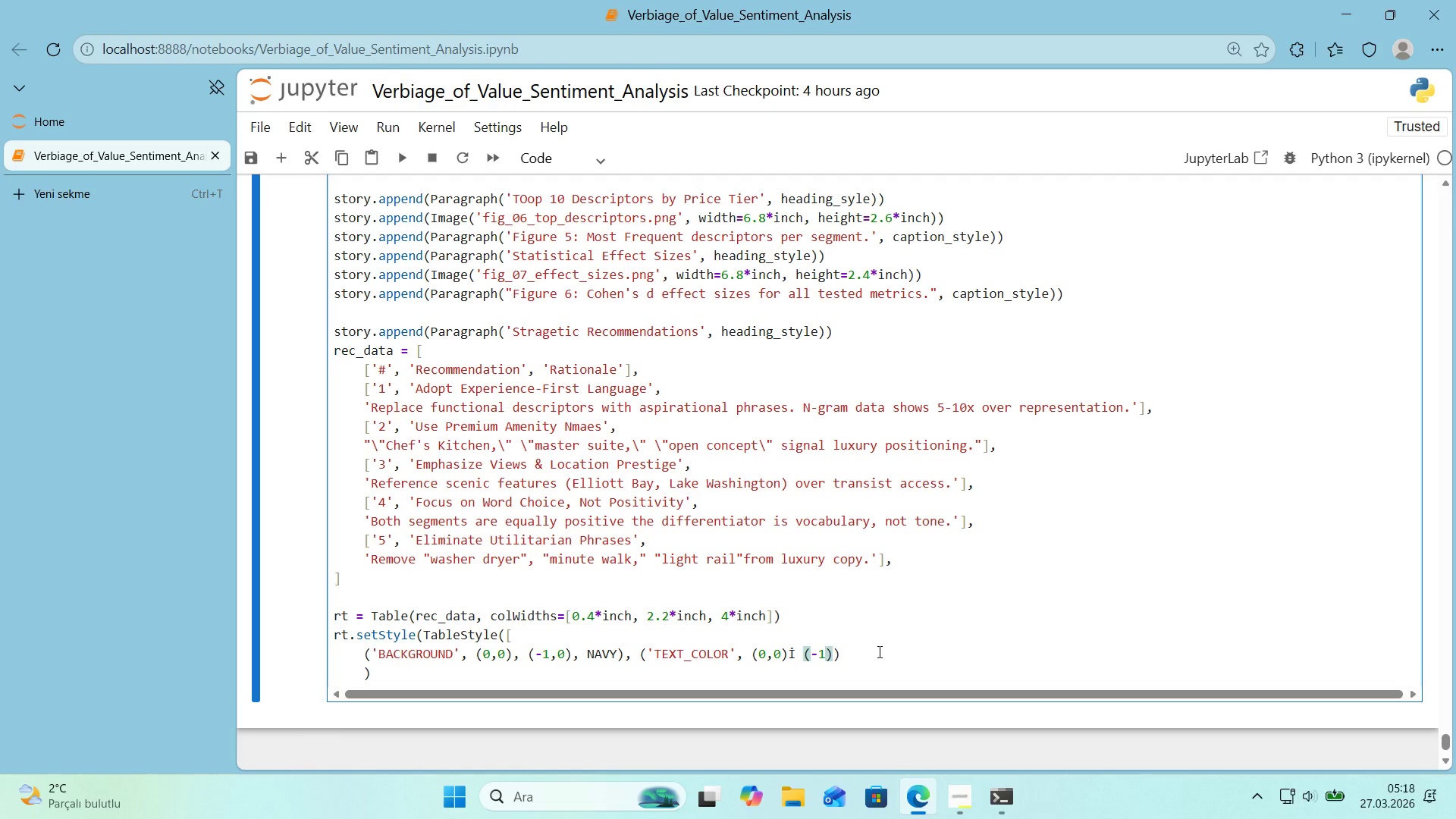 
key(Comma)
 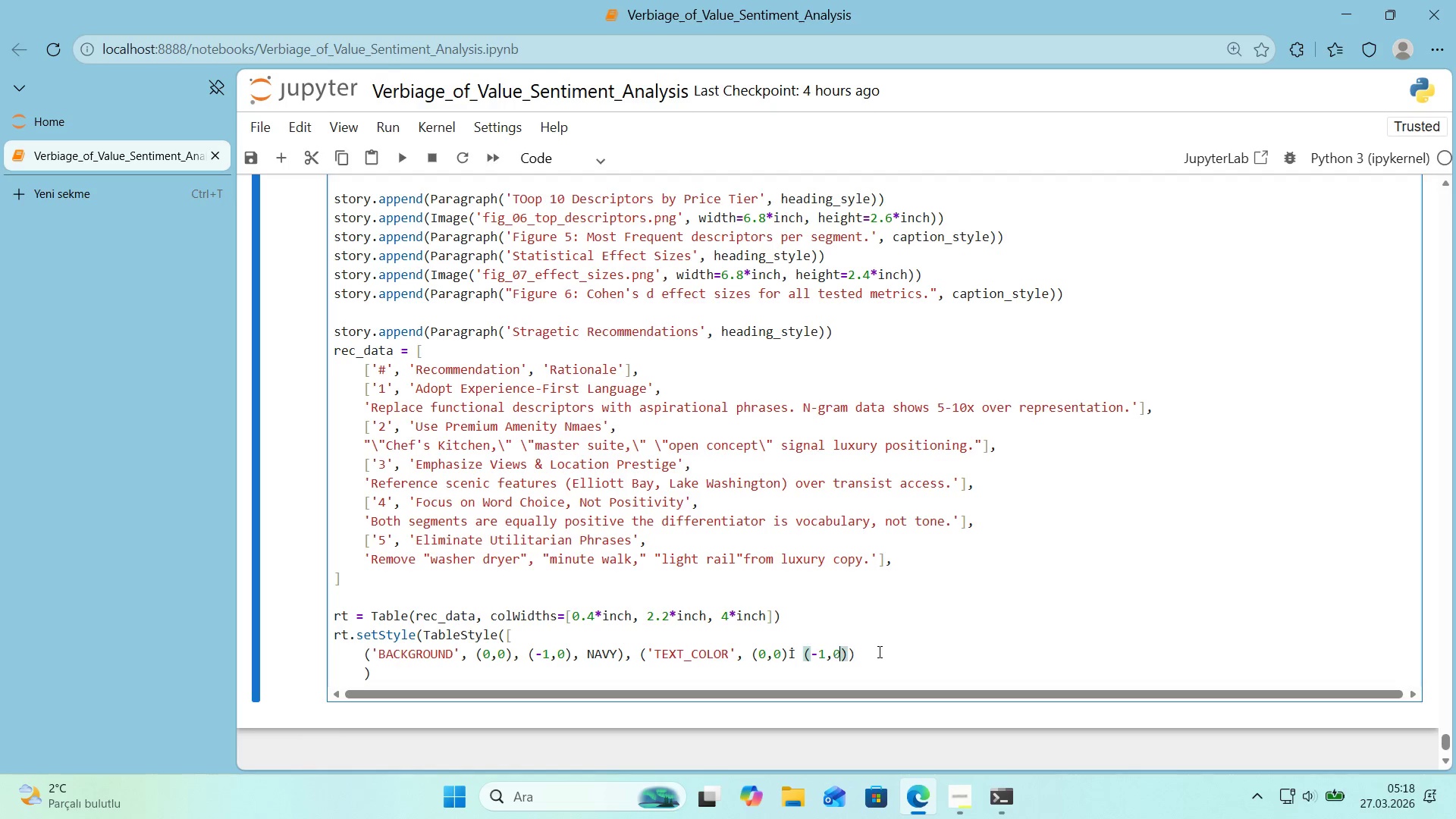 
key(Numpad0)
 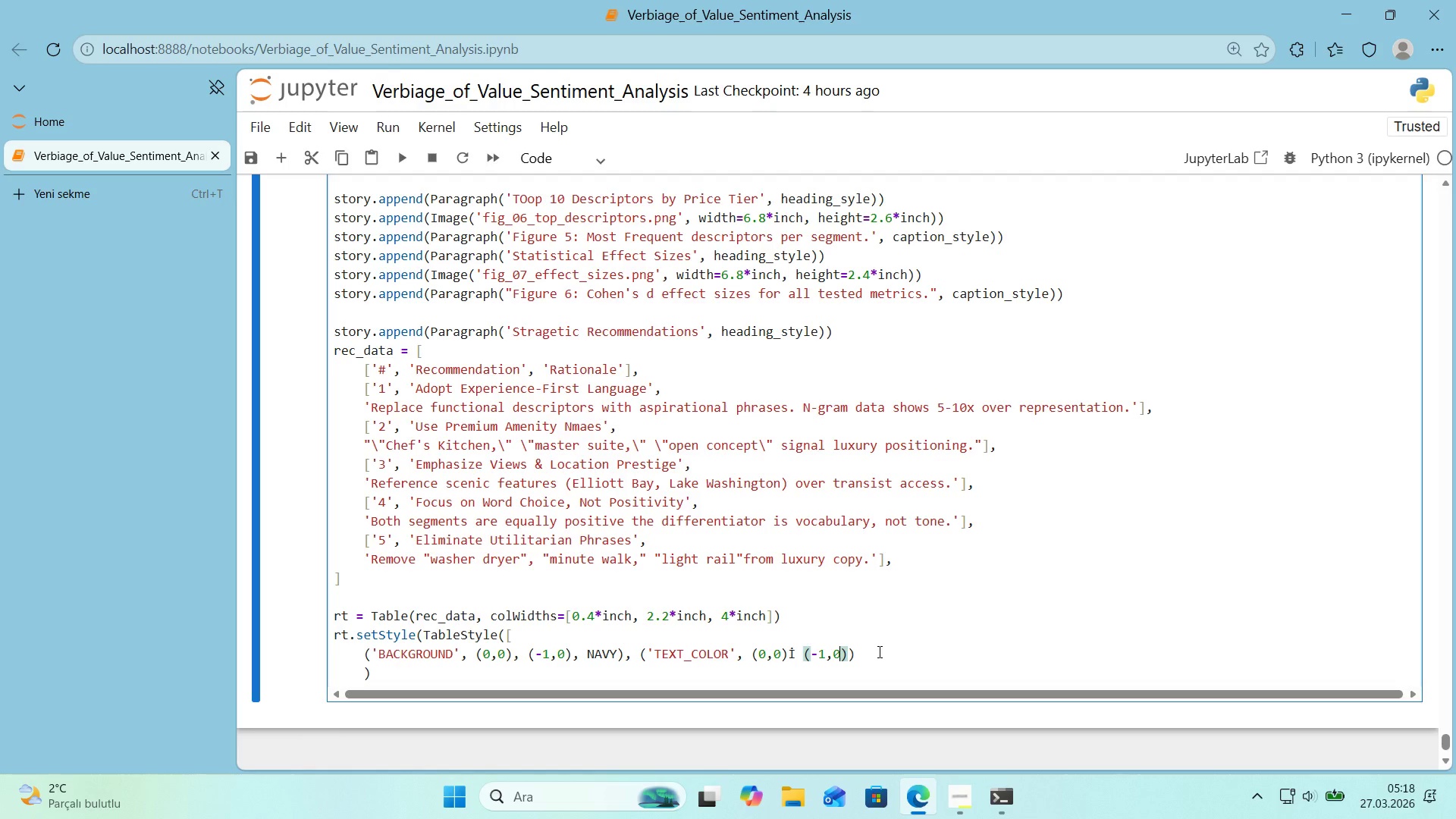 
key(ArrowRight)
 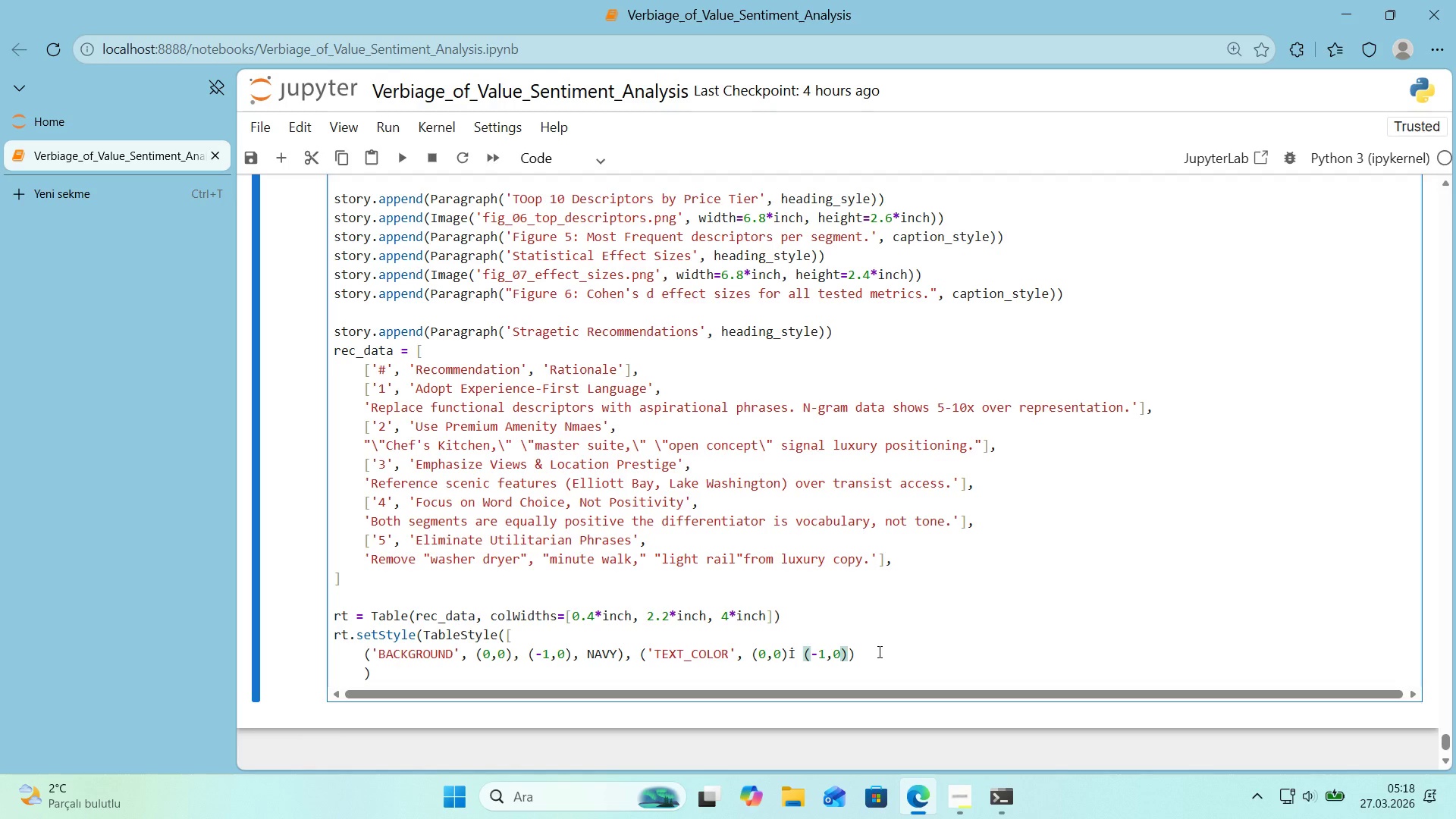 
type(, WH'TE)
key(Backspace)
key(Backspace)
key(Backspace)
key(Backspace)
key(Backspace)
type(e)
key(Backspace)
type(w'hte)
key(Backspace)
key(Backspace)
key(Backspace)
key(Backspace)
type(h'te)
 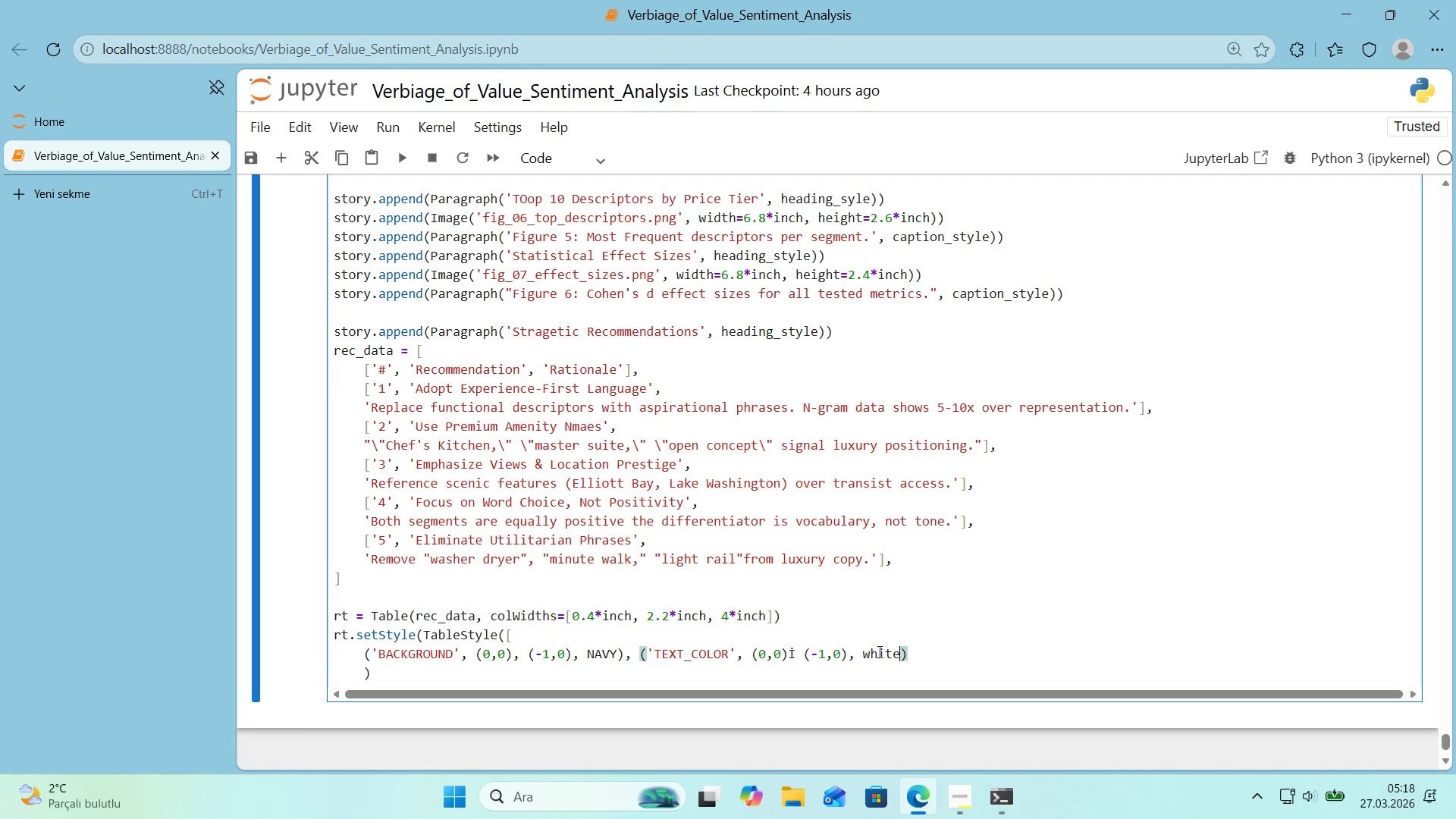 
key(ArrowRight)
 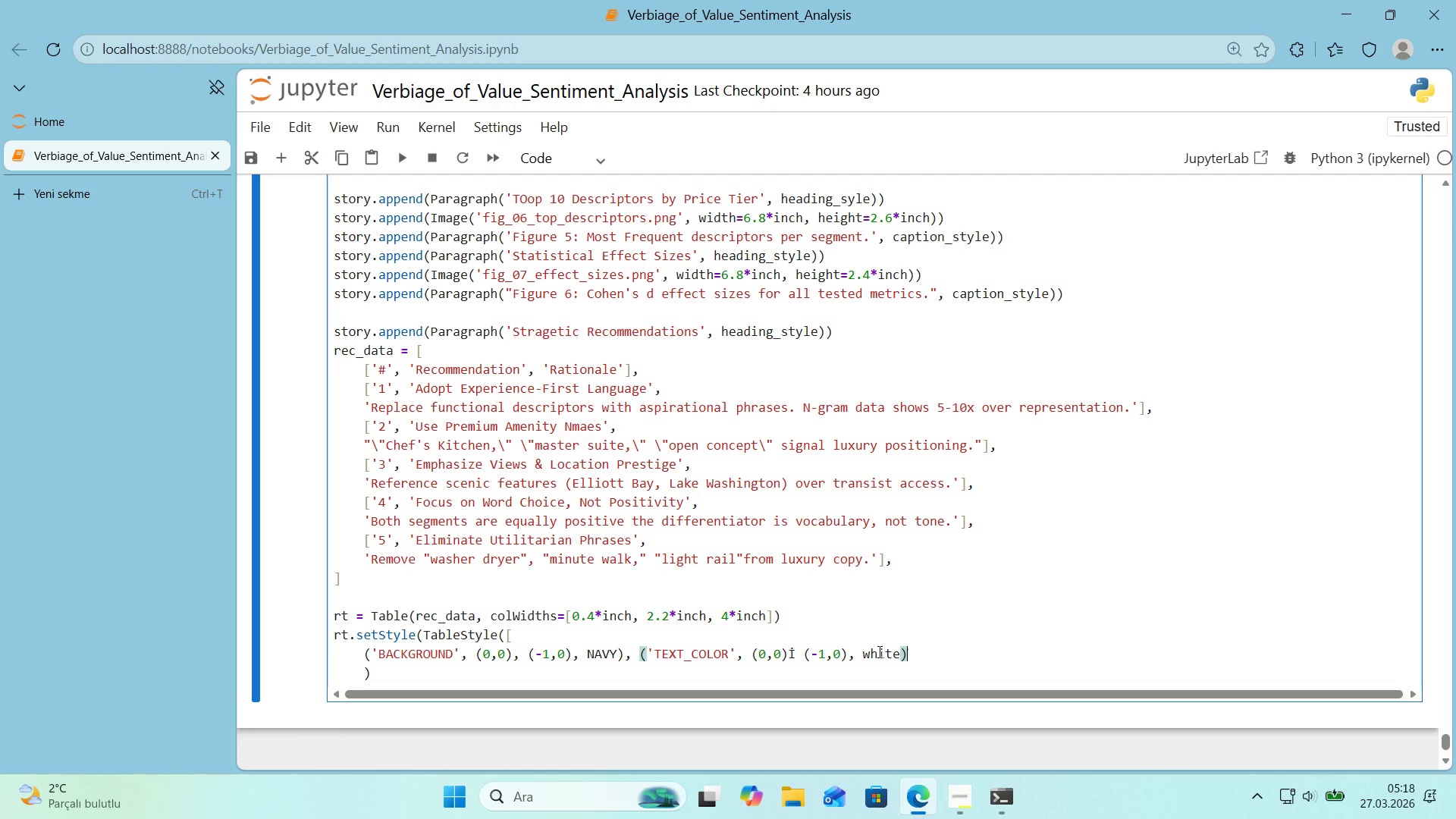 
key(Enter)
 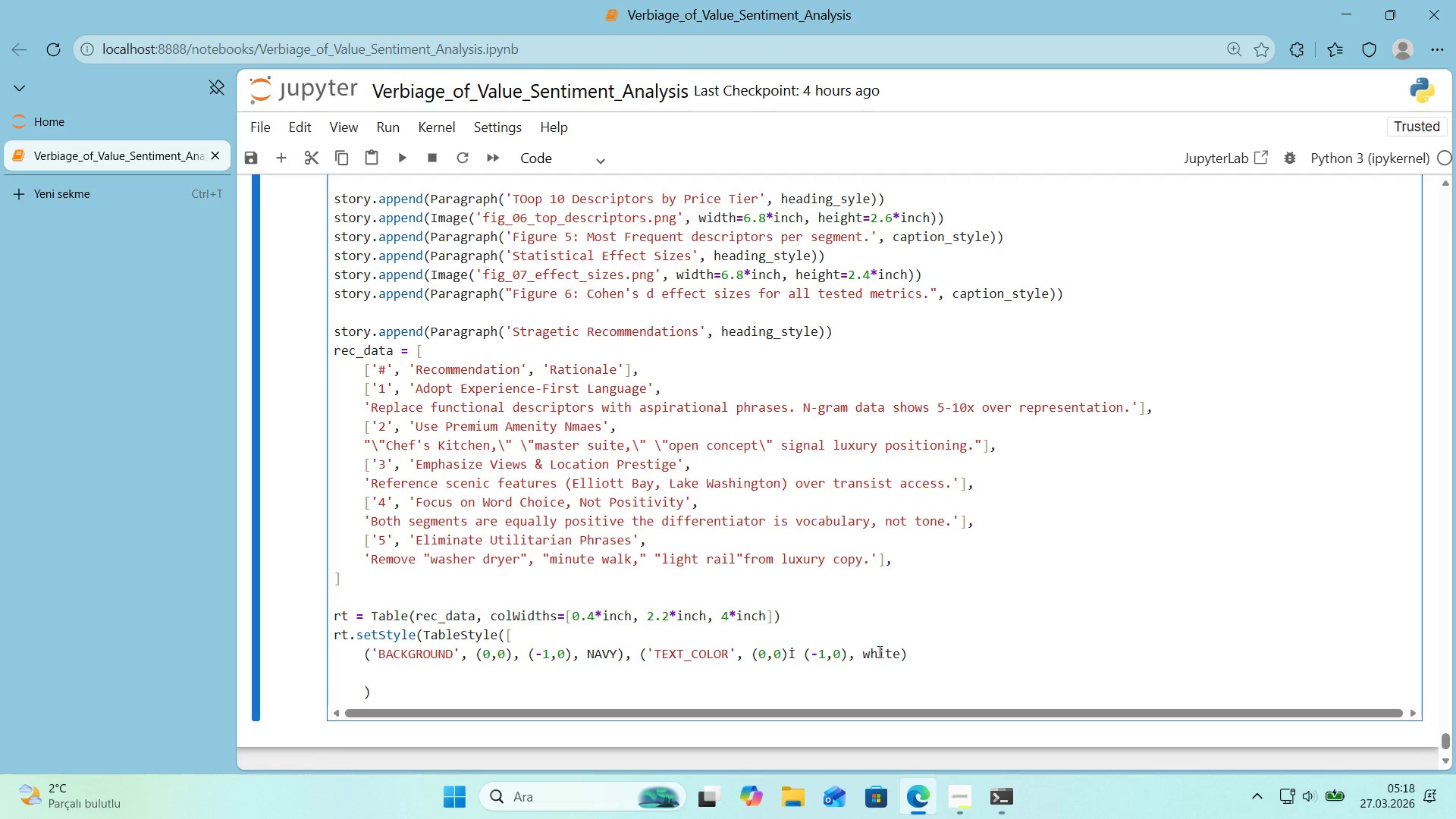 
key(Backspace)
 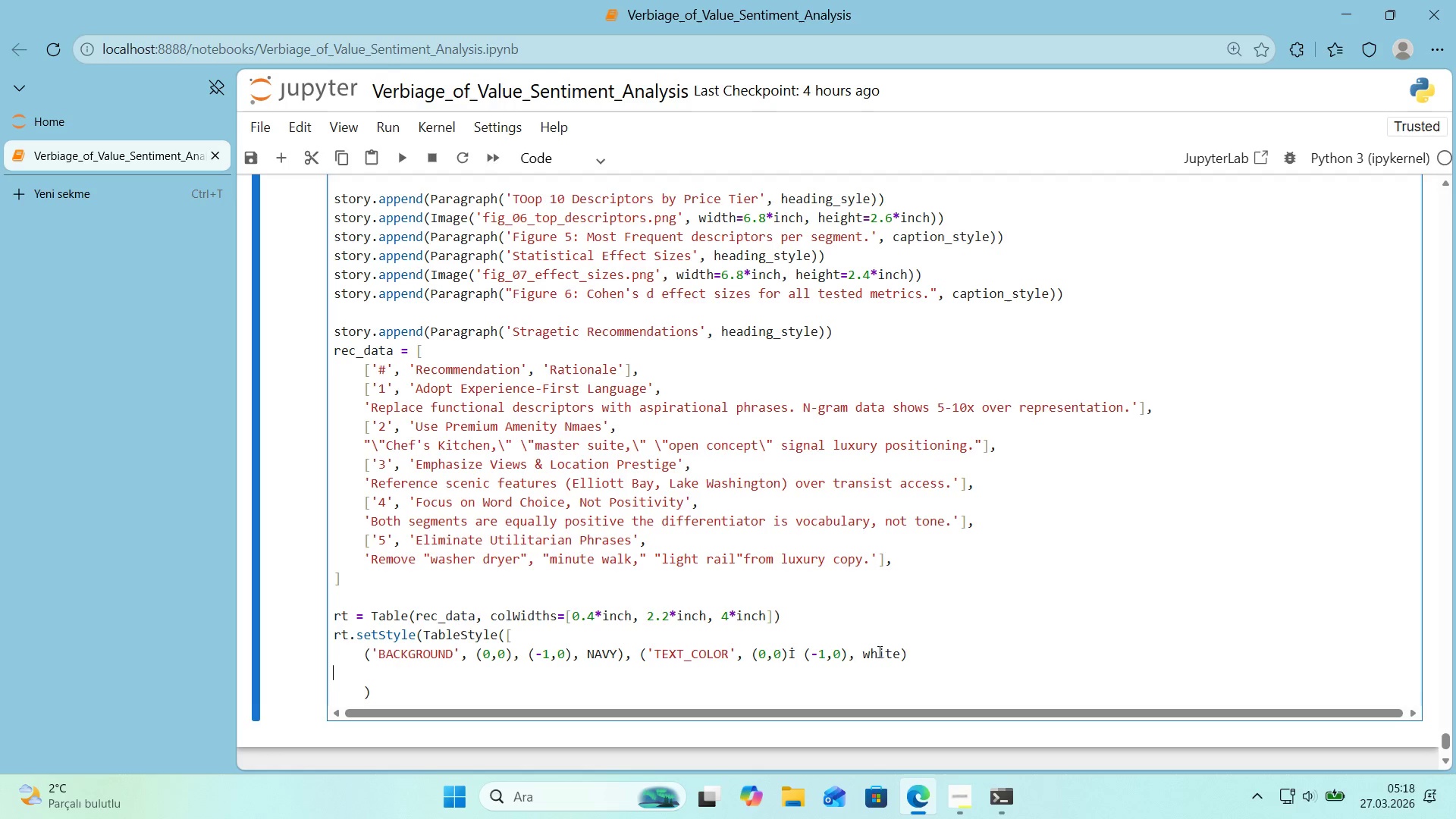 
key(Backspace)
 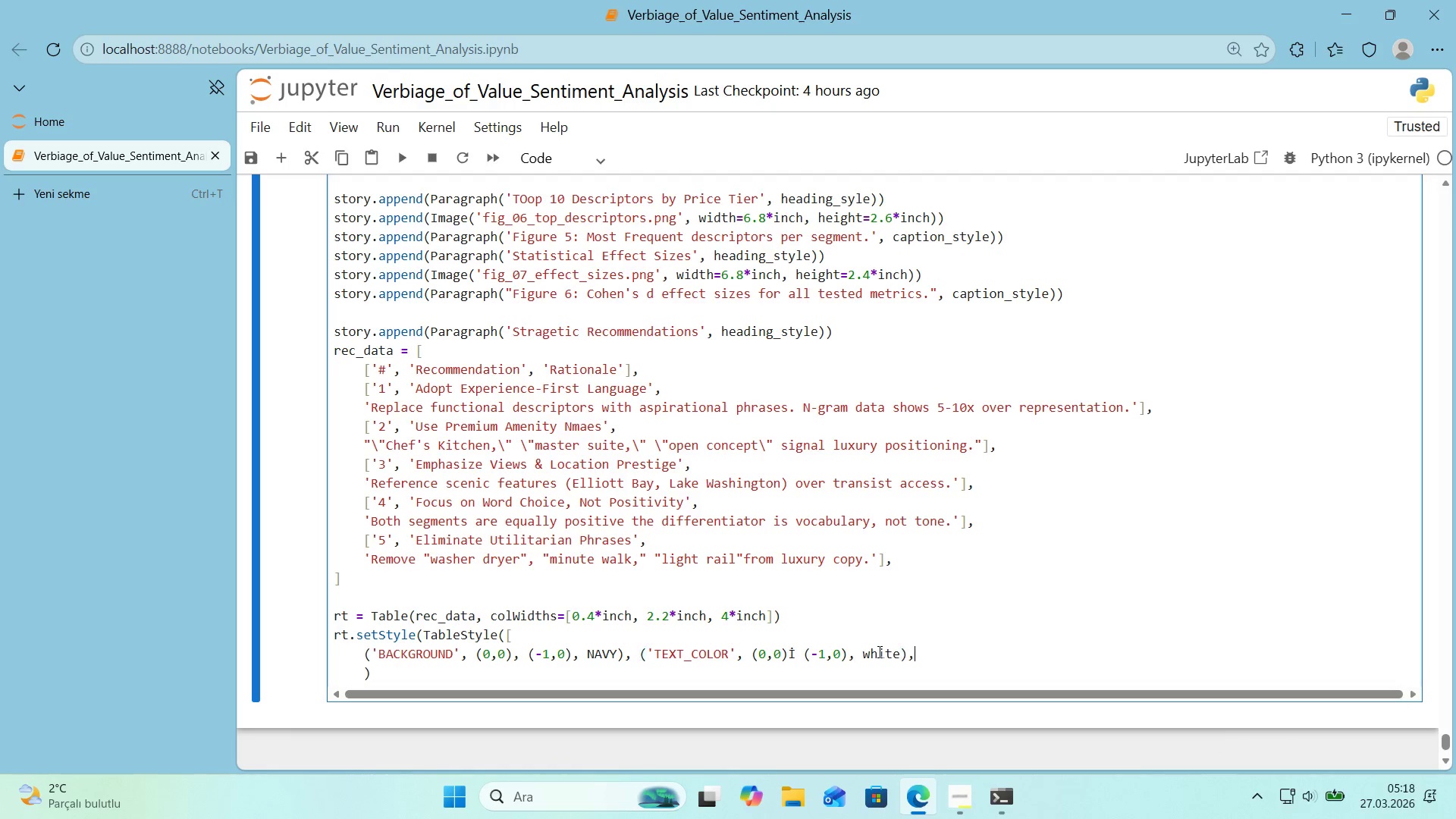 
key(Comma)
 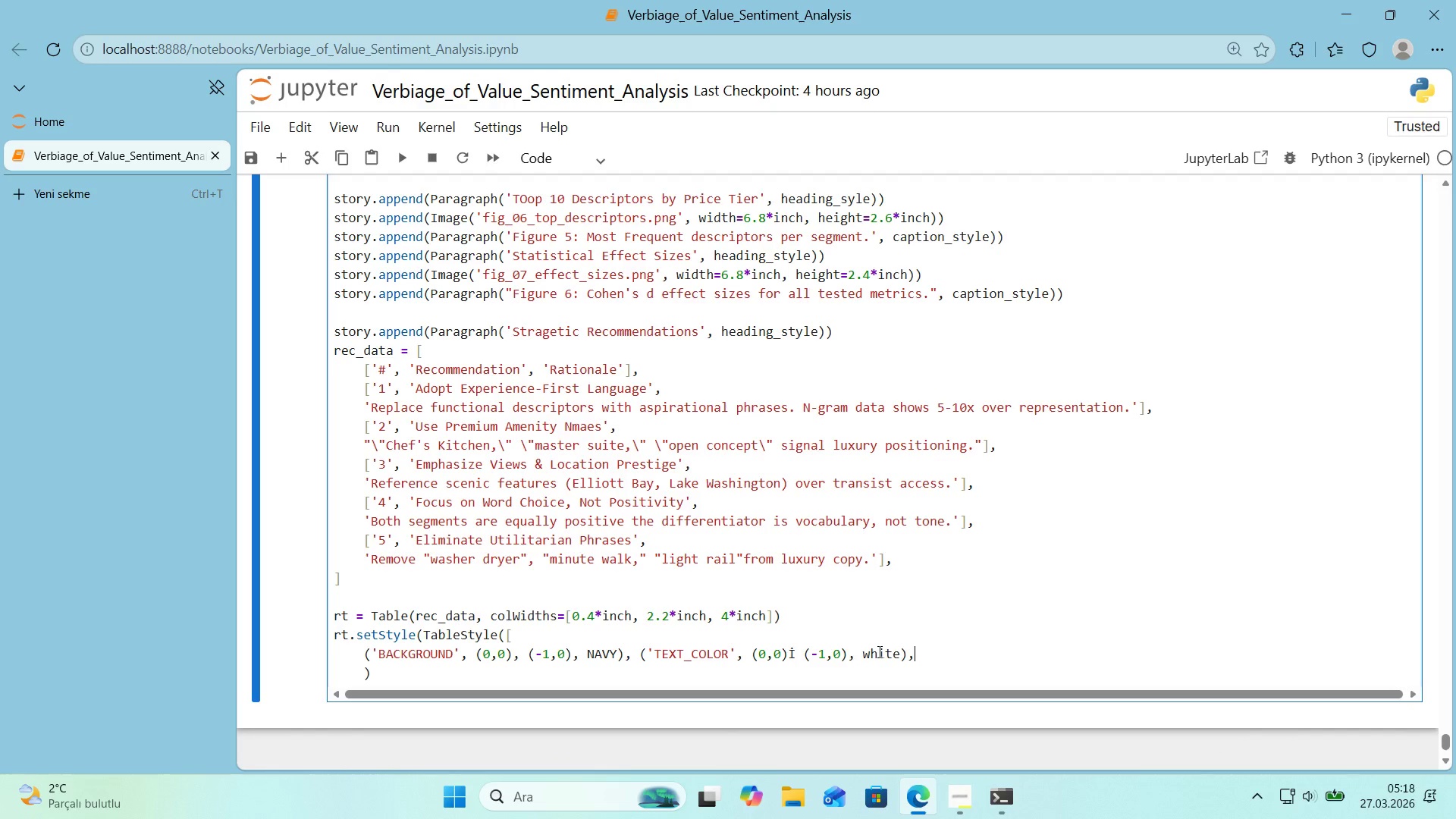 
key(Enter)
 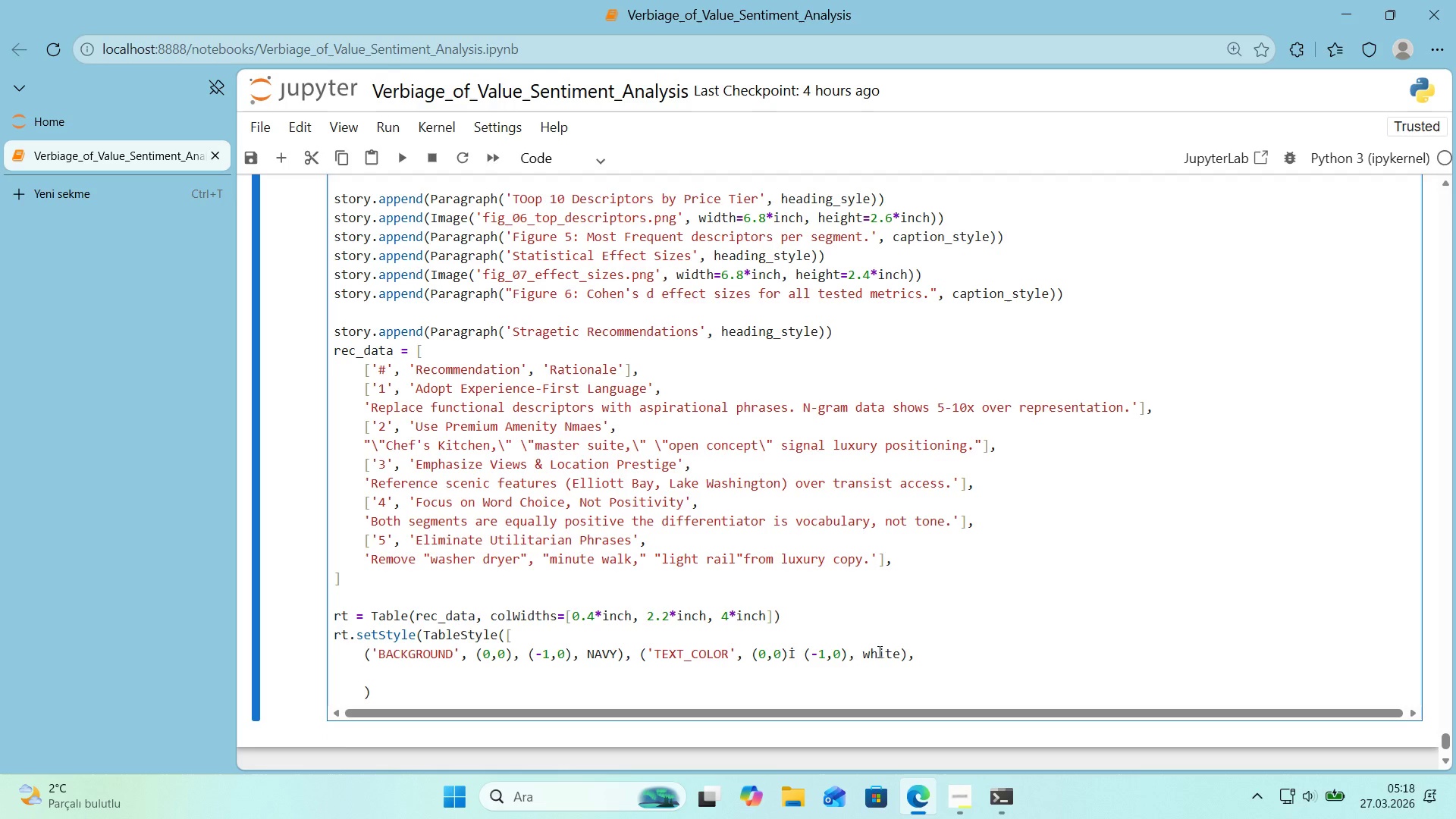 
type(*()
 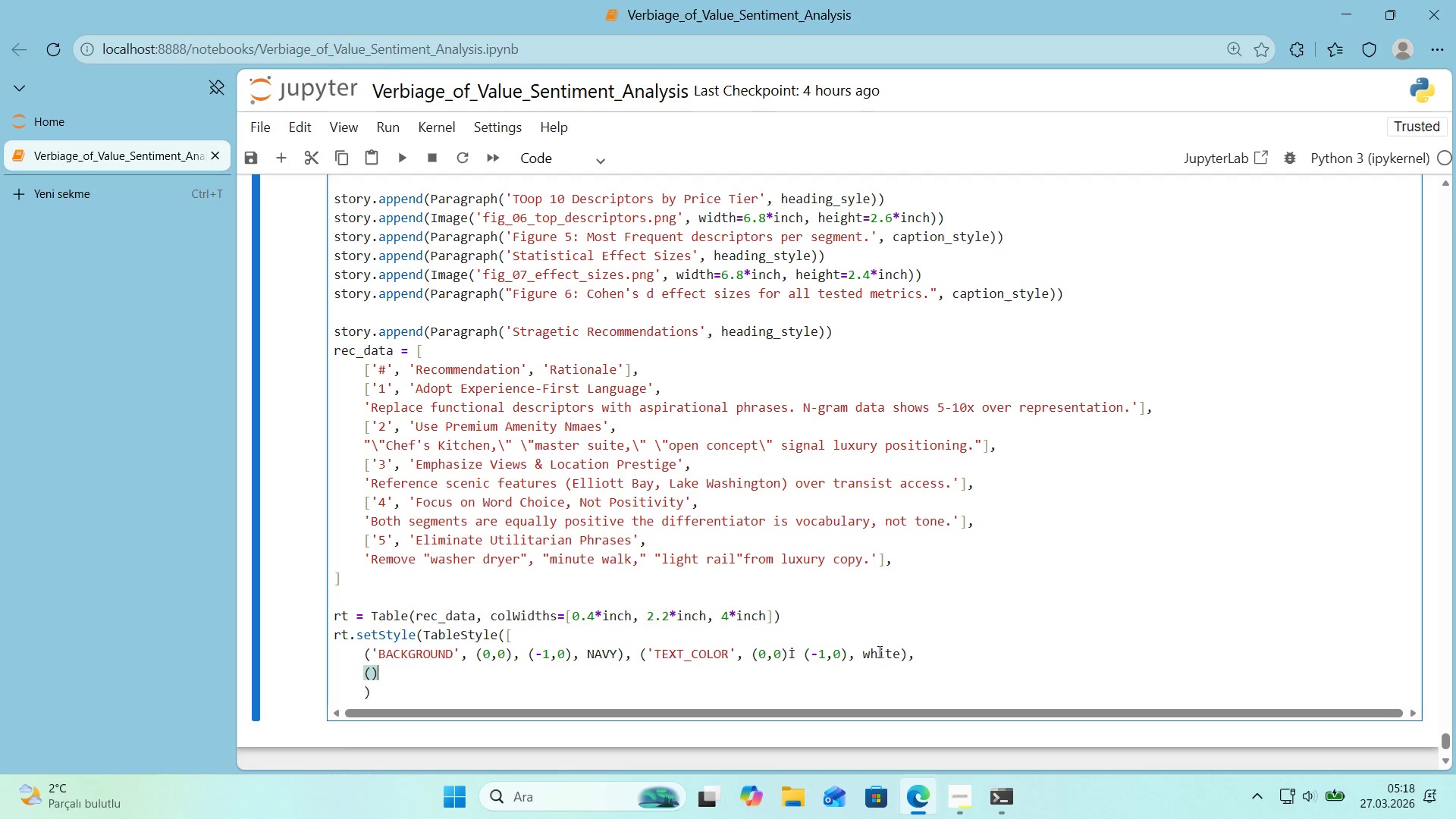 
key(ArrowLeft)
 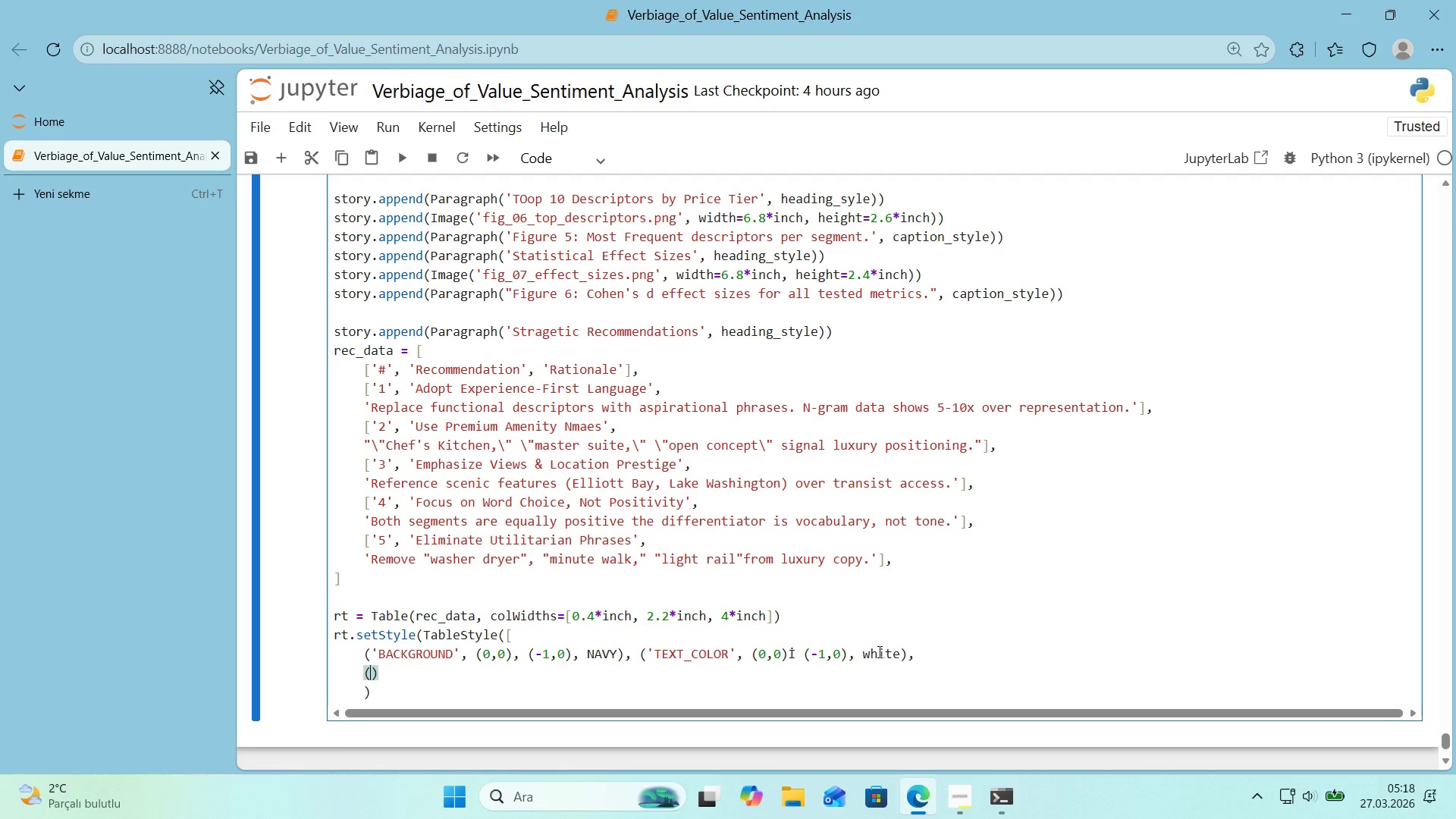 
type(@@)
 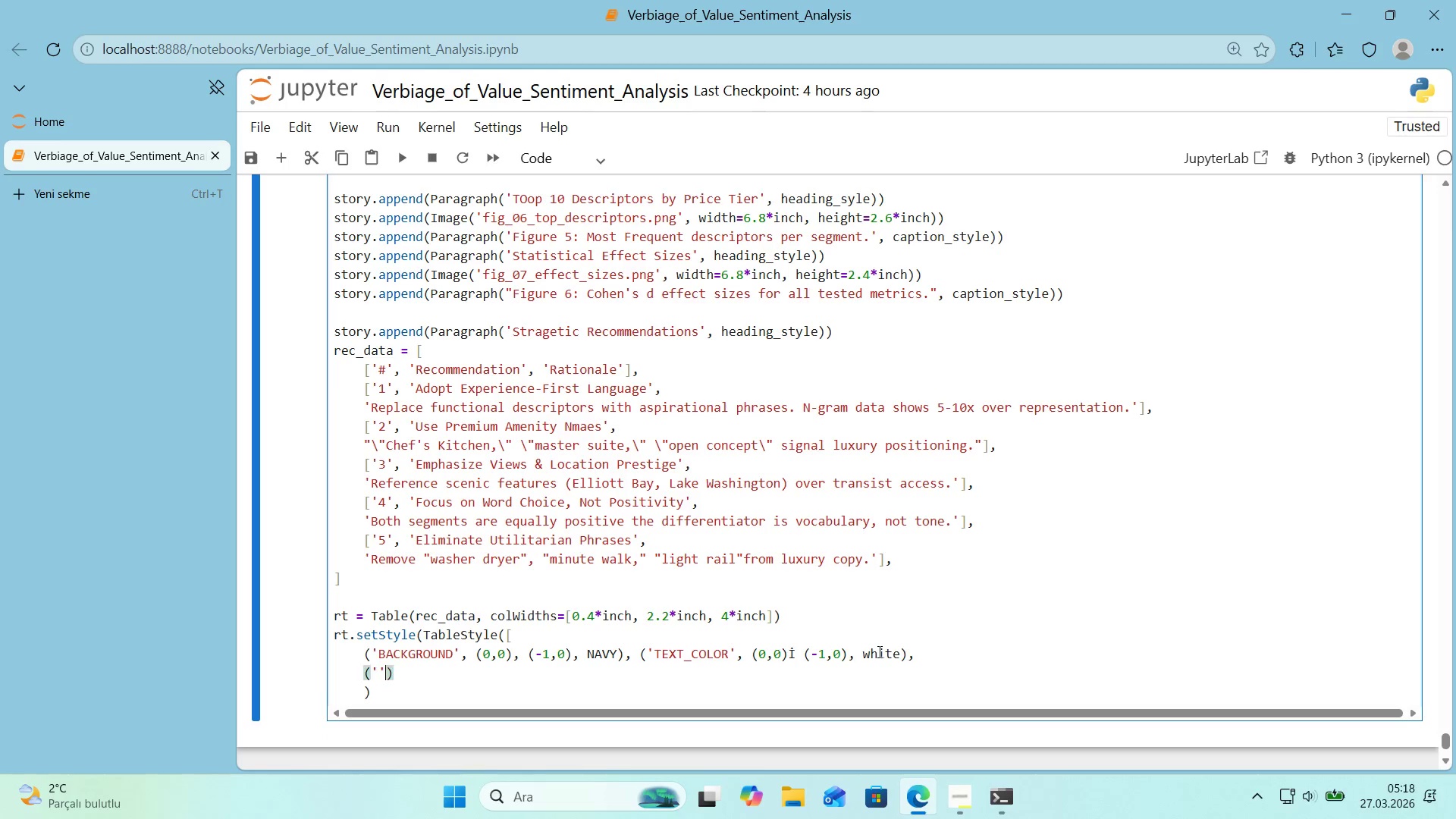 
key(ArrowLeft)
 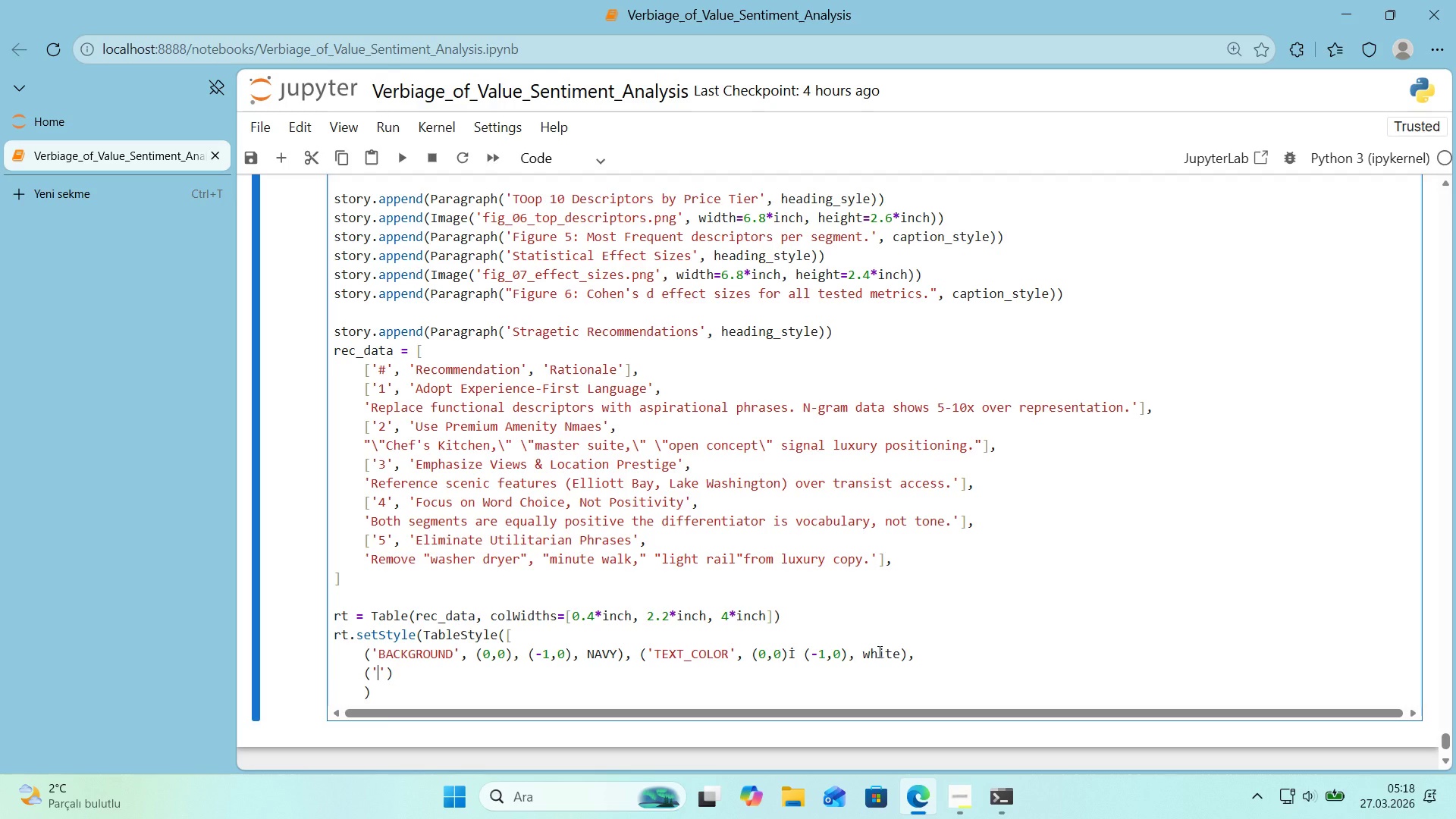 
type(FONTNAME)
 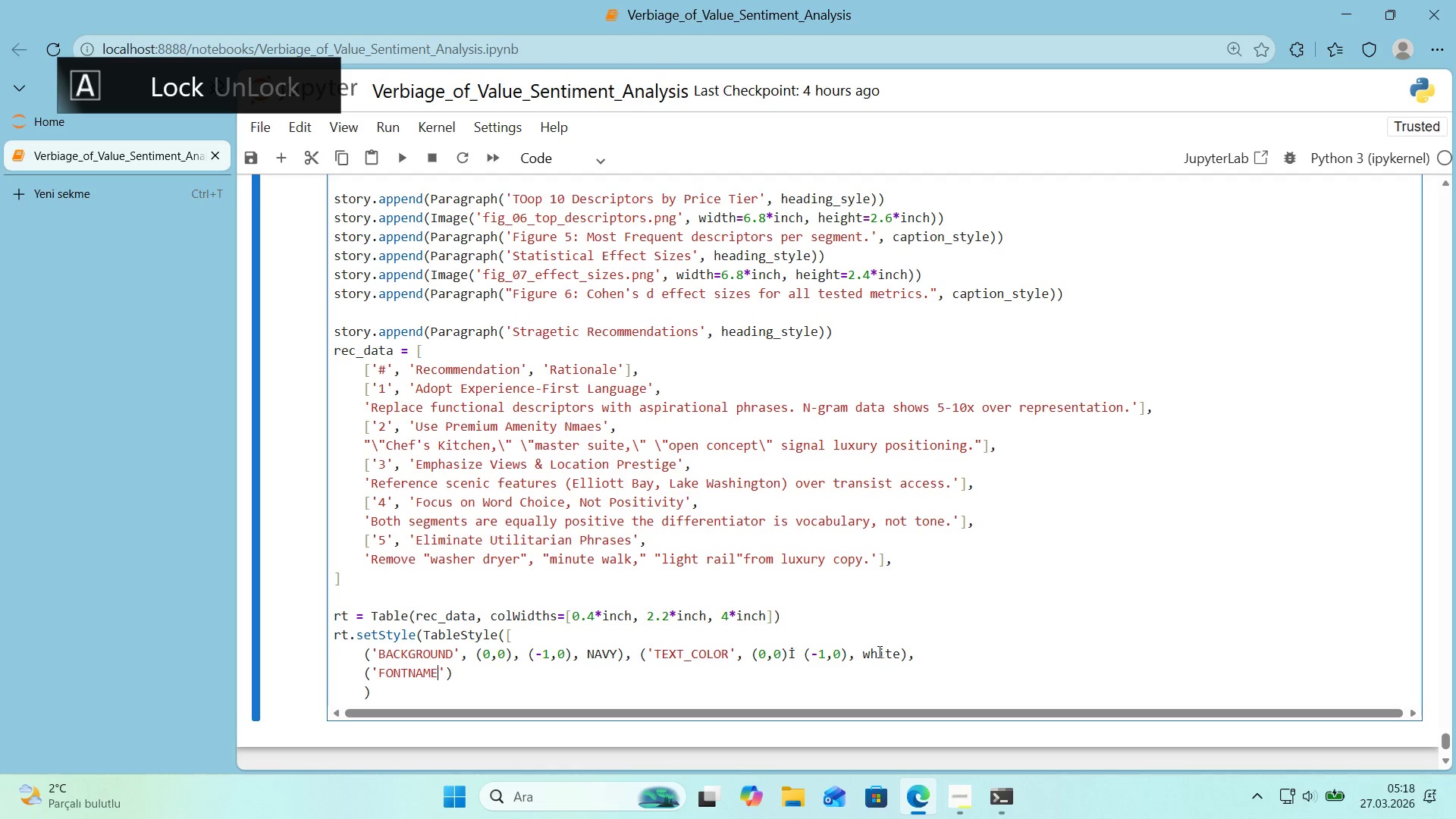 
key(ArrowRight)
 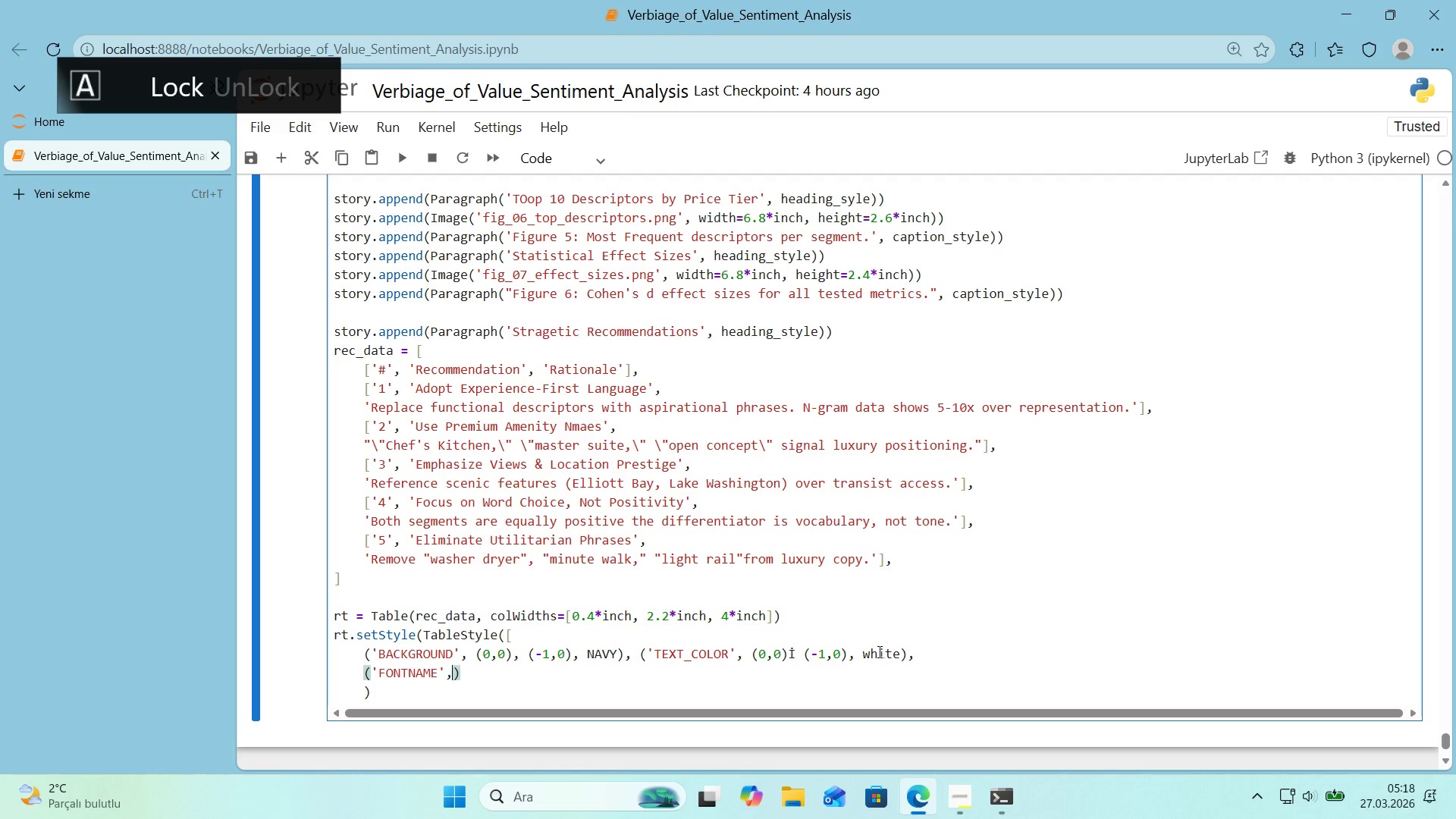 
type(, *()
 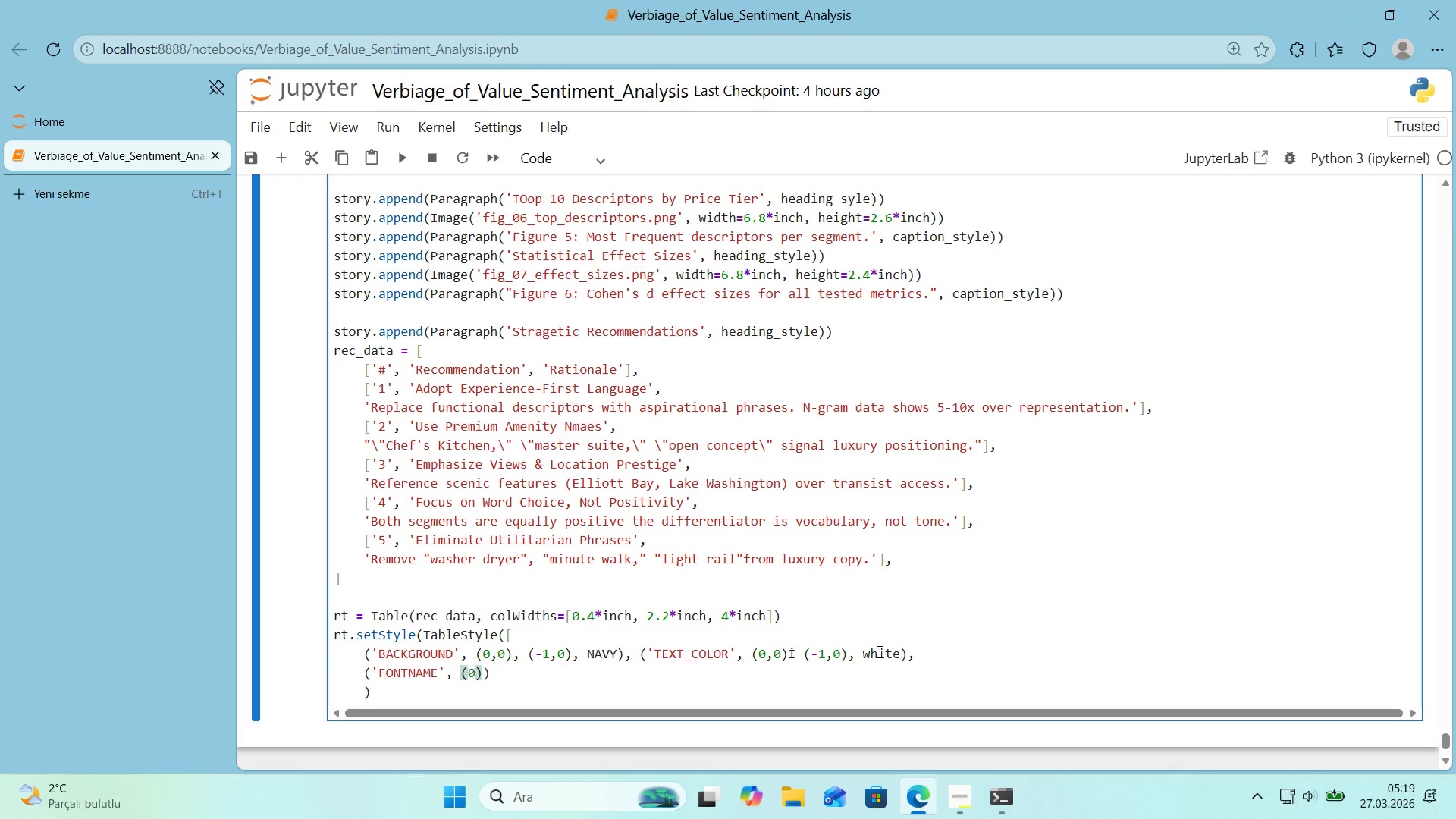 
 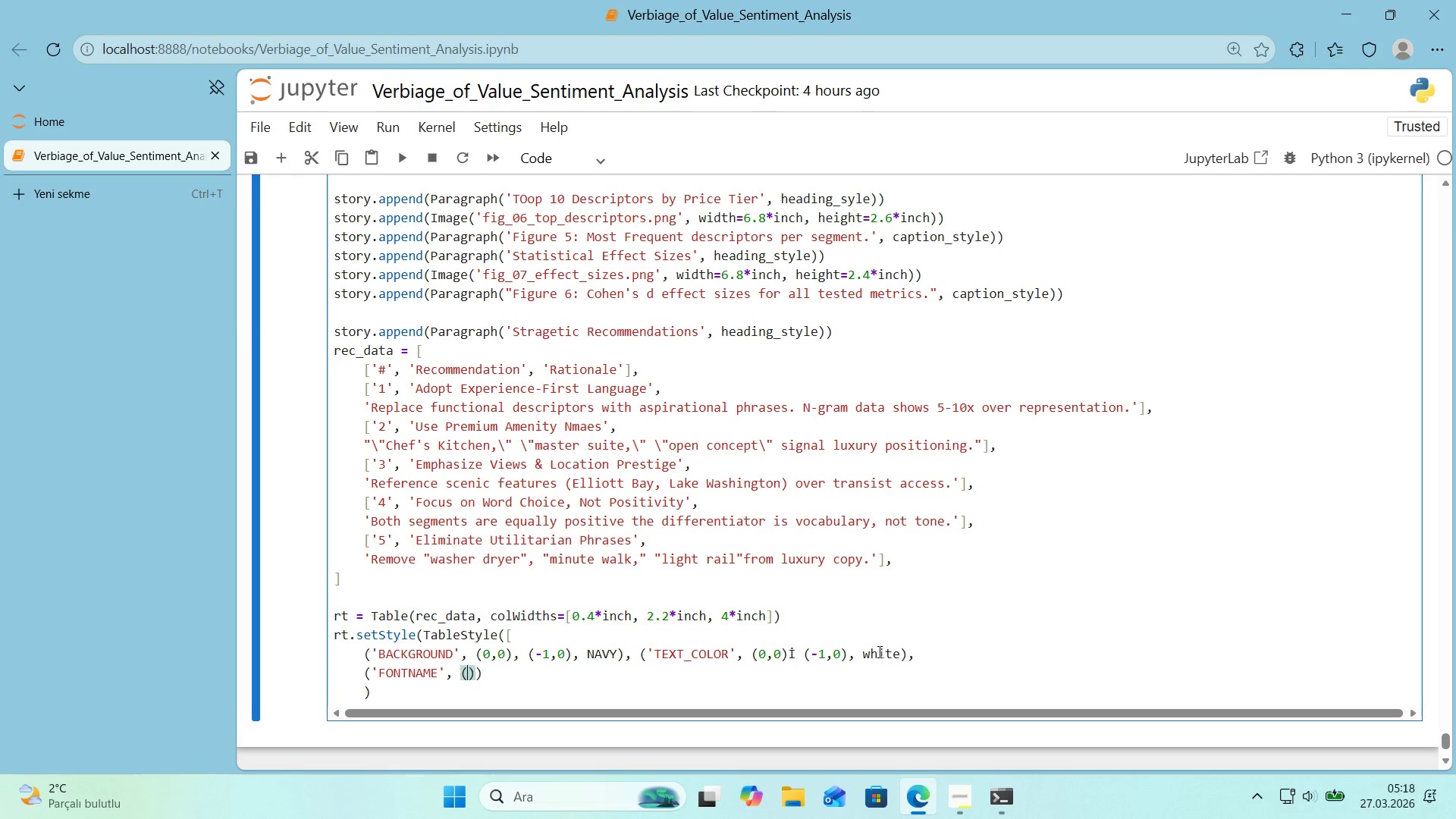 
key(ArrowLeft)
 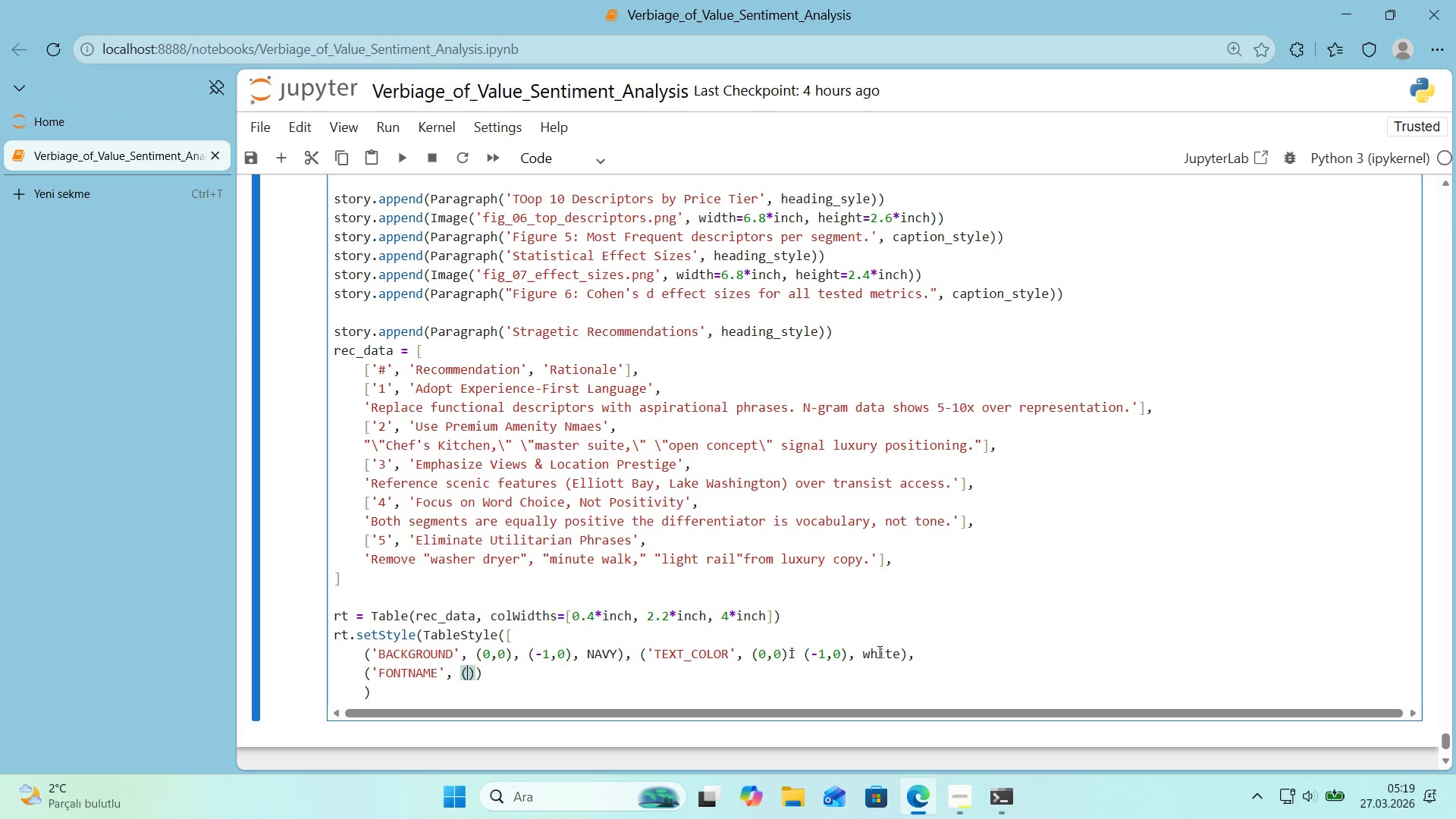 
key(Numpad0)
 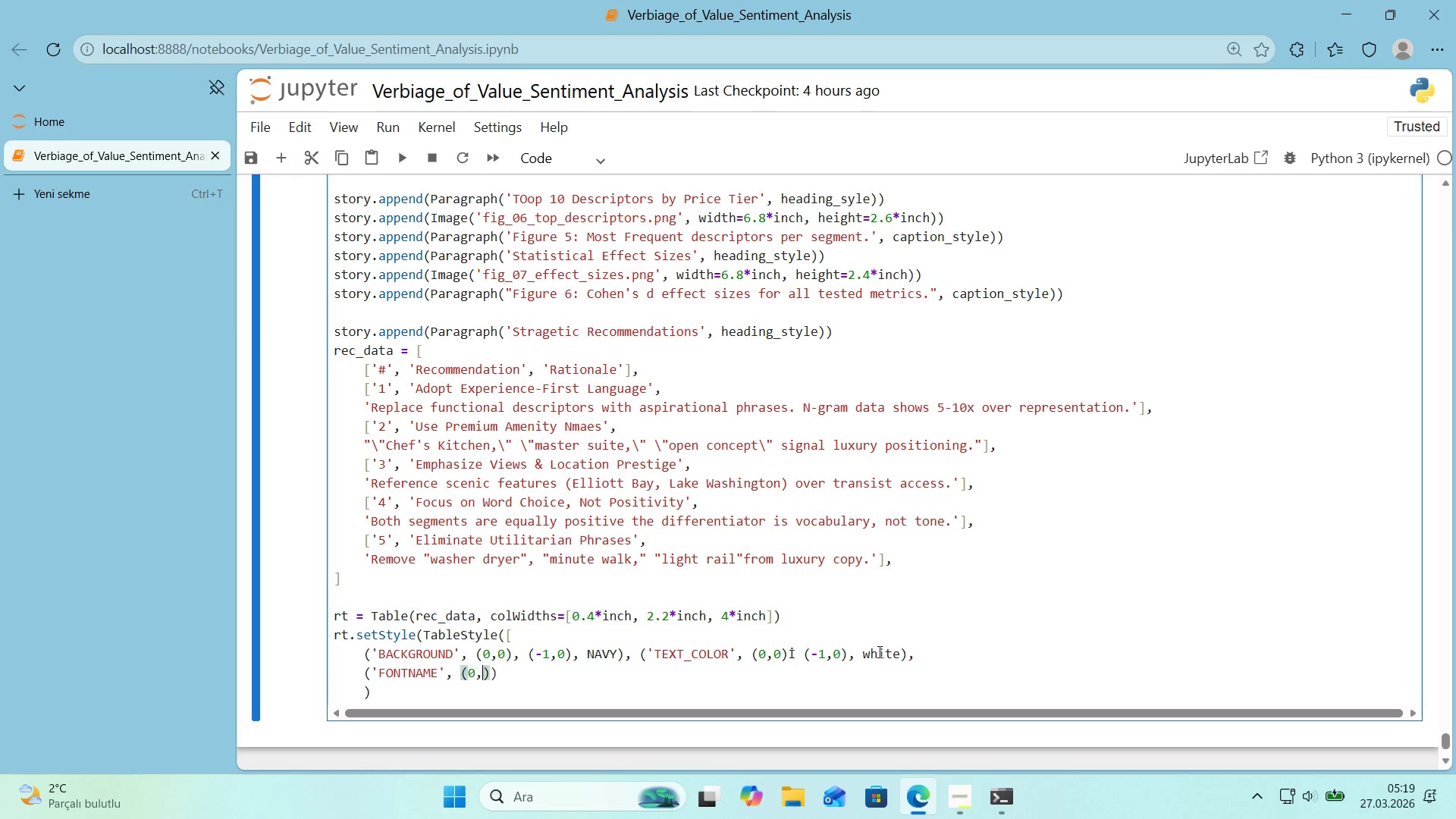 
key(Comma)
 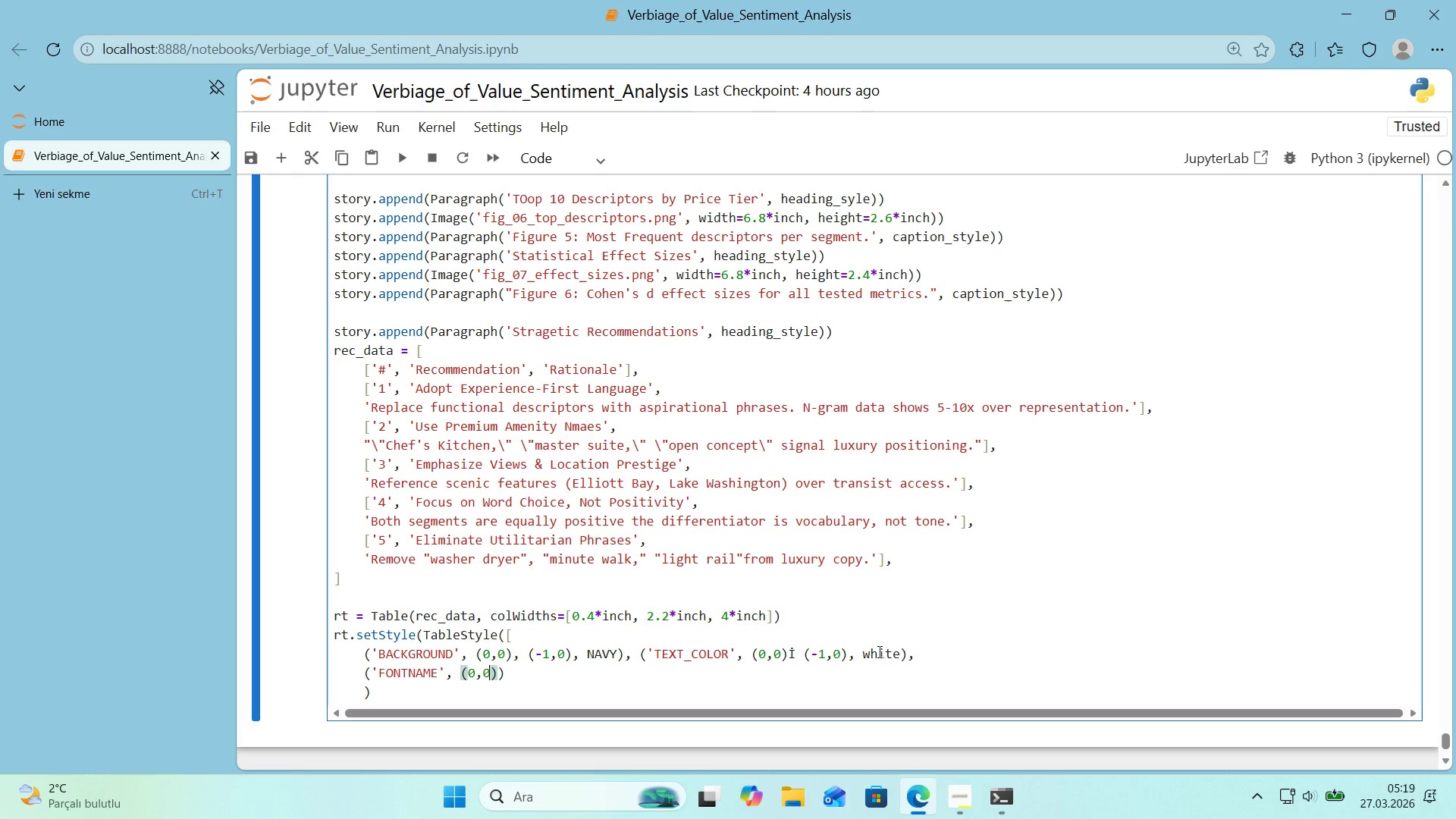 
key(Numpad0)
 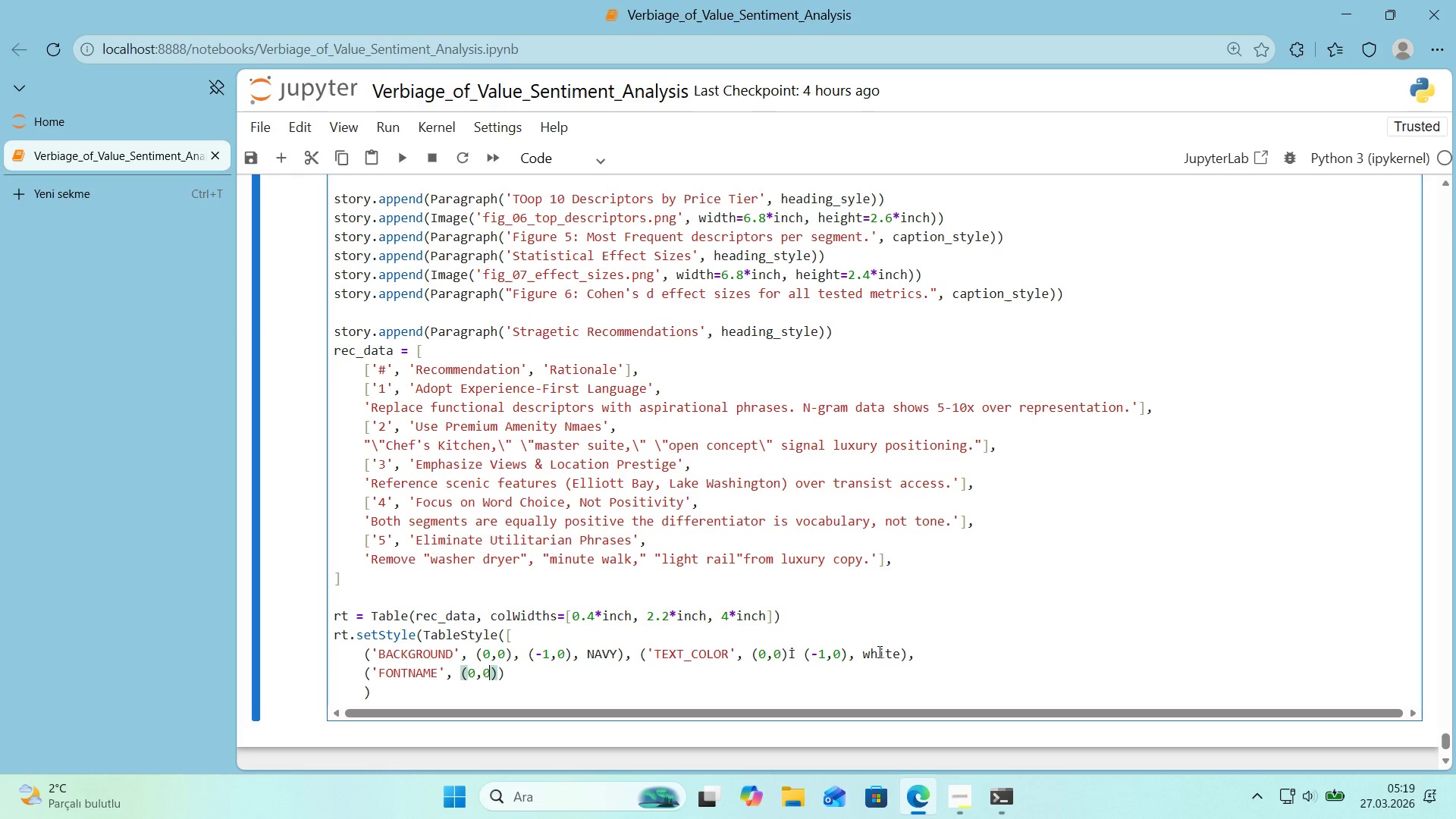 
key(ArrowRight)
 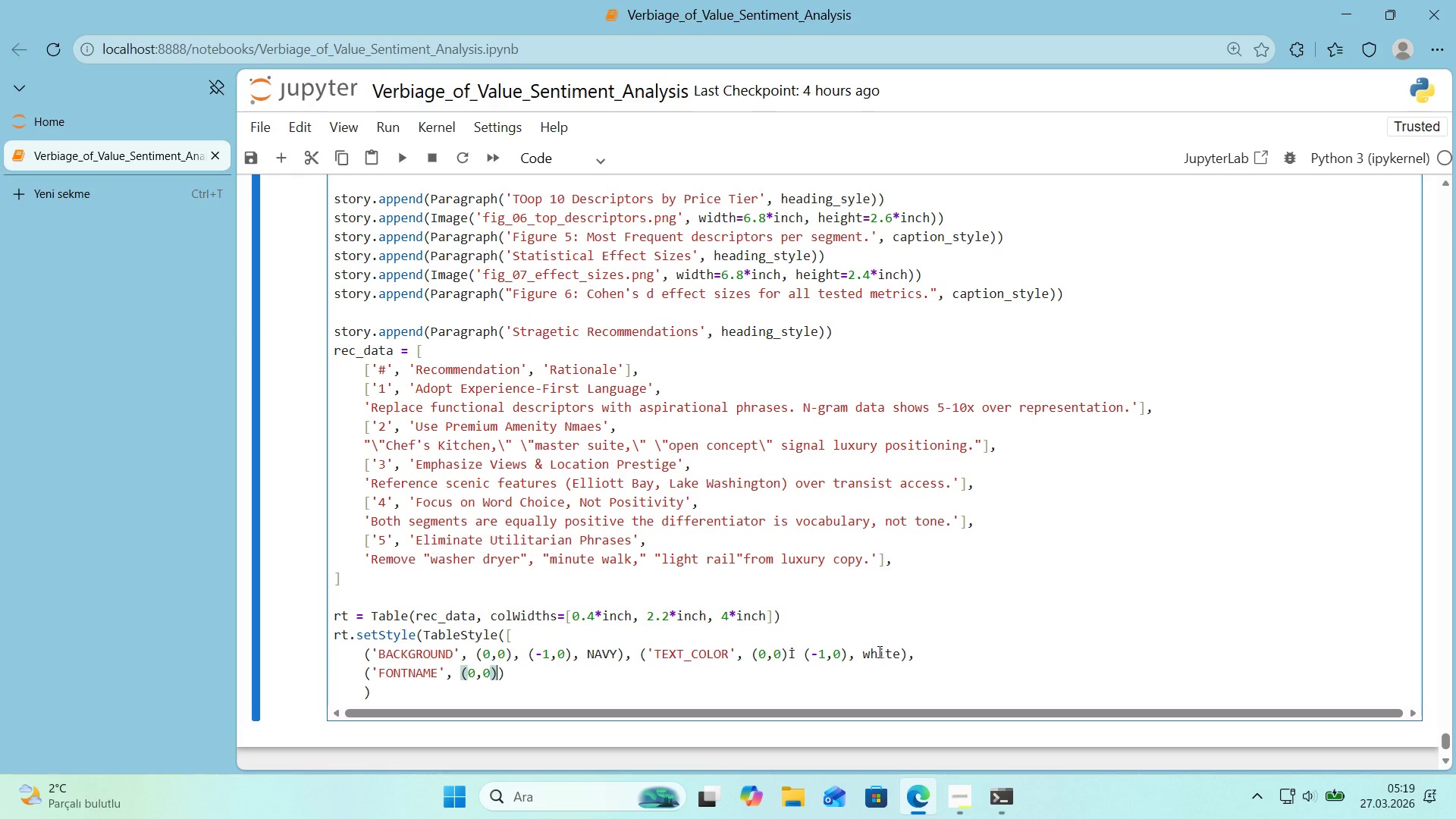 
type(, *()
 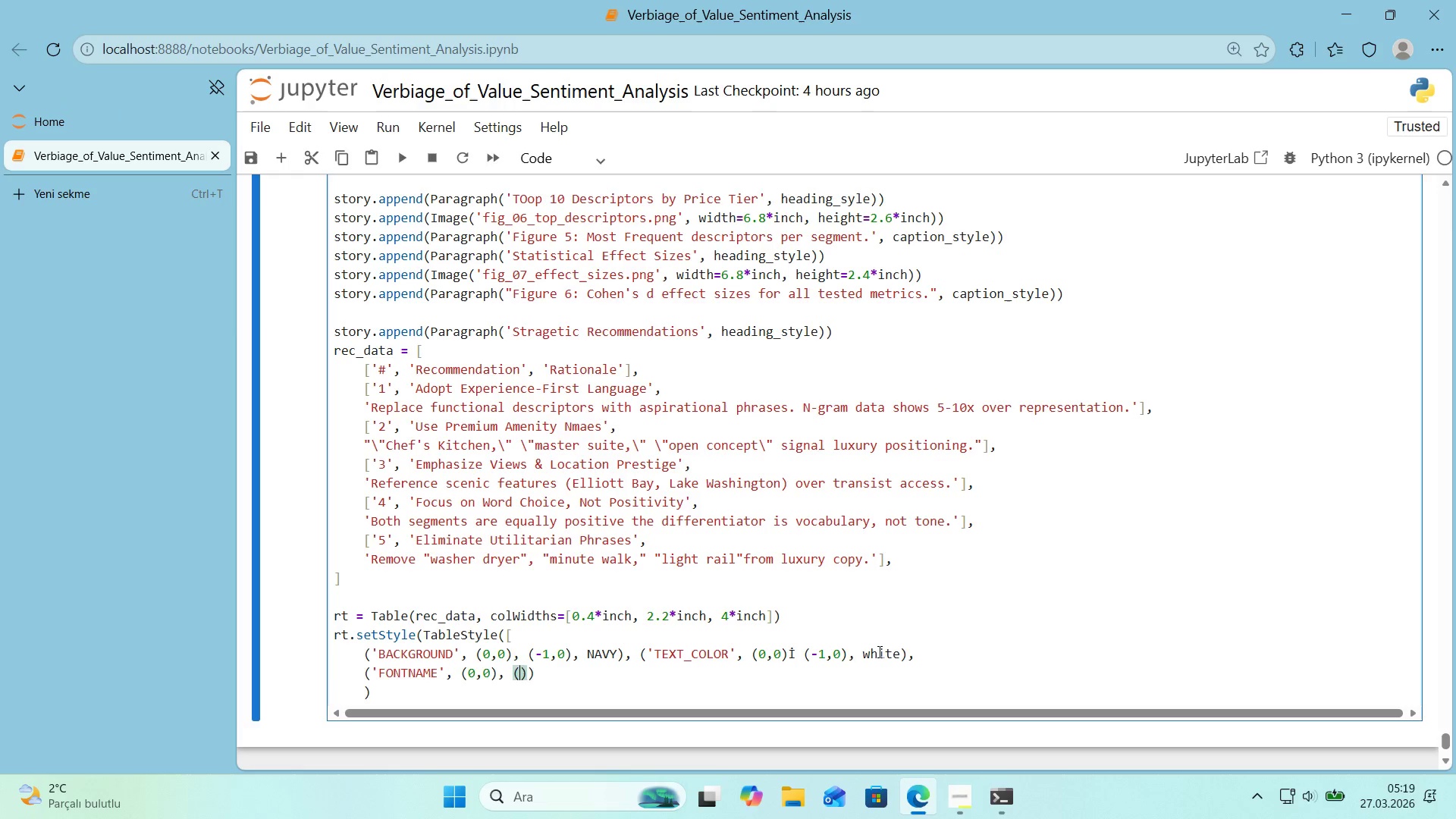 
 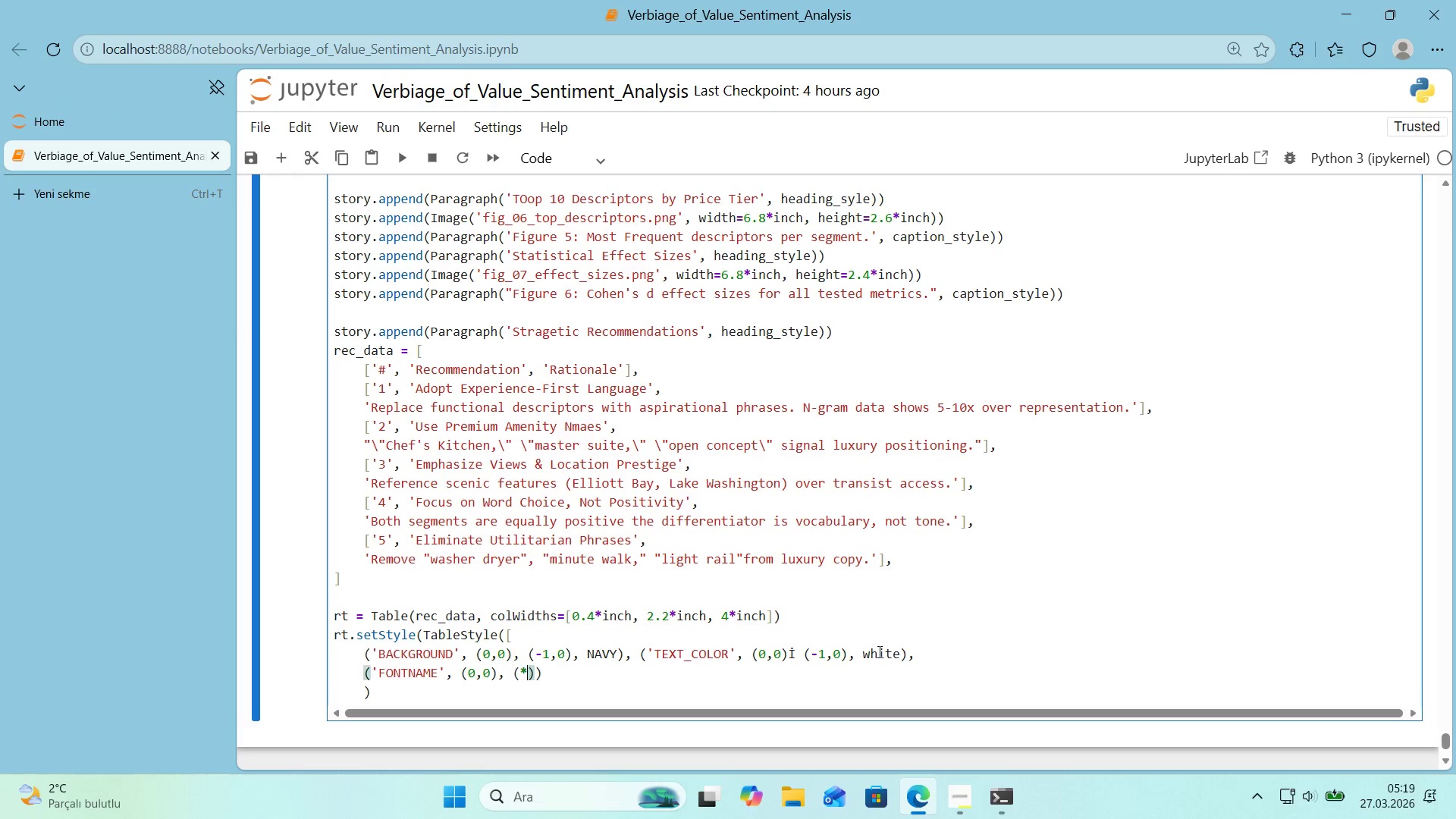 
key(ArrowLeft)
 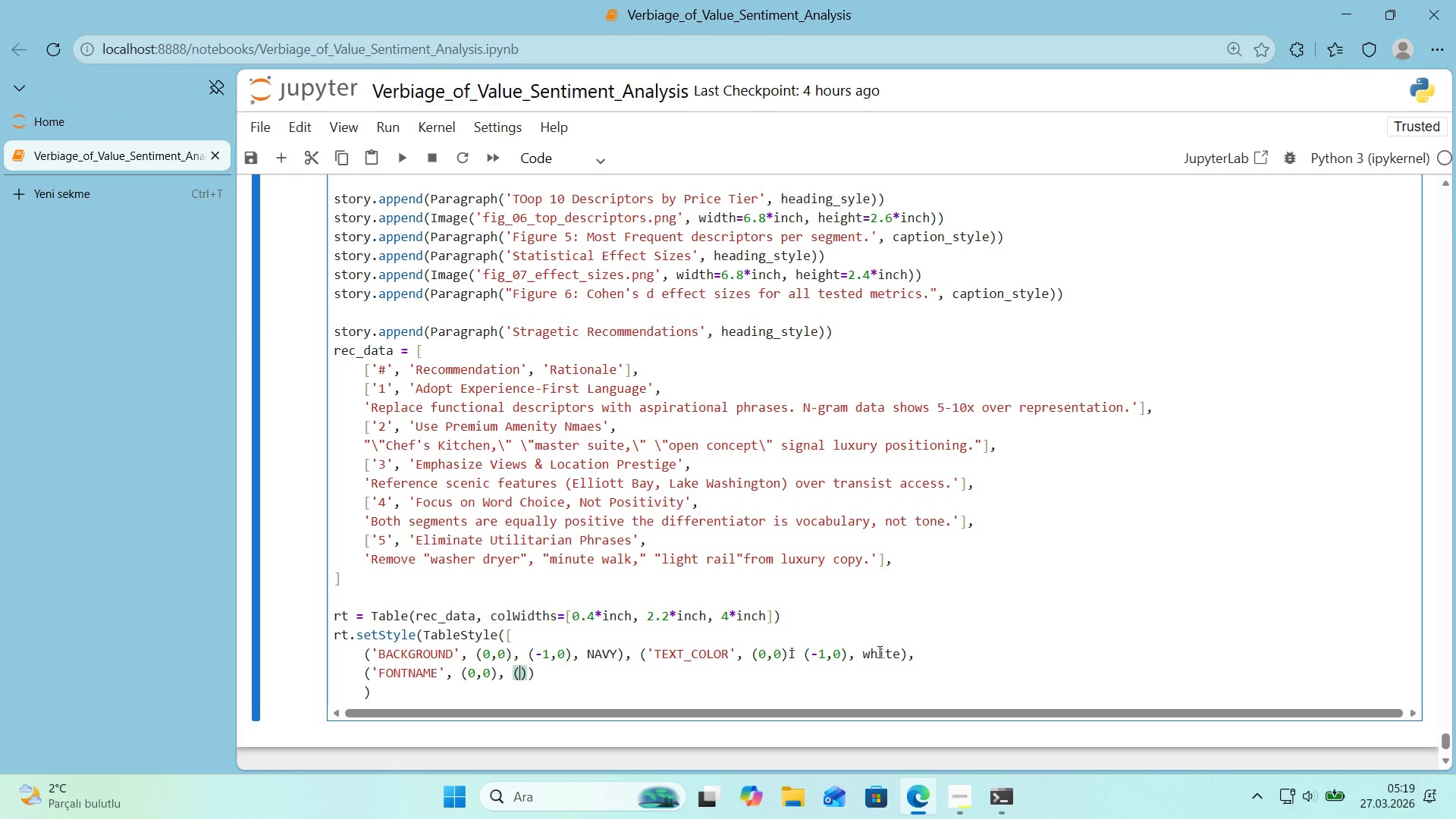 
key(NumpadMultiply)
 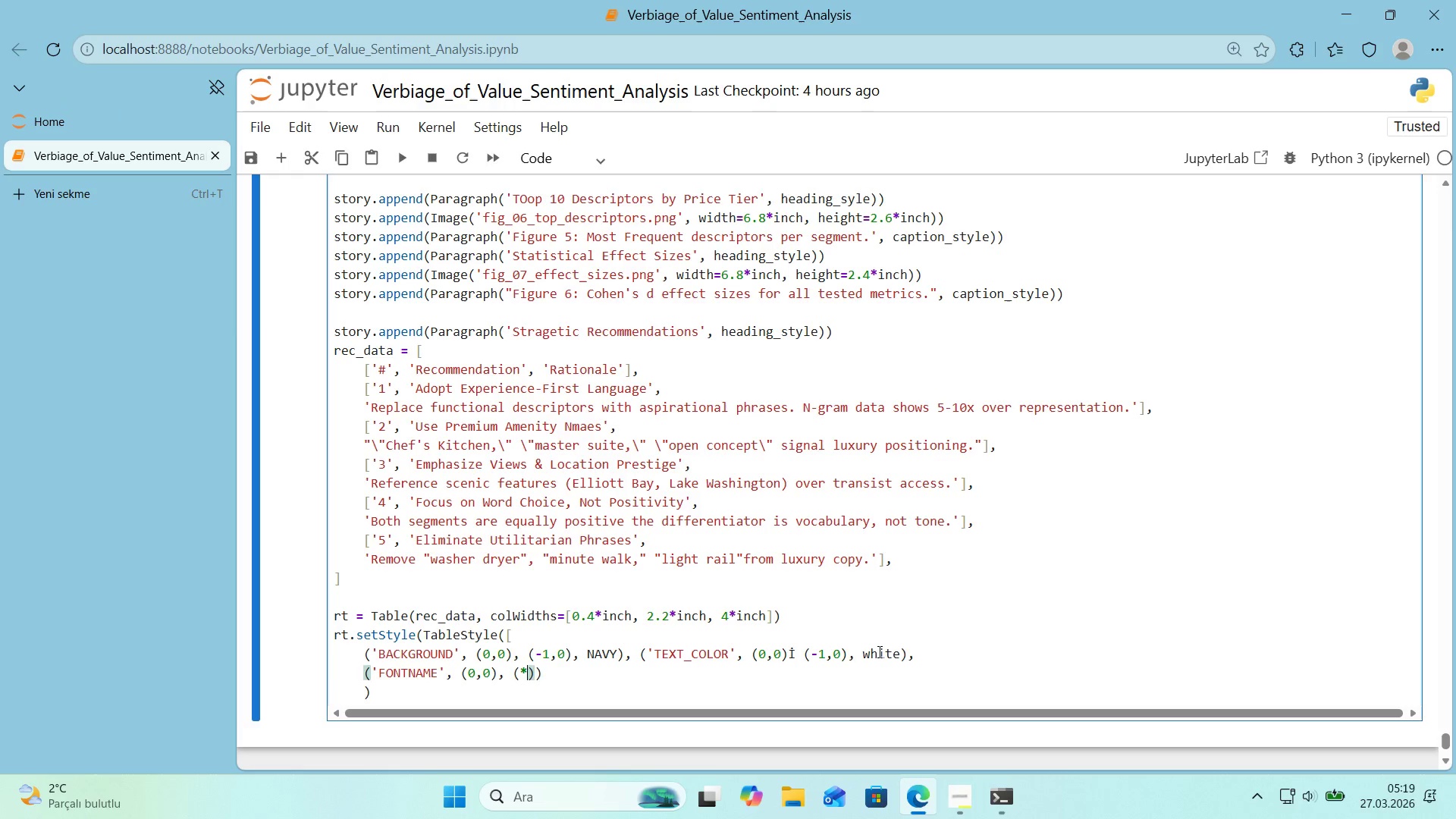 
key(Numpad1)
 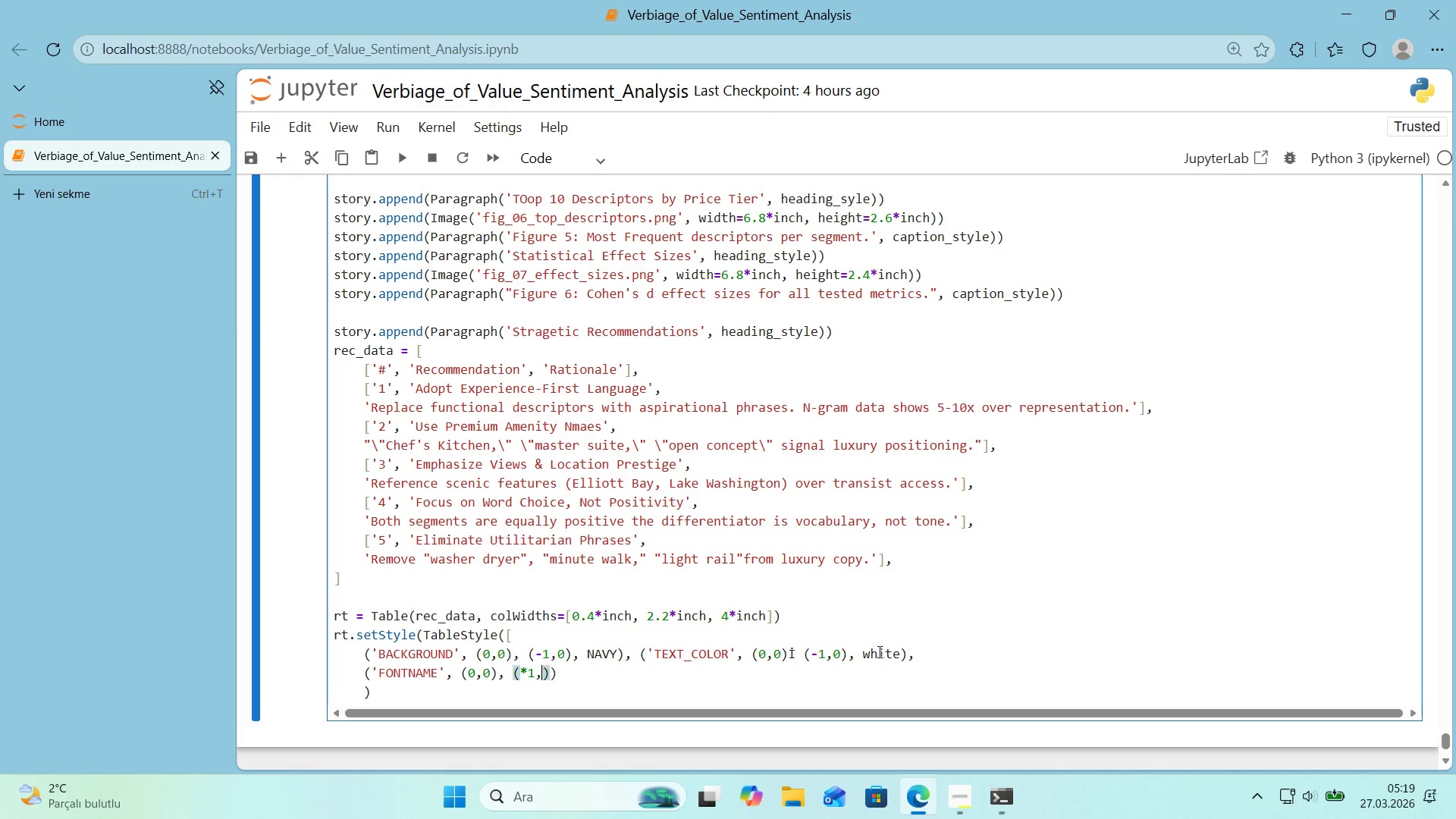 
key(Comma)
 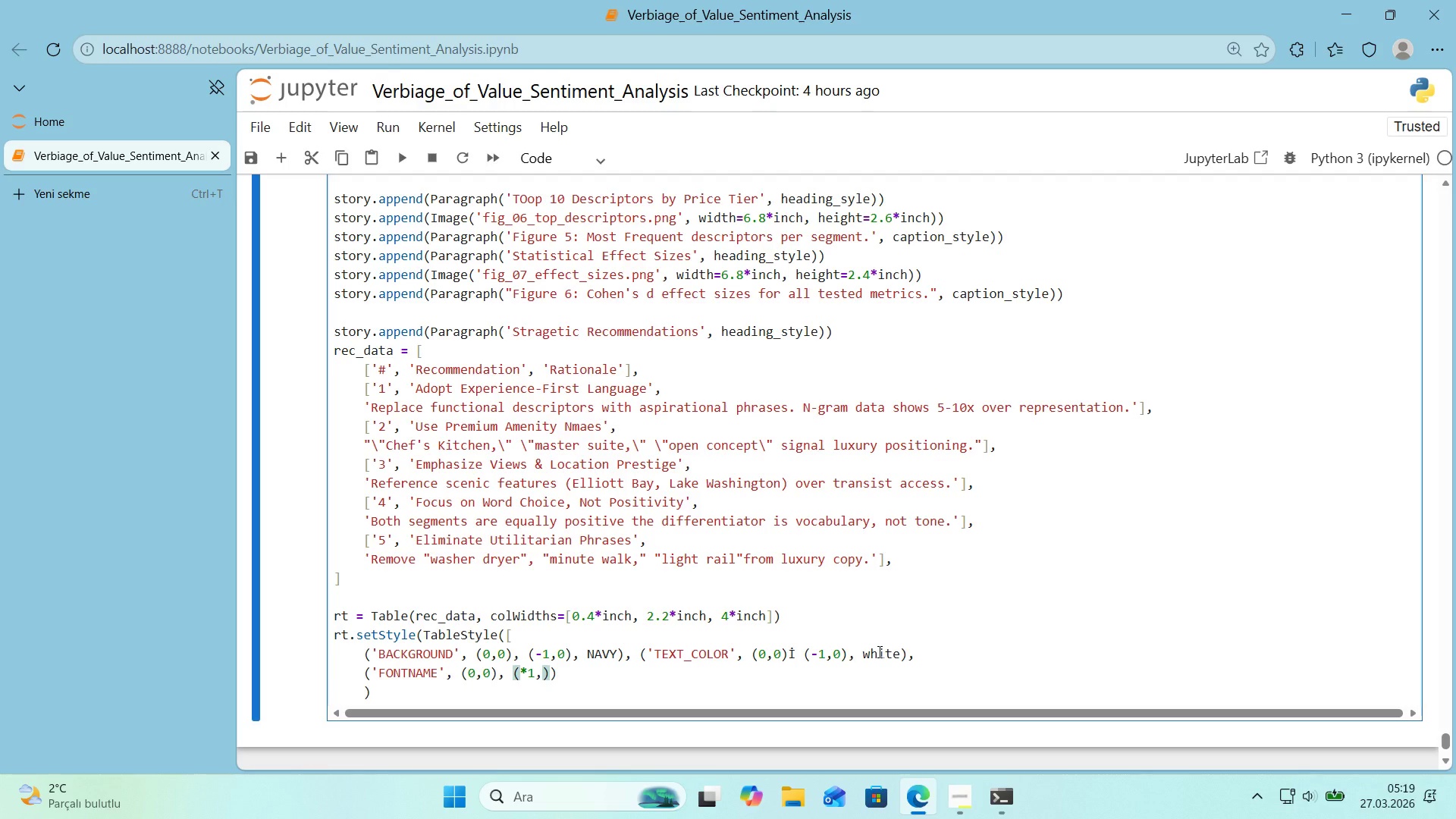 
key(Backspace)
 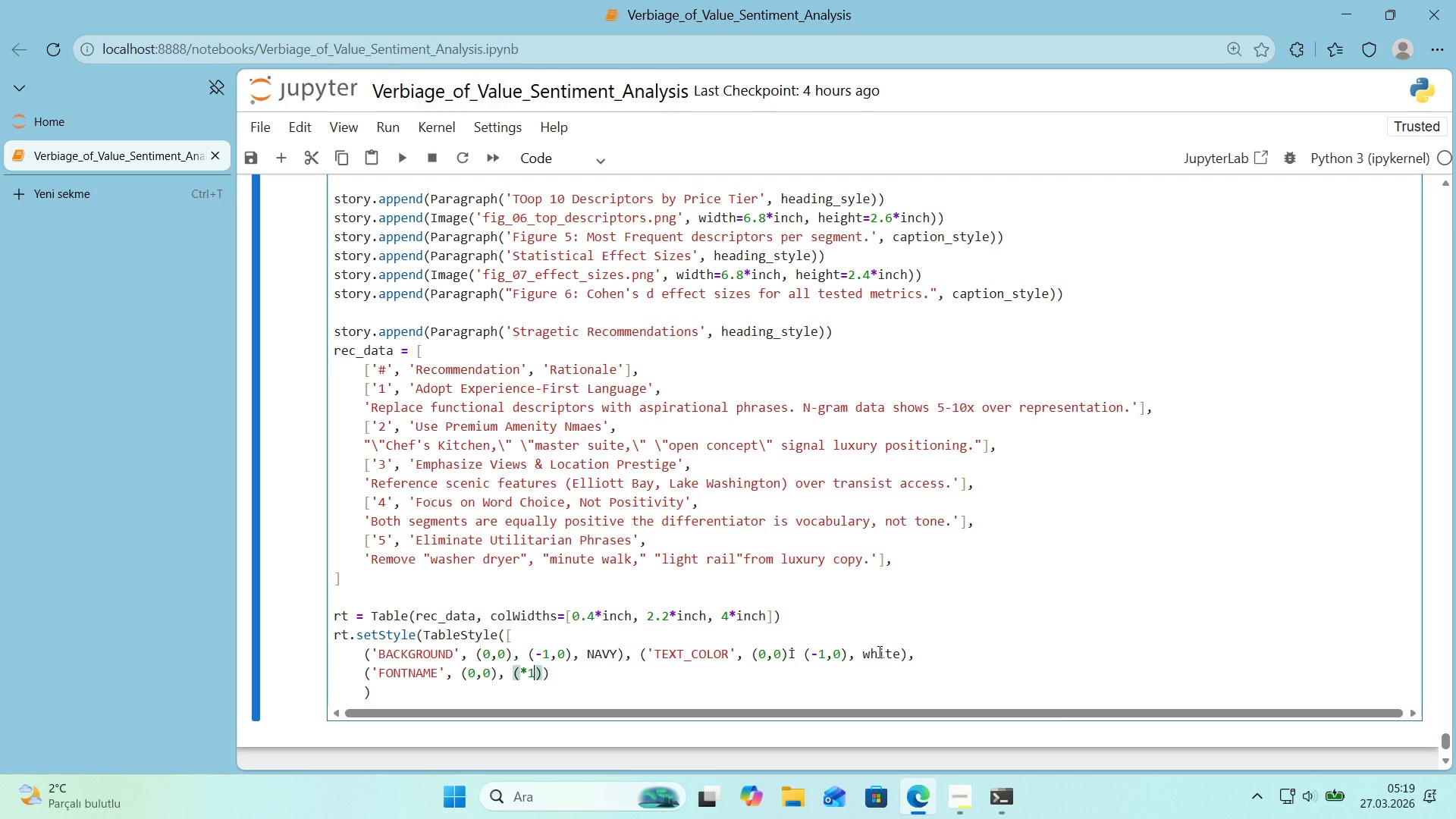 
key(Backspace)
 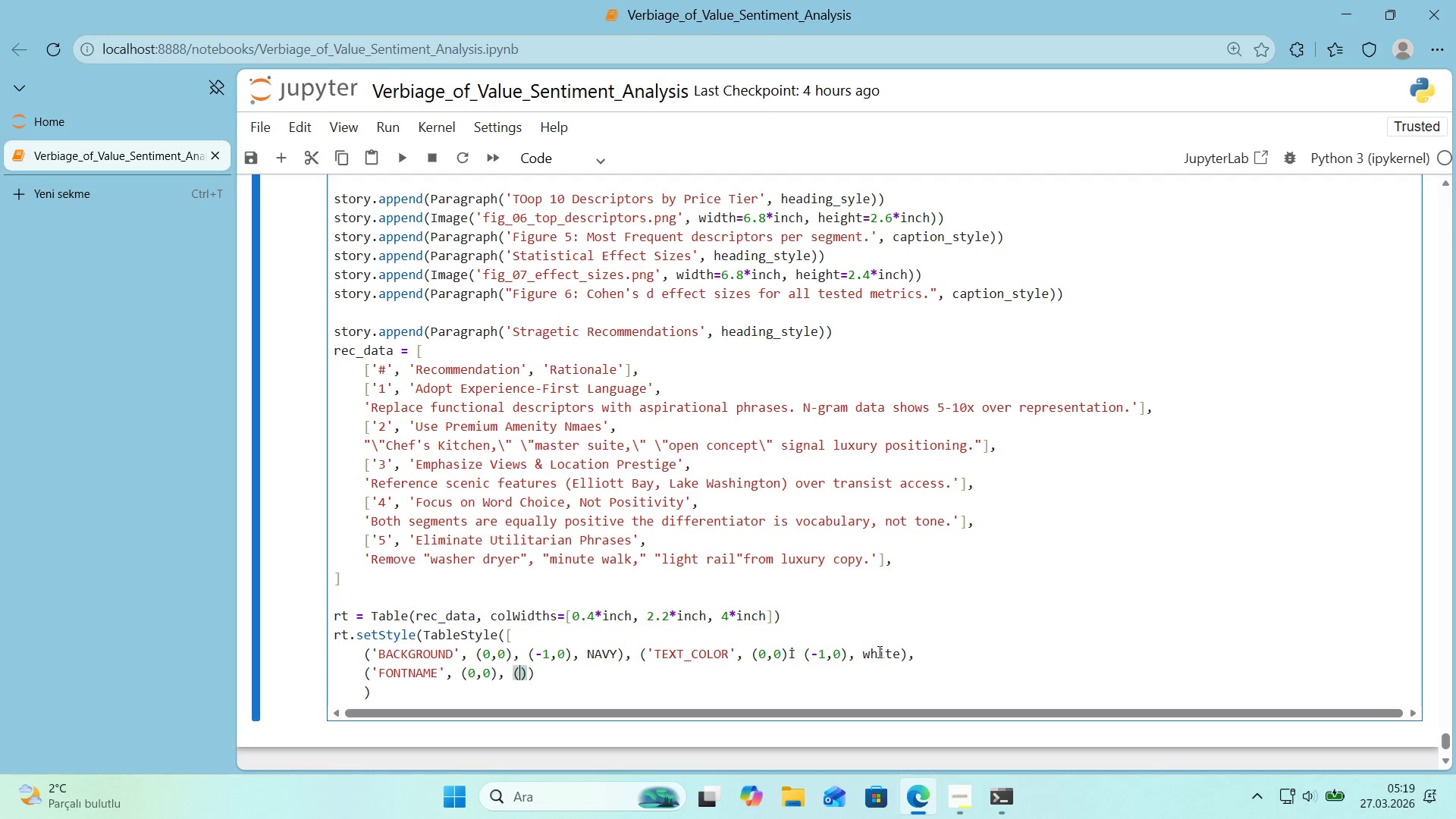 
key(Backspace)
 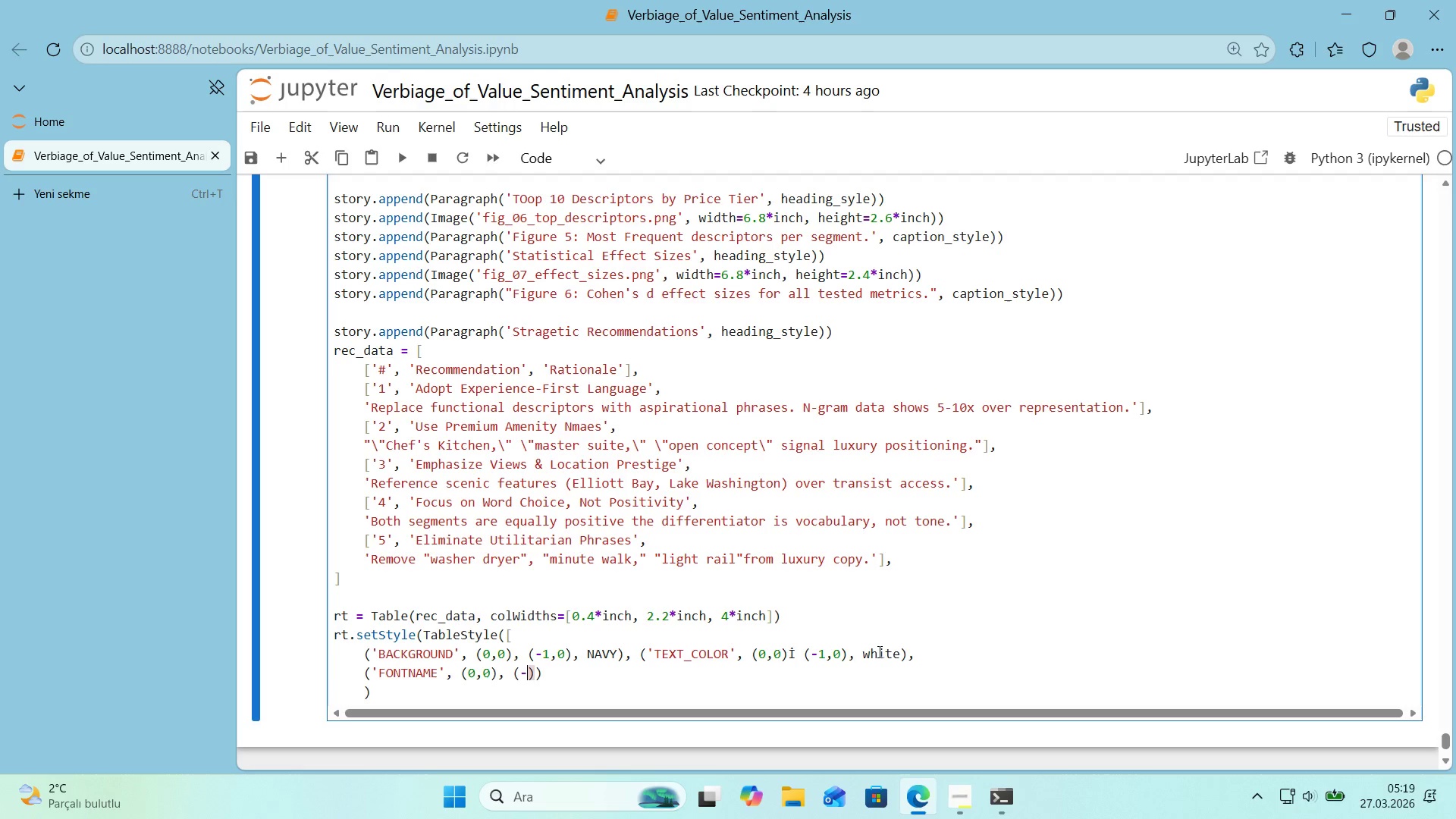 
key(NumpadSubtract)
 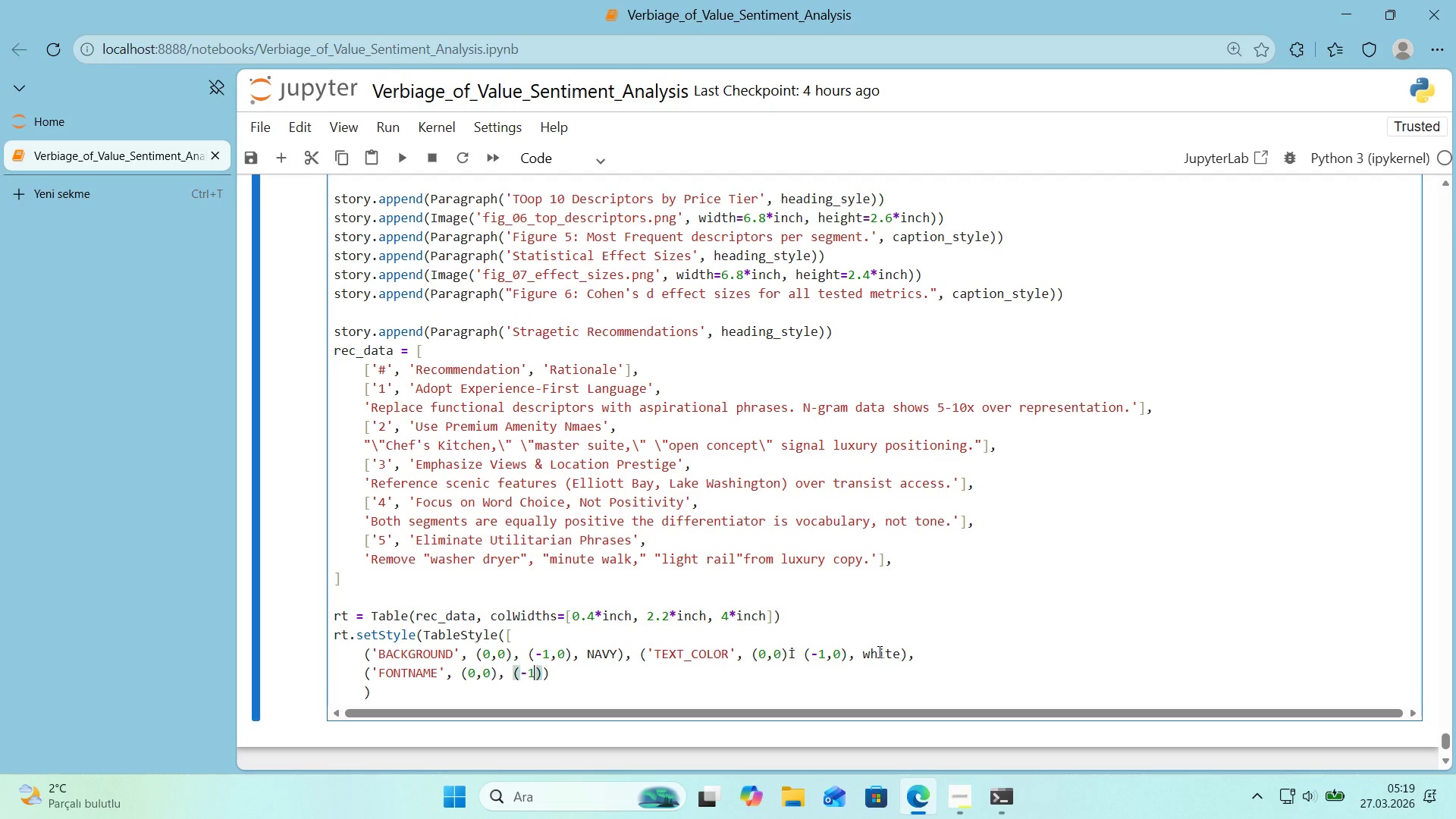 
key(Numpad1)
 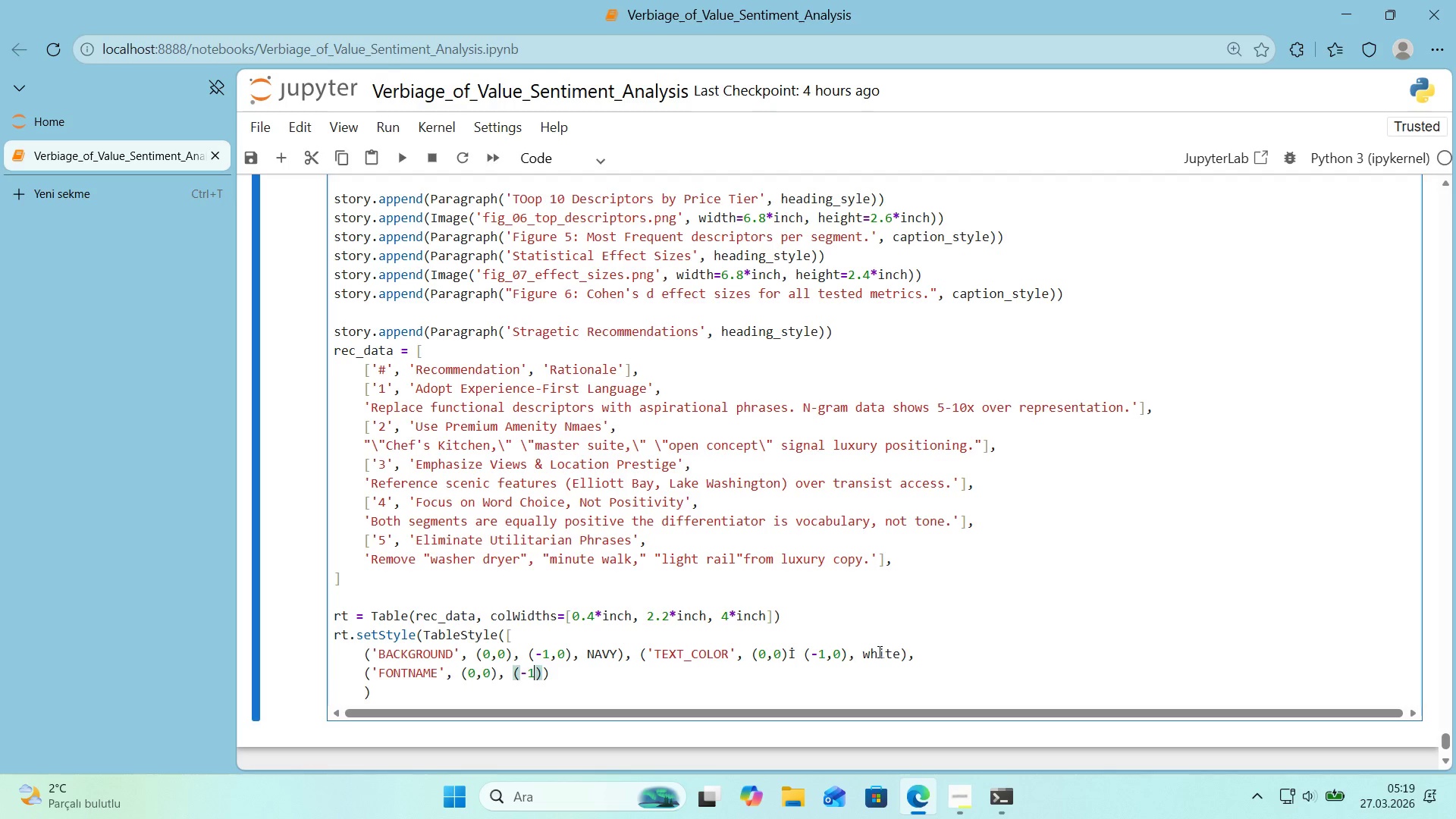 
key(Comma)
 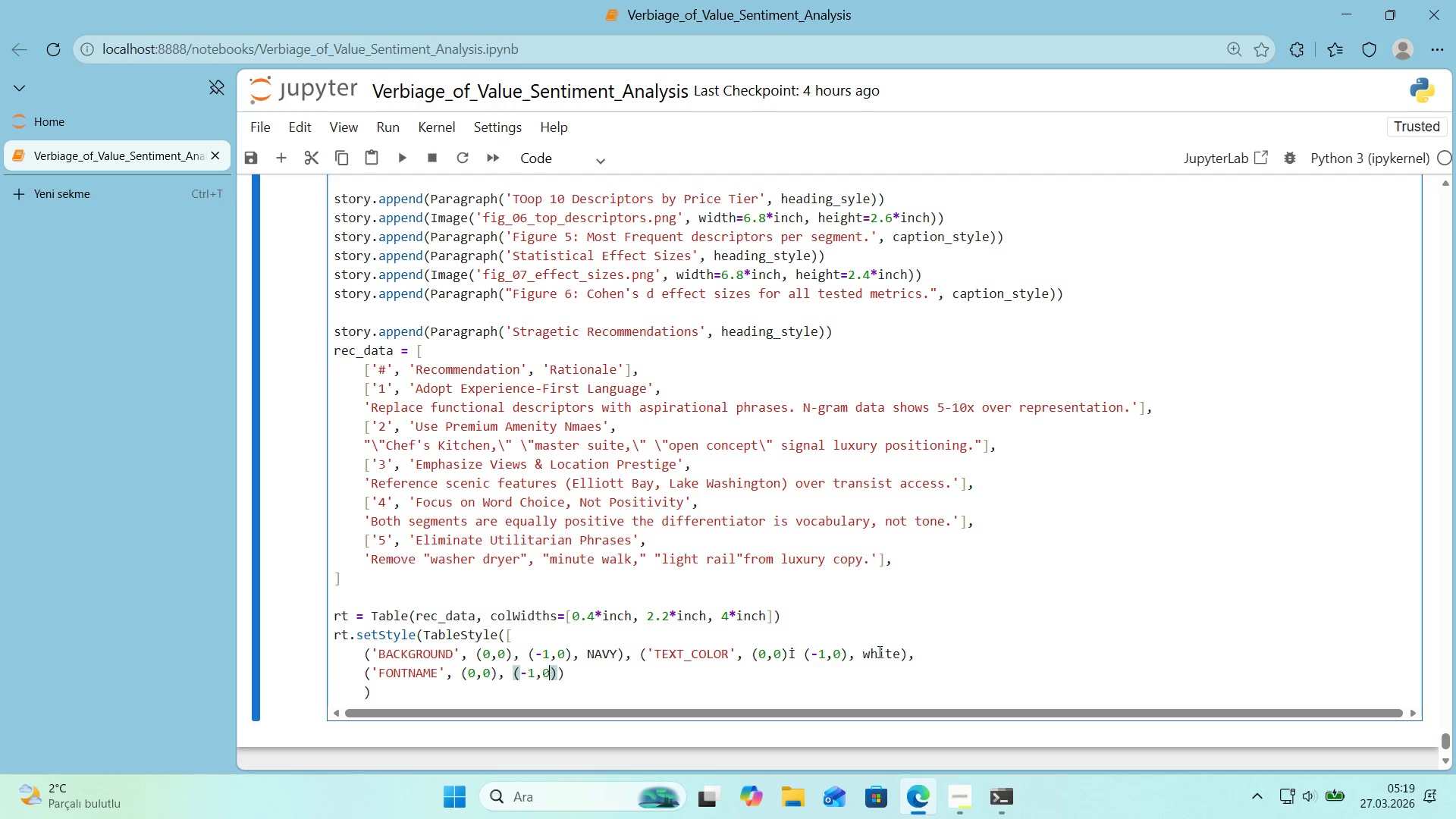 
key(Numpad0)
 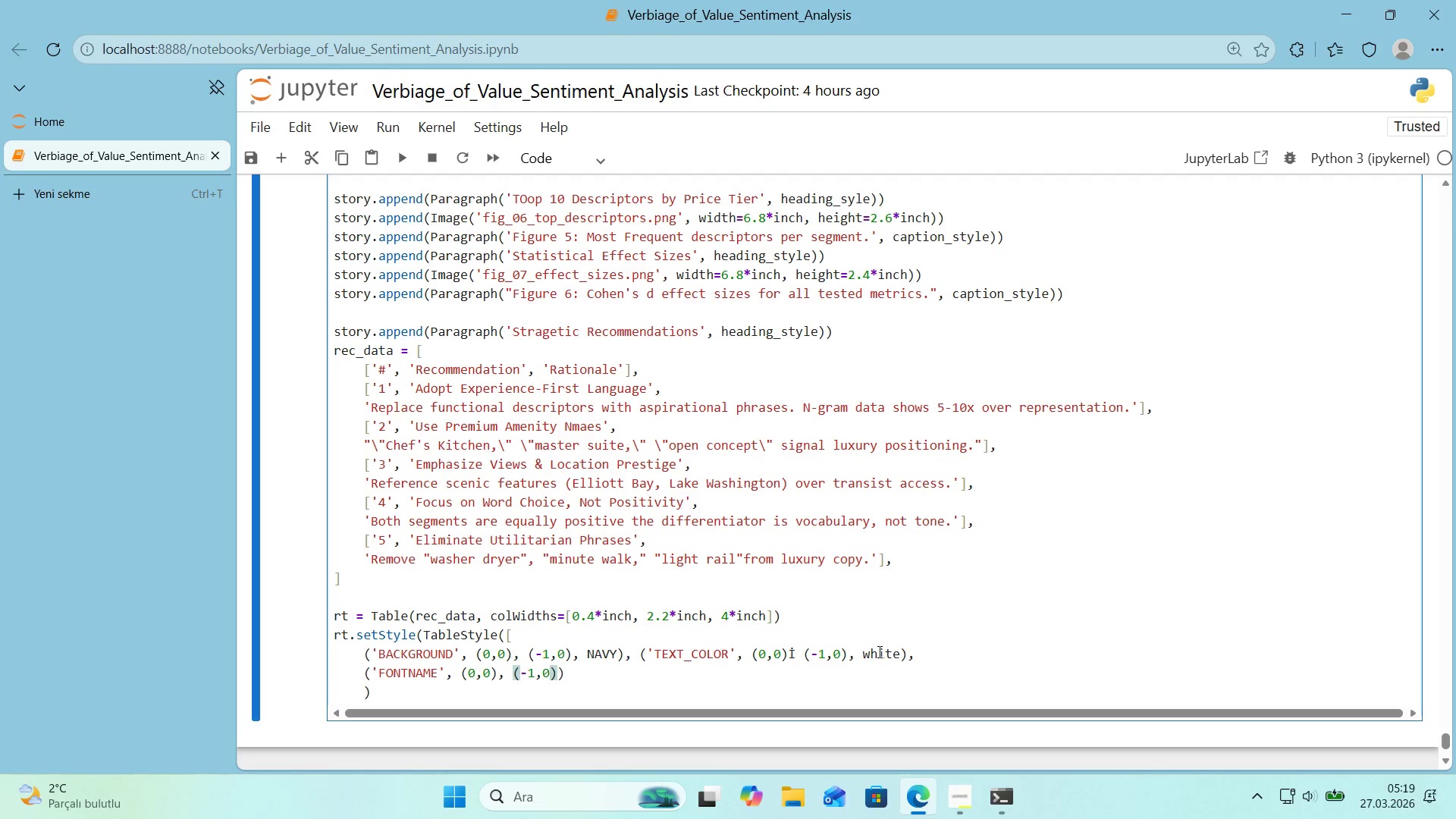 
key(ArrowRight)
 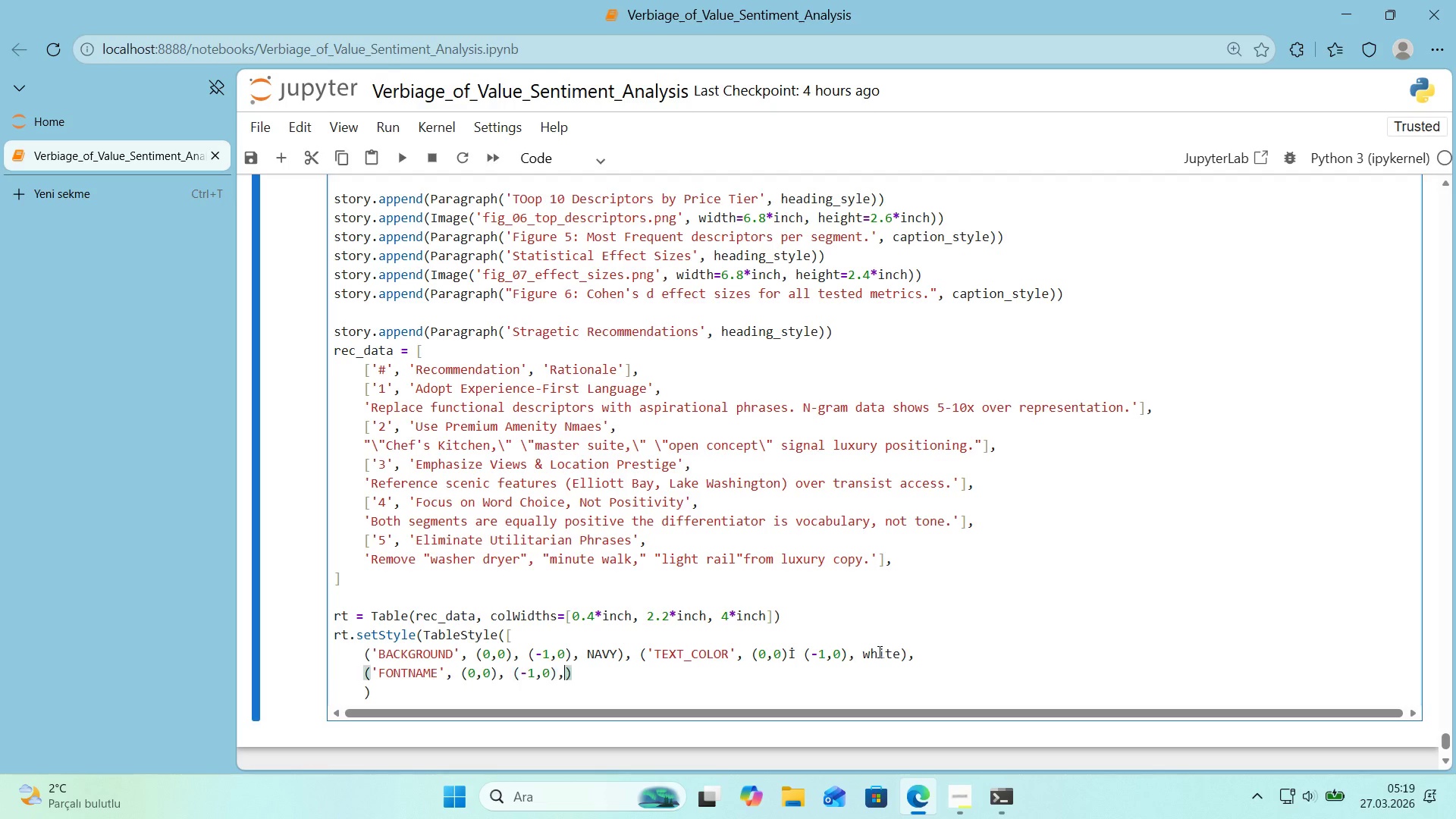 
type(, @@)
 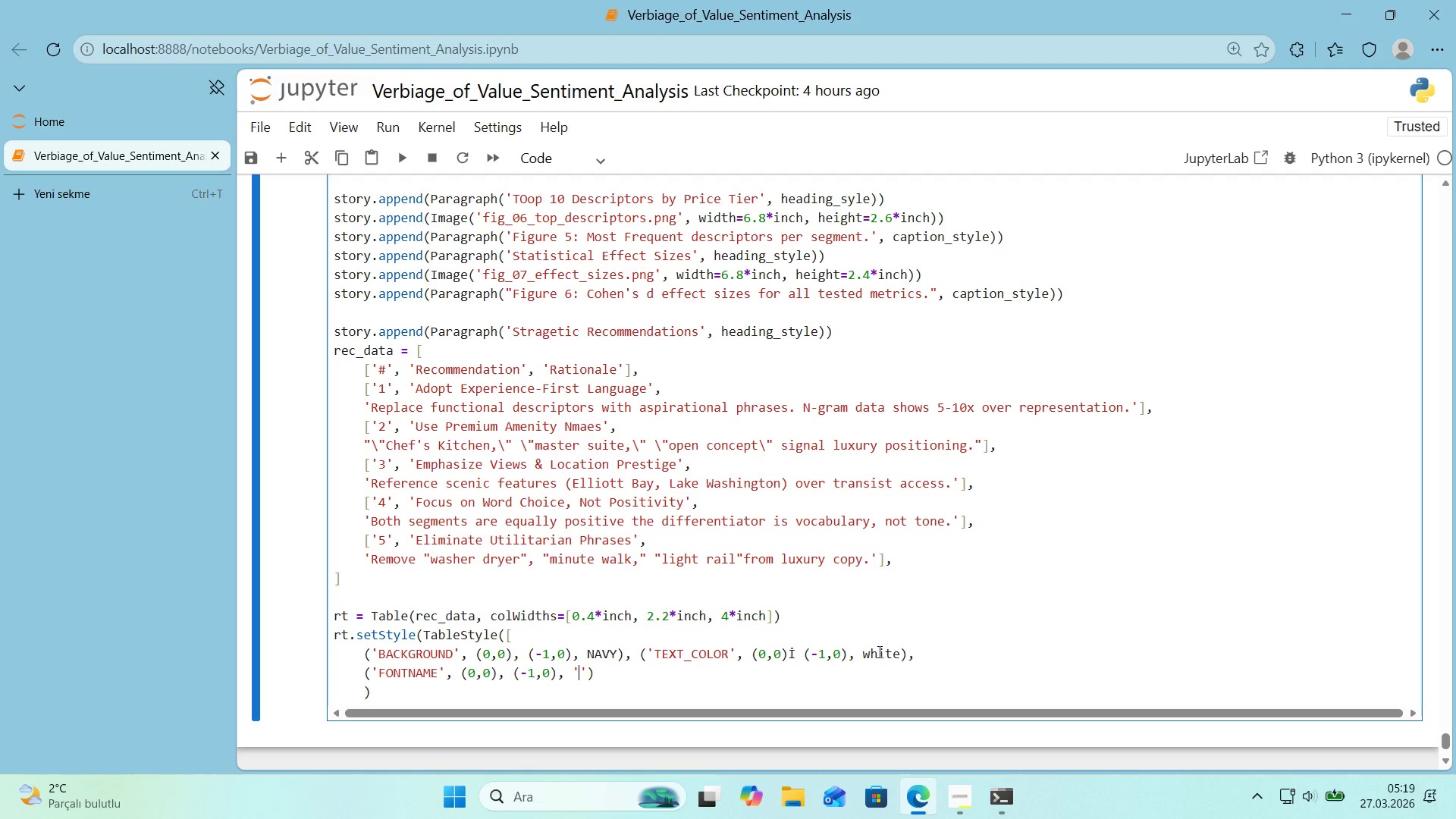 
 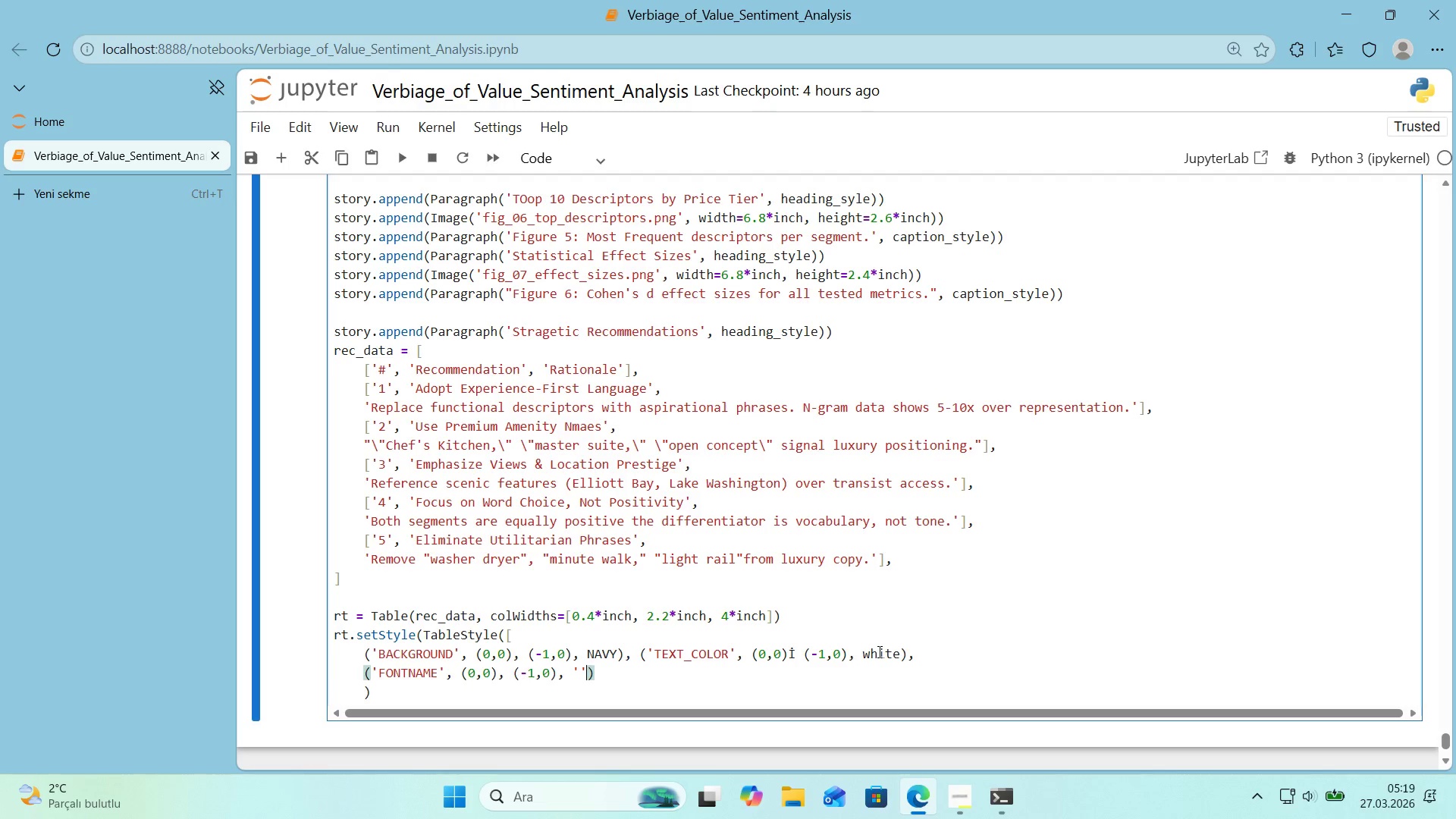 
key(ArrowLeft)
 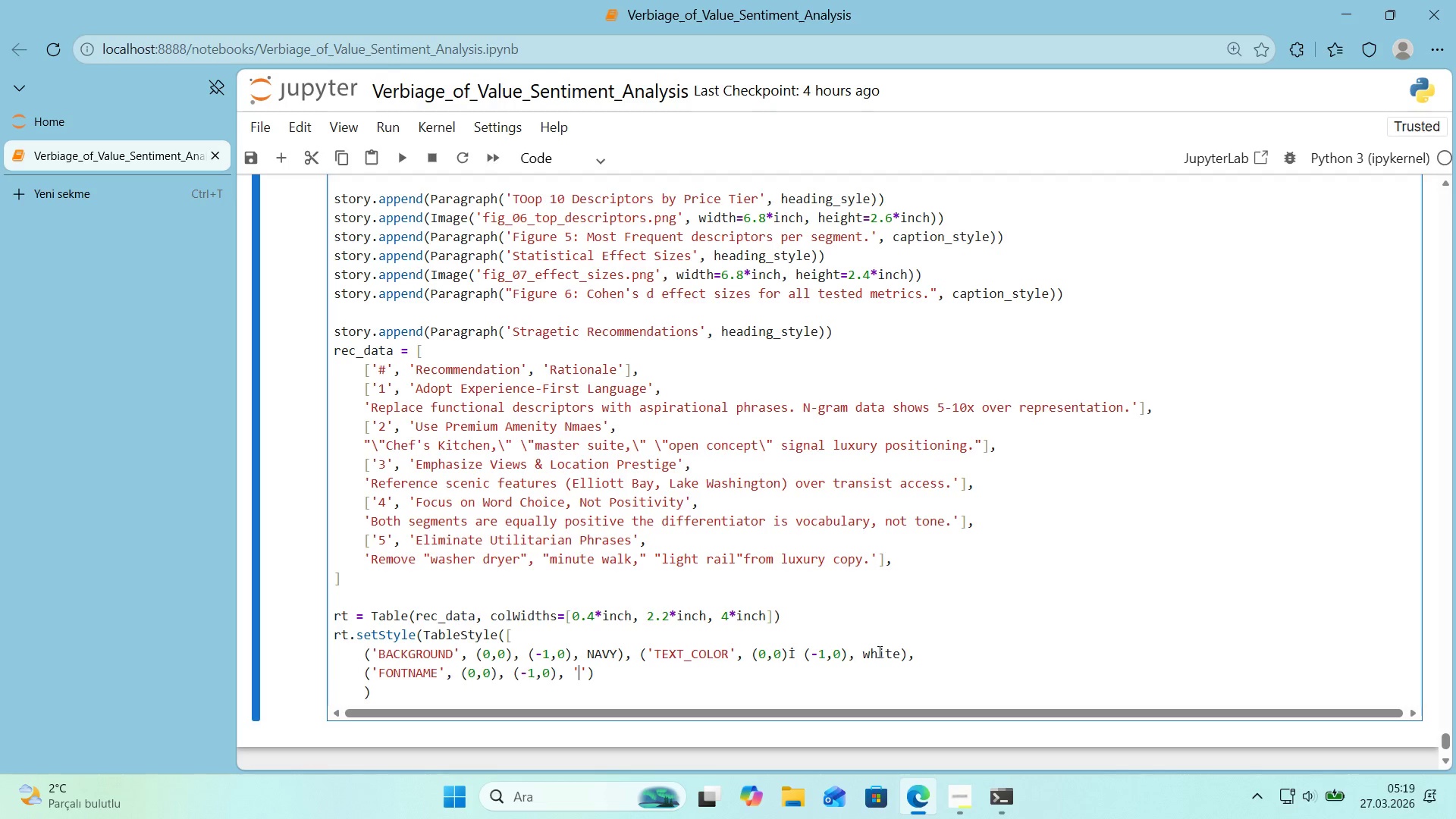 
type(hEL)
key(Backspace)
key(Backspace)
key(Backspace)
type(HE)
key(Backspace)
type(elvet'ca-bold)
key(Backspace)
key(Backspace)
key(Backspace)
key(Backspace)
type(Bold)
 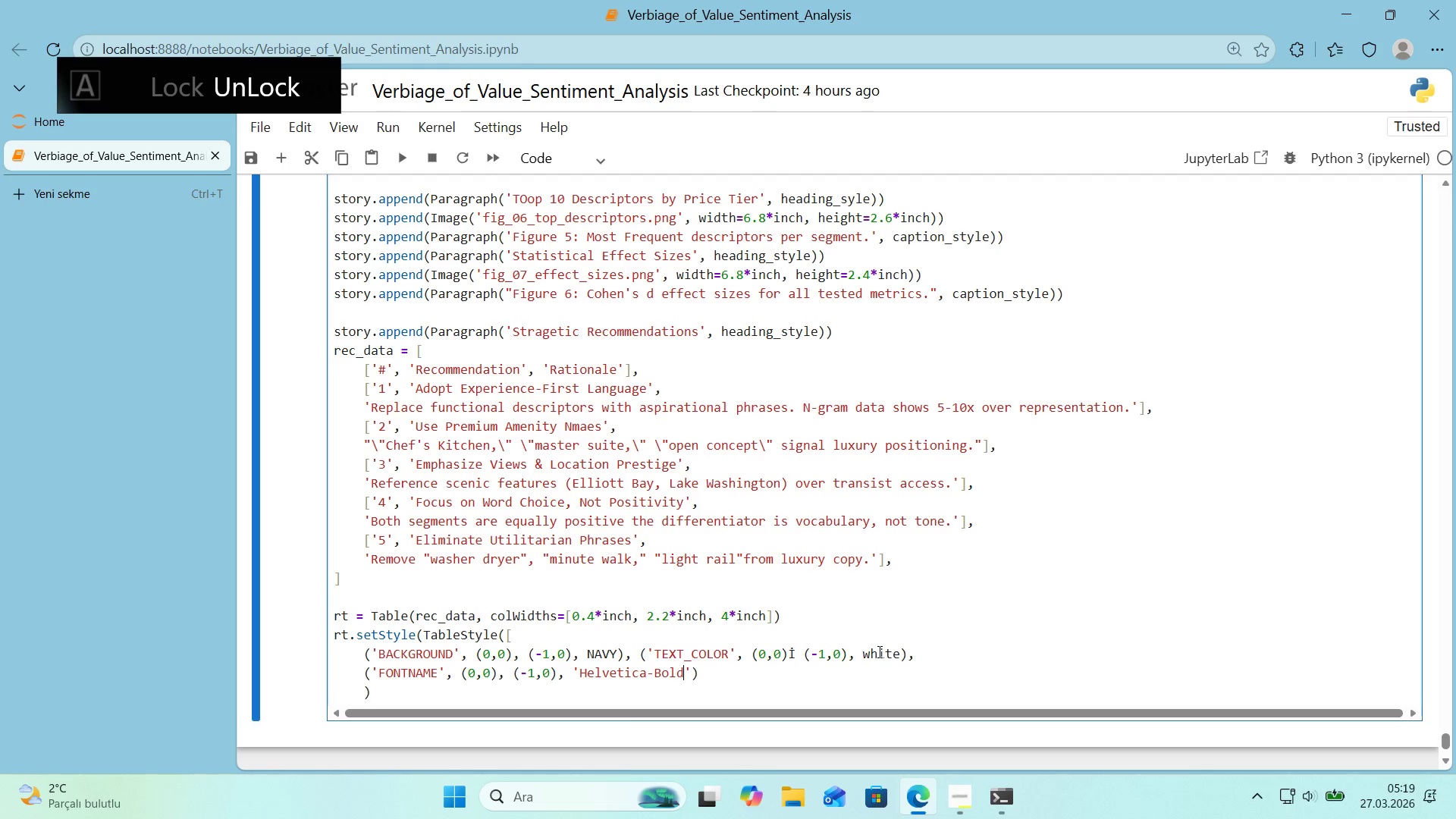 
key(ArrowRight)
 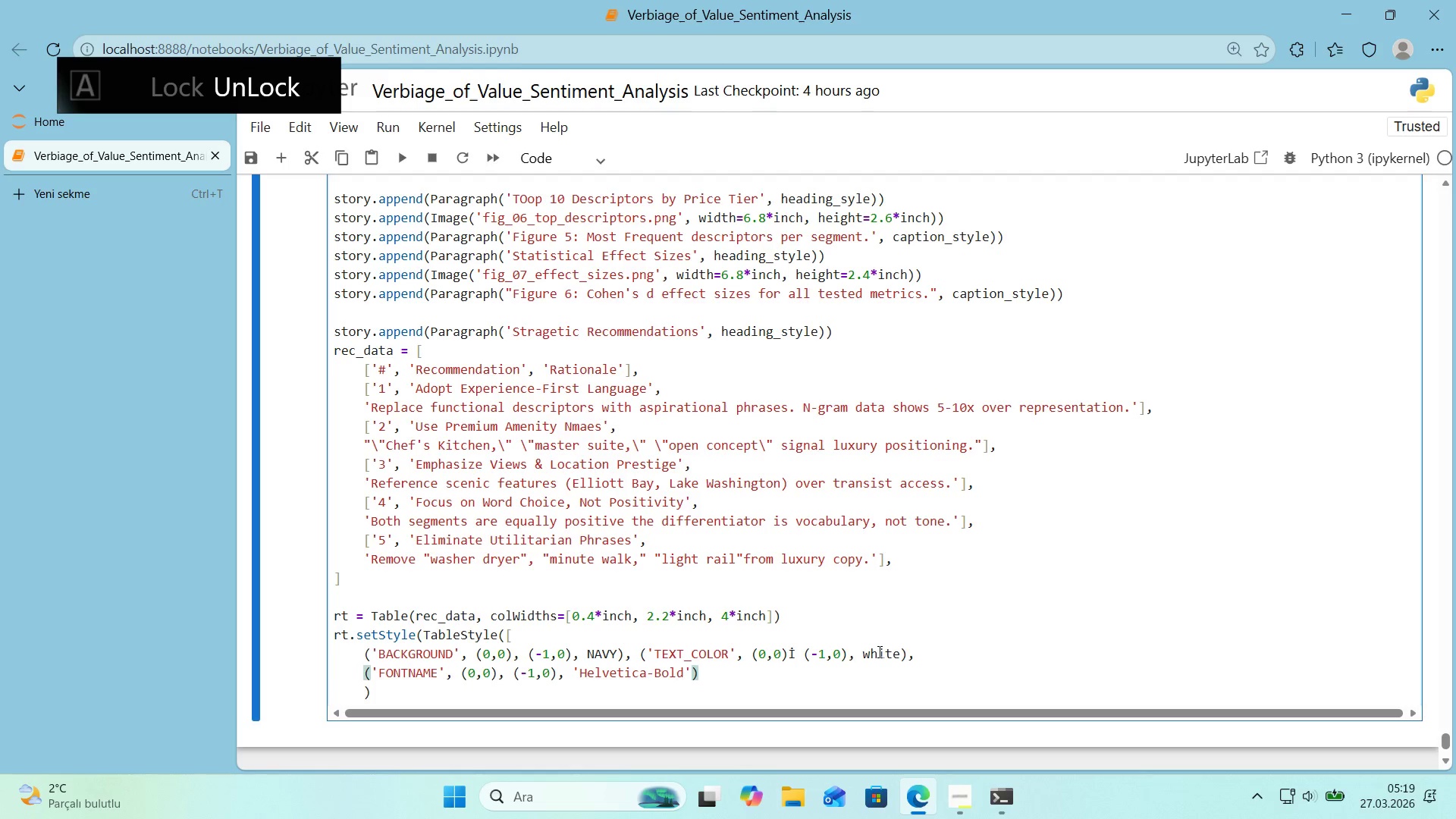 
key(Comma)
 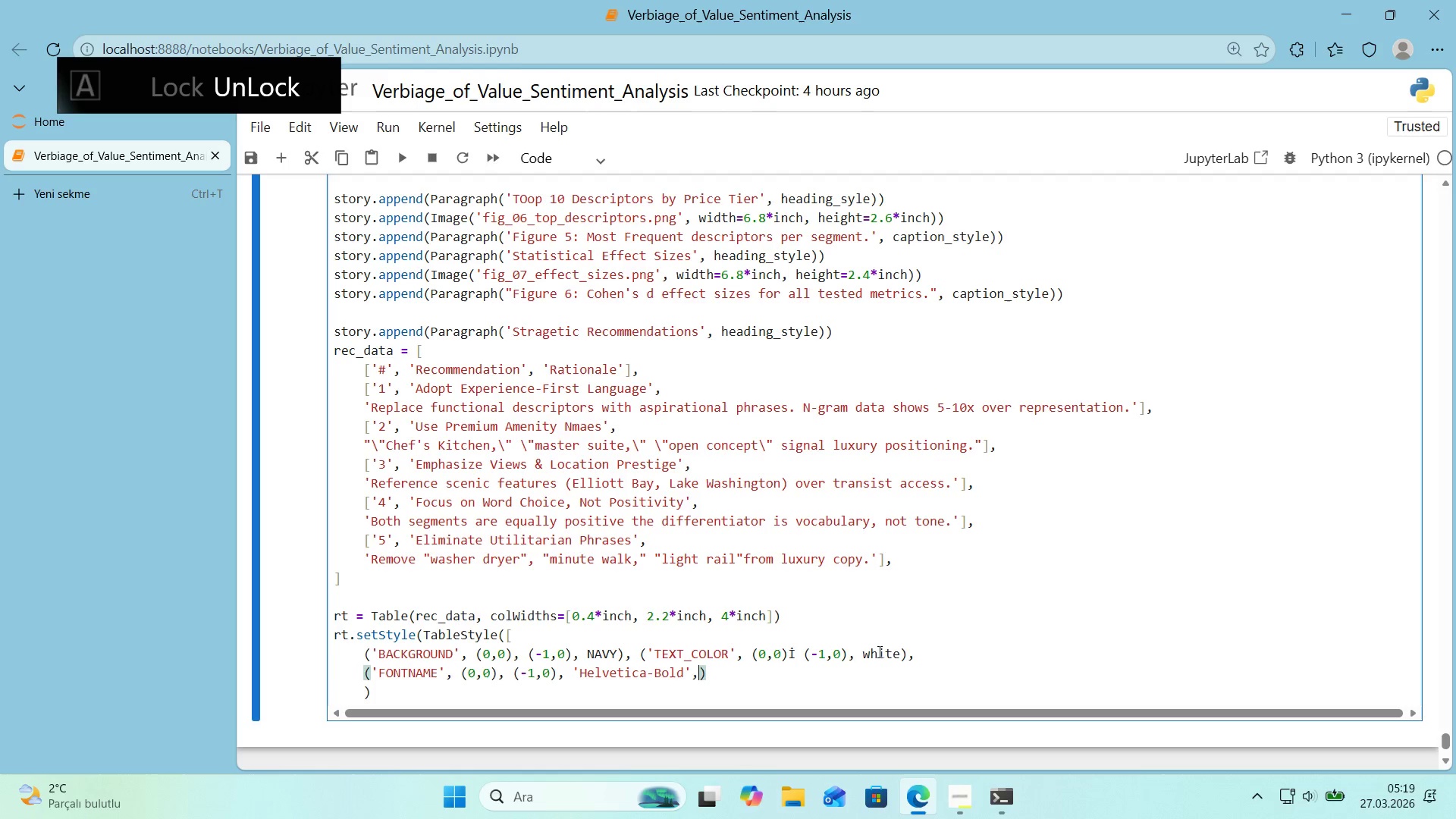 
key(Backspace)
 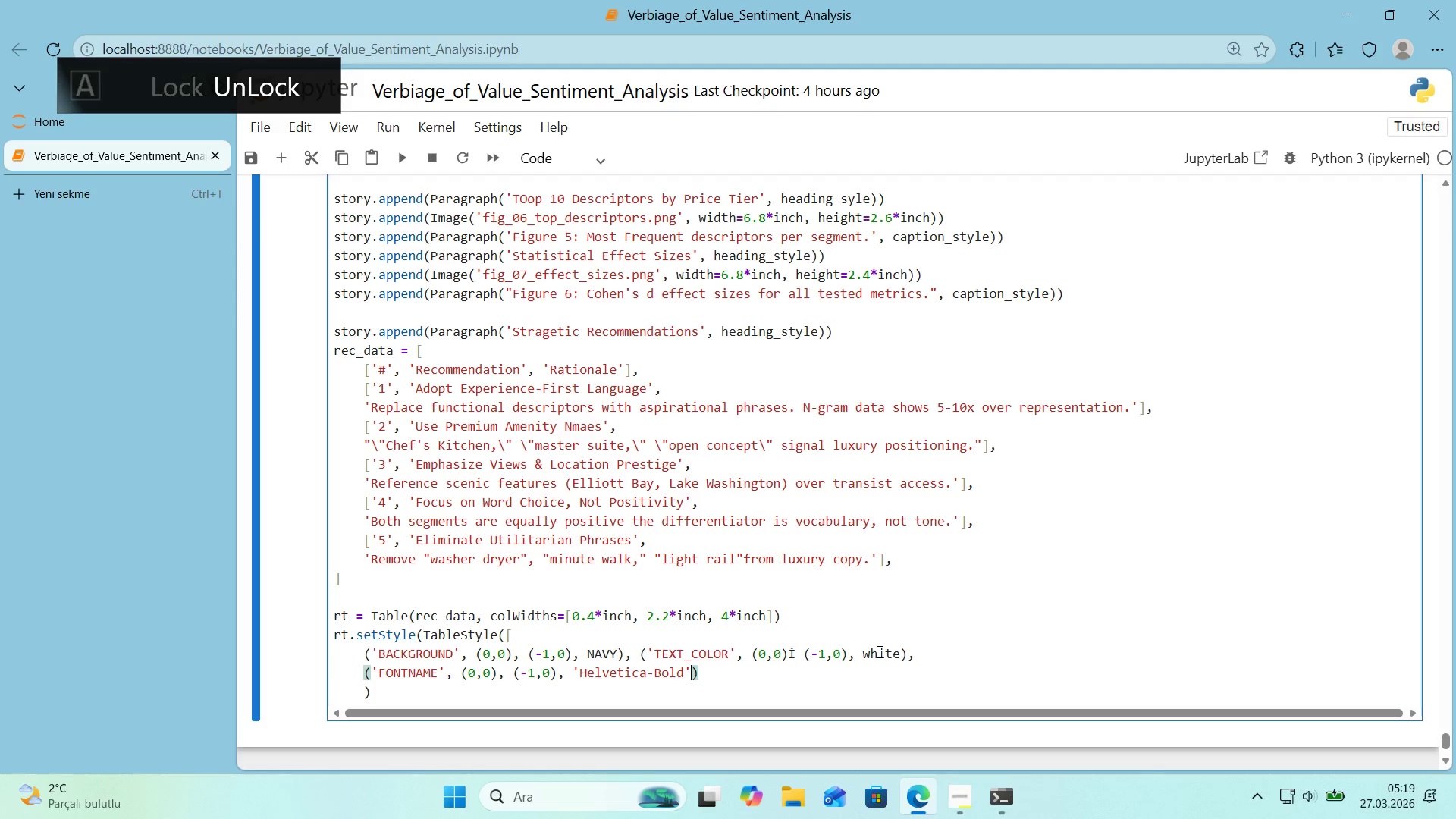 
key(ArrowRight)
 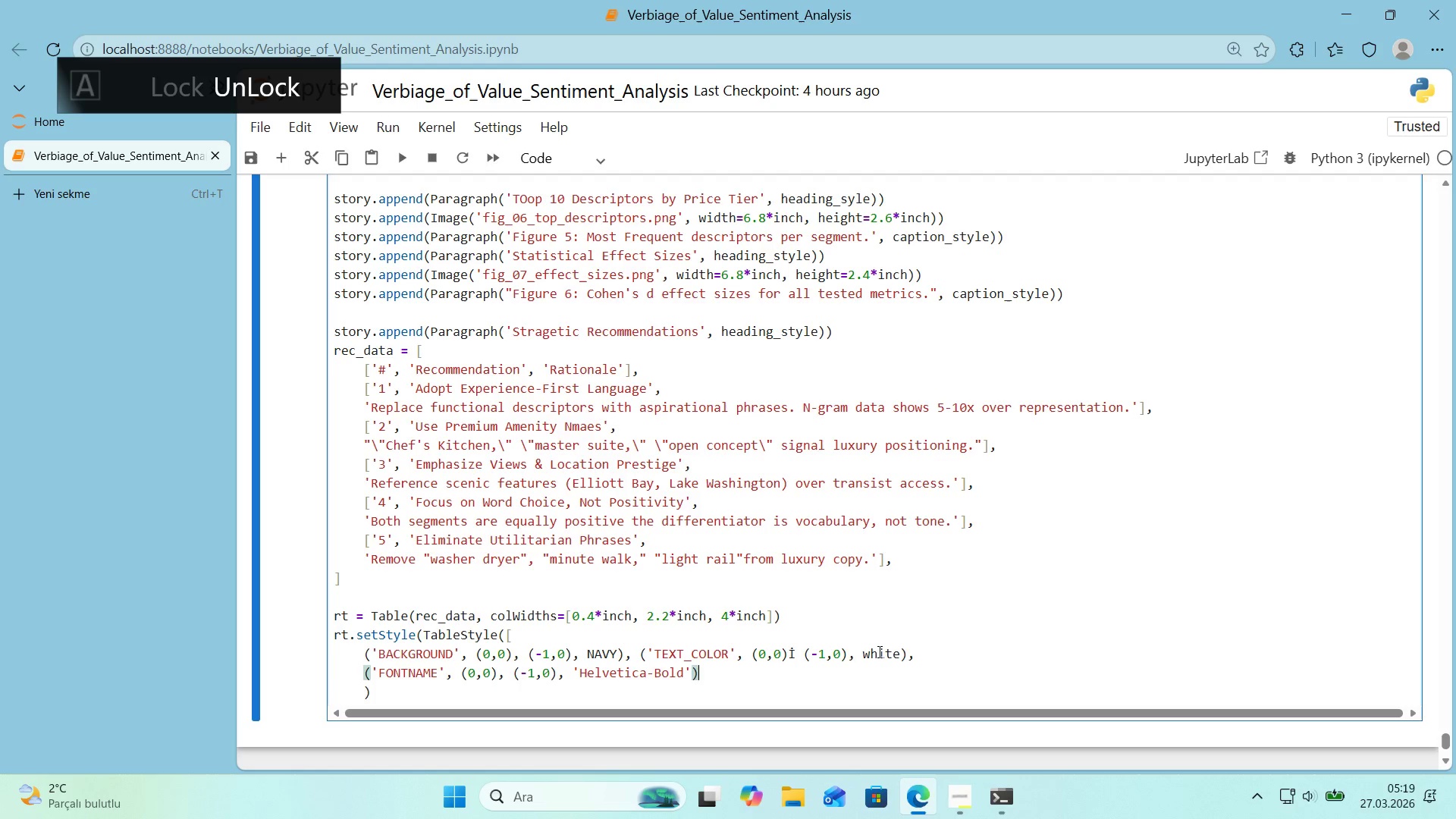 
type(, @@)
 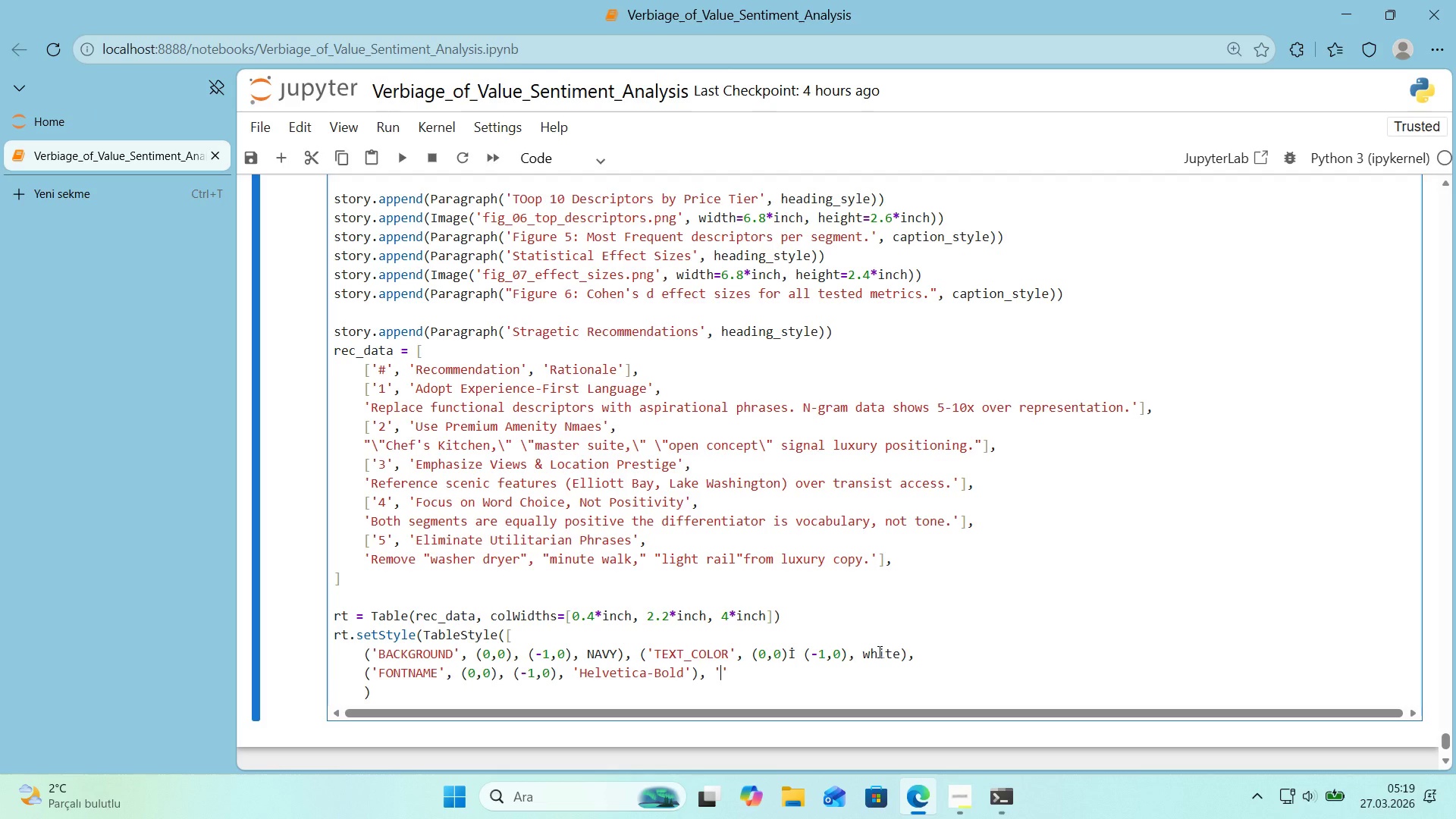 
 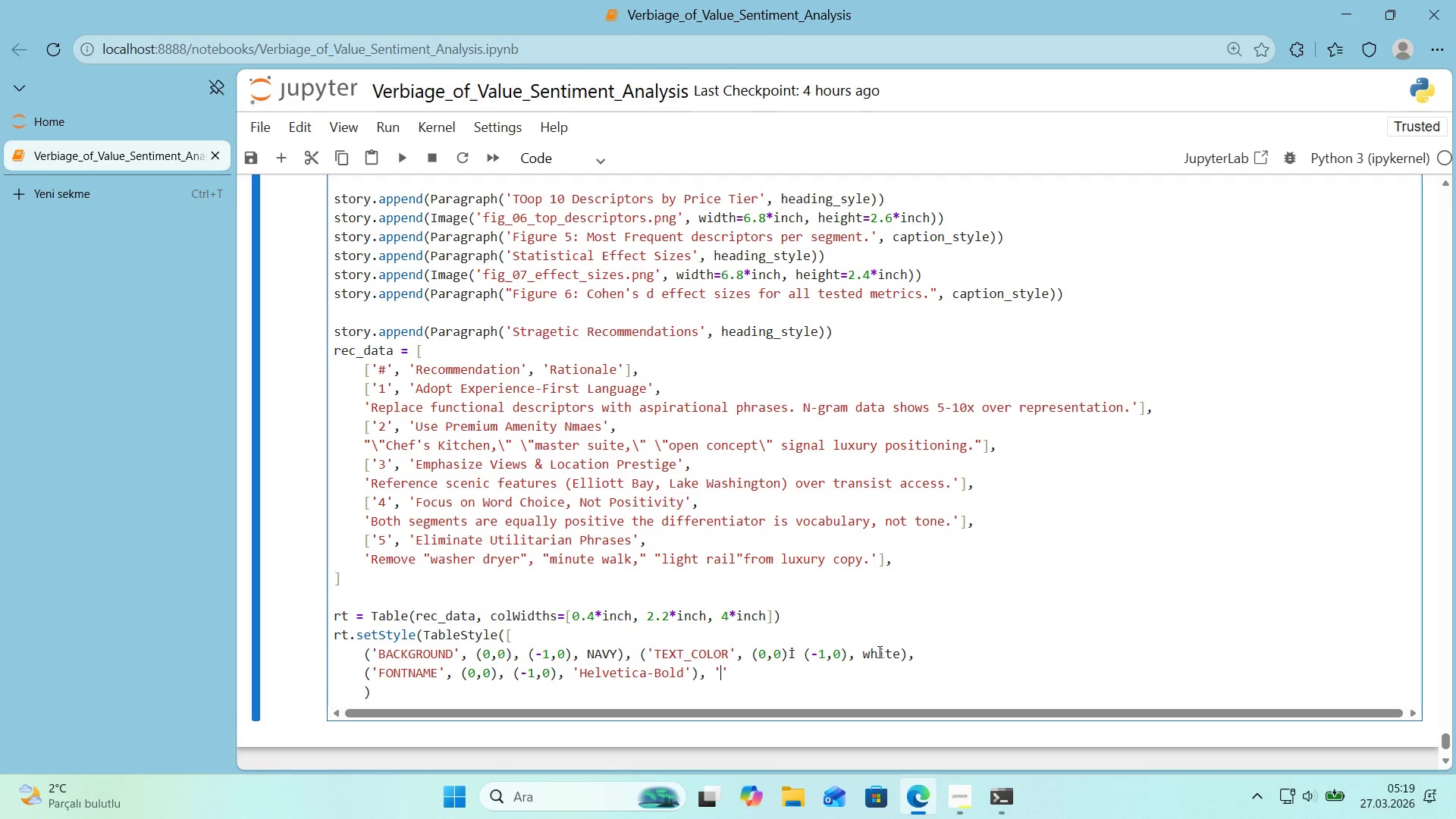 
key(ArrowLeft)
 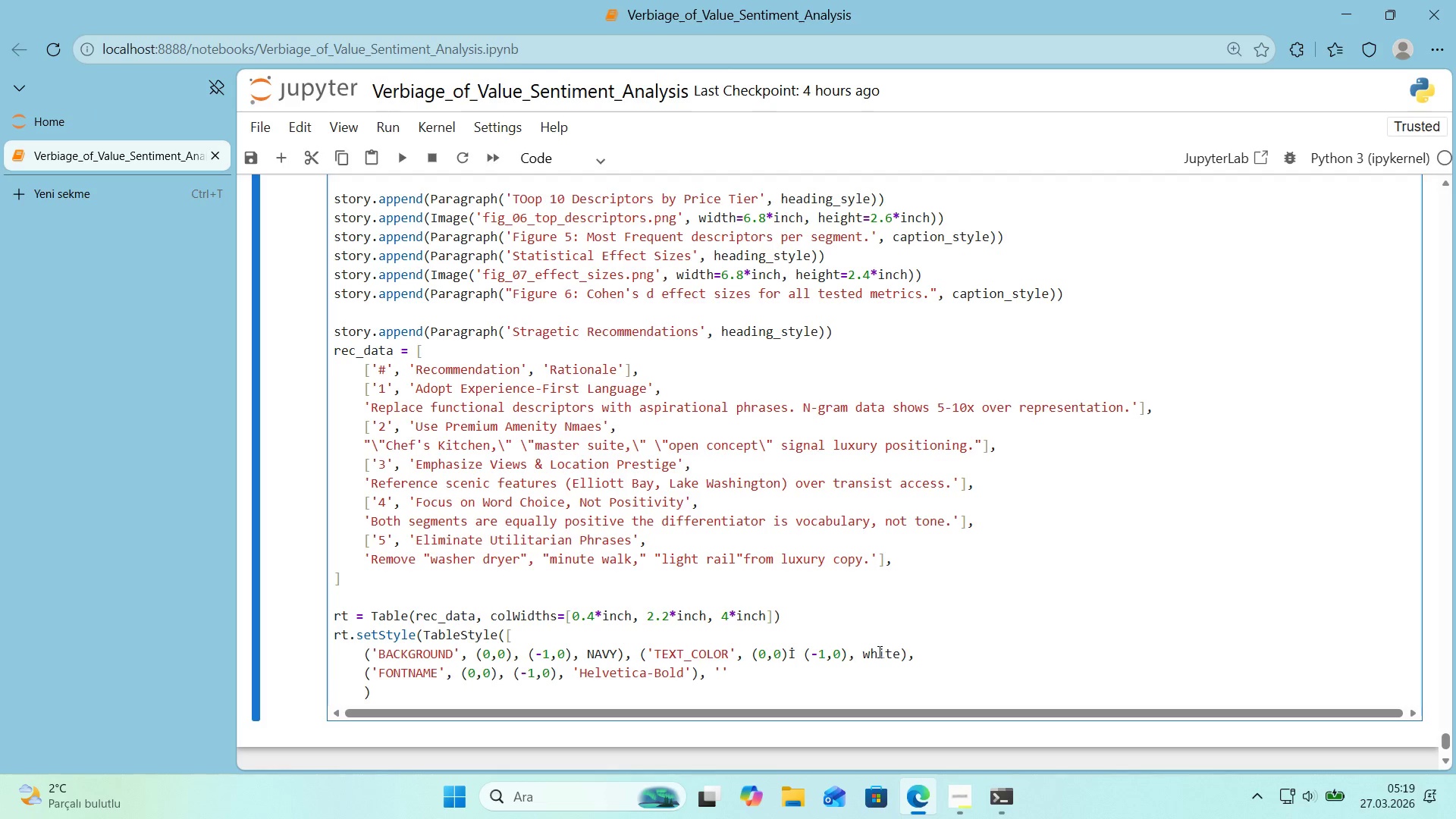 
key(ArrowRight)
 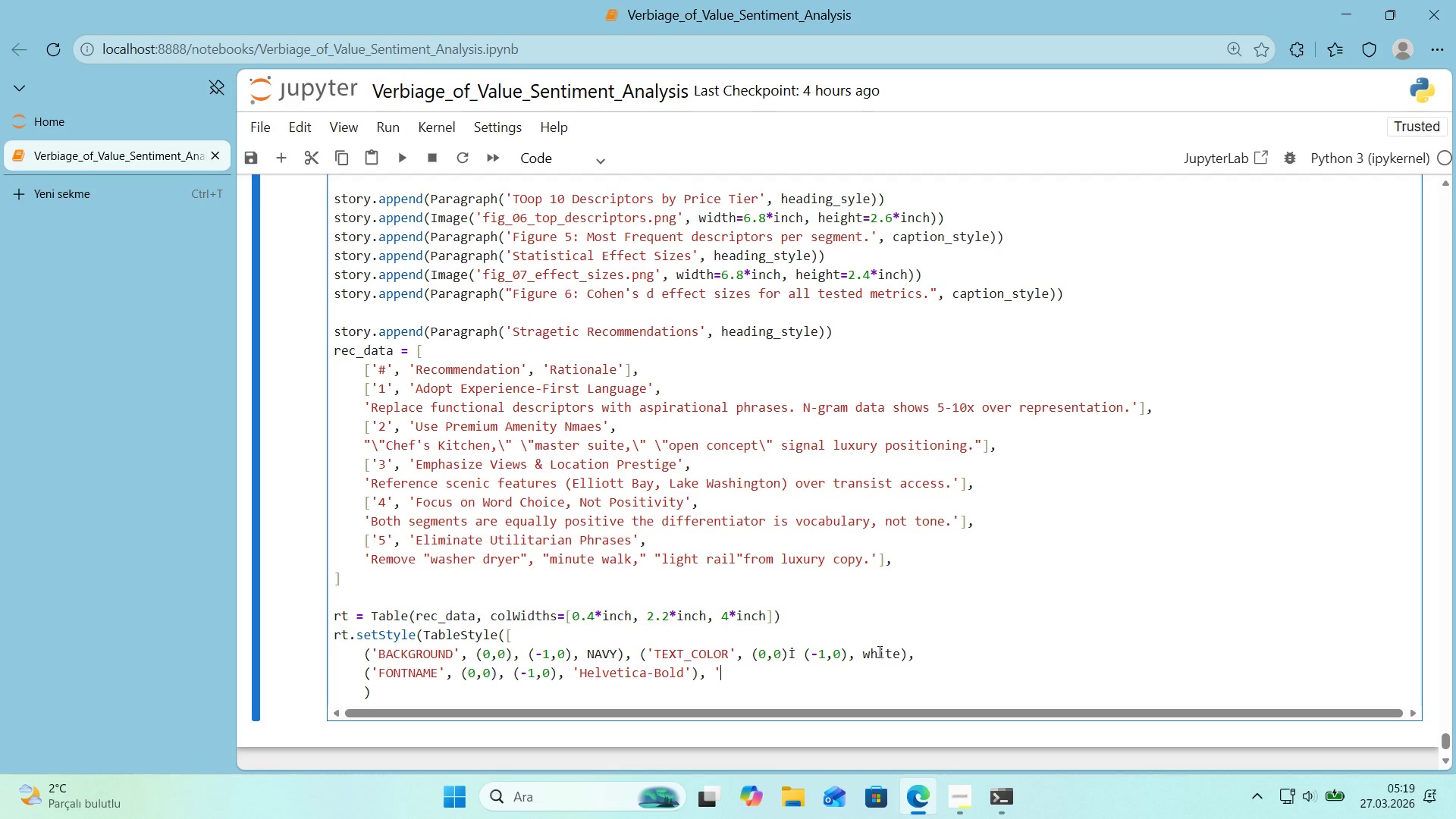 
key(Backspace)
key(Backspace)
type(*()
 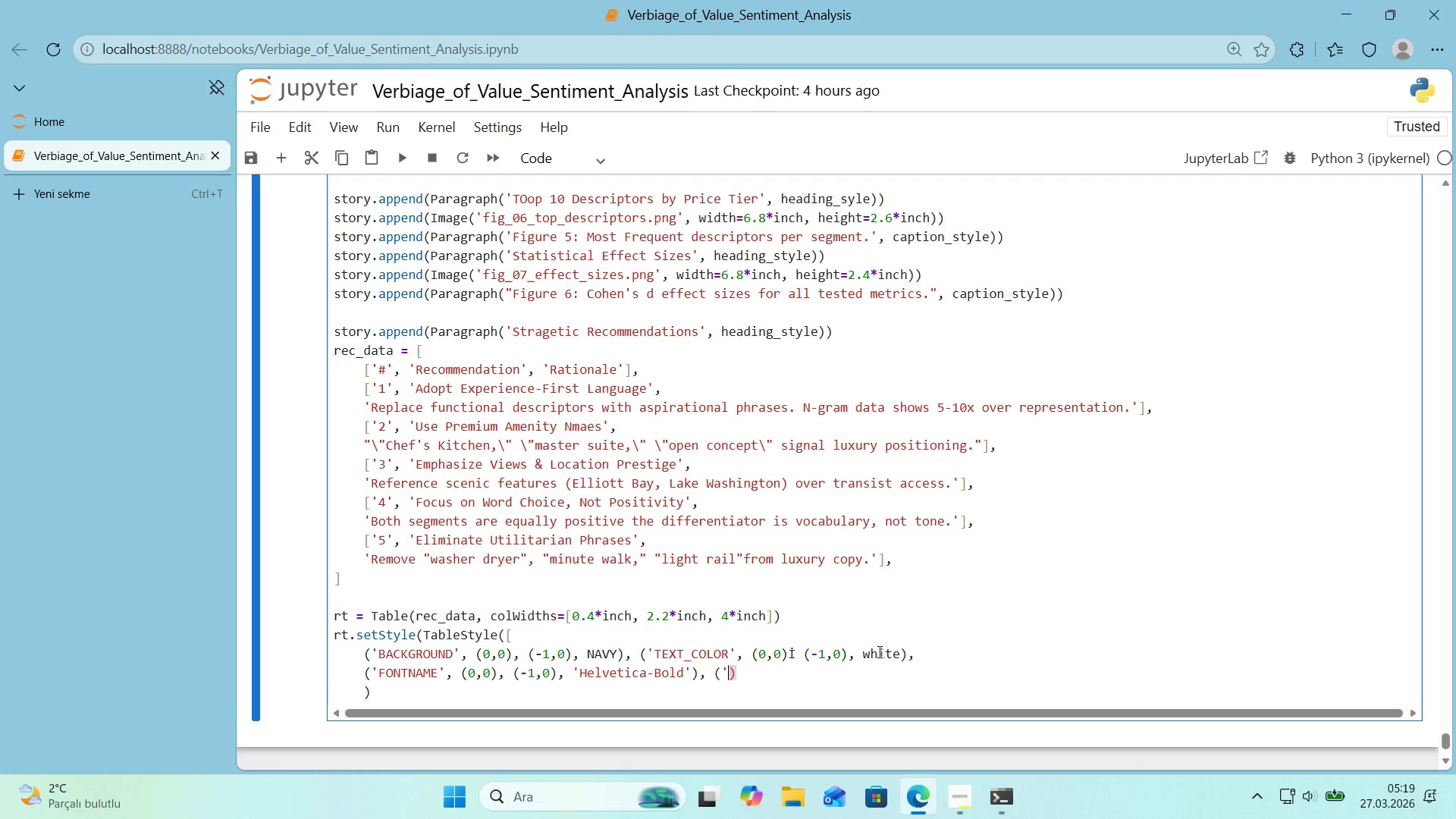 
 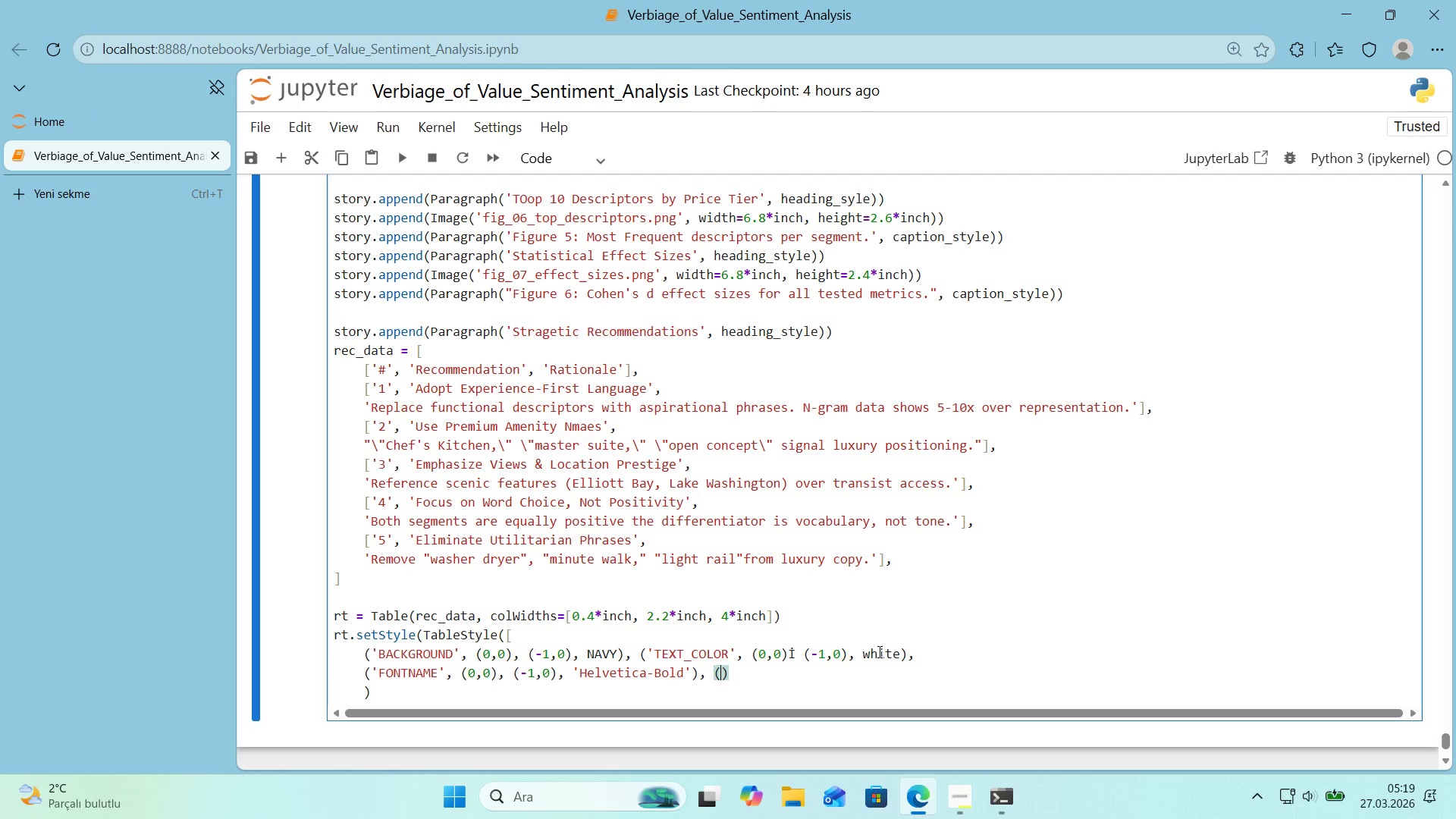 
key(ArrowLeft)
 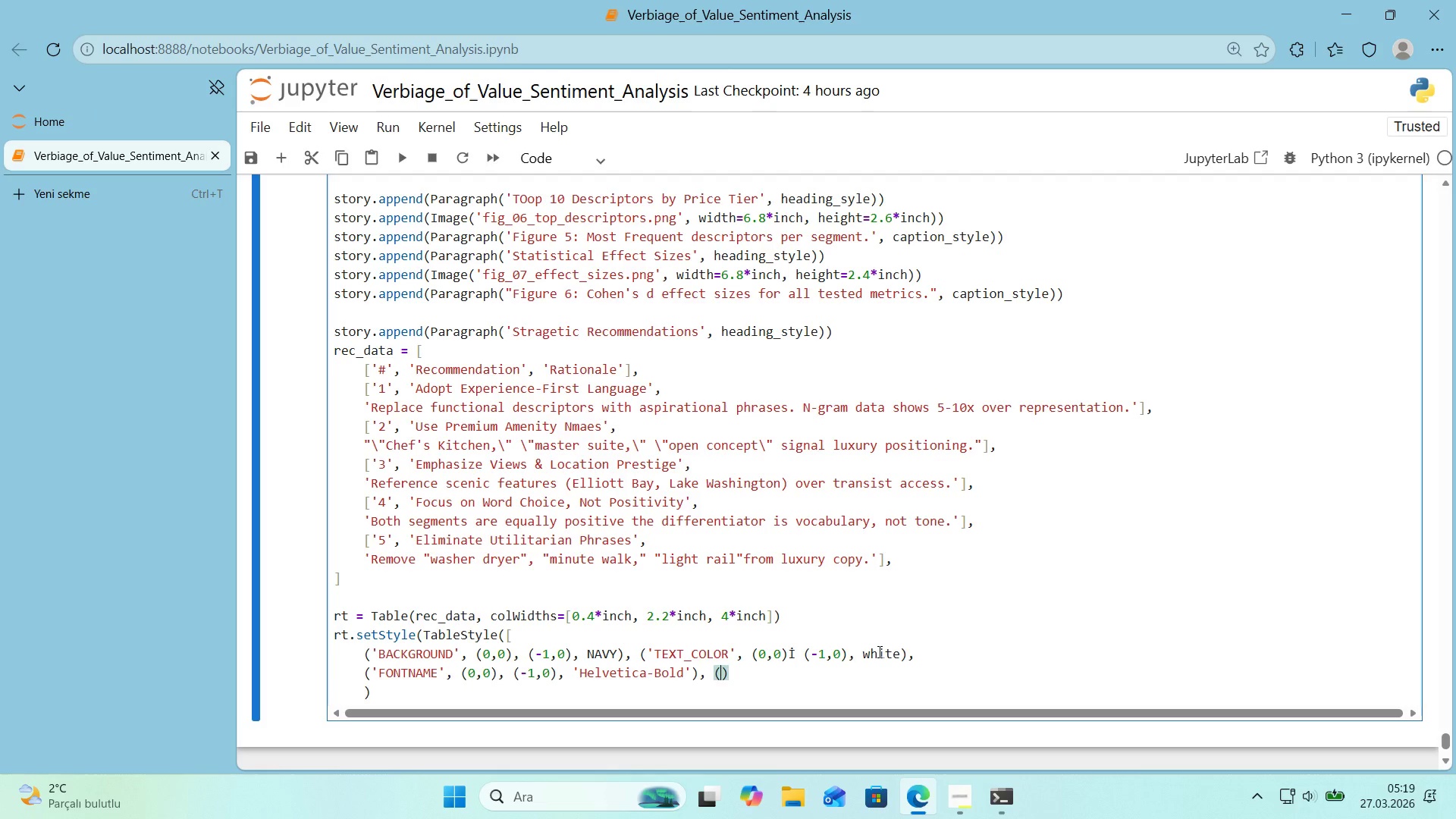 
type(@@)
 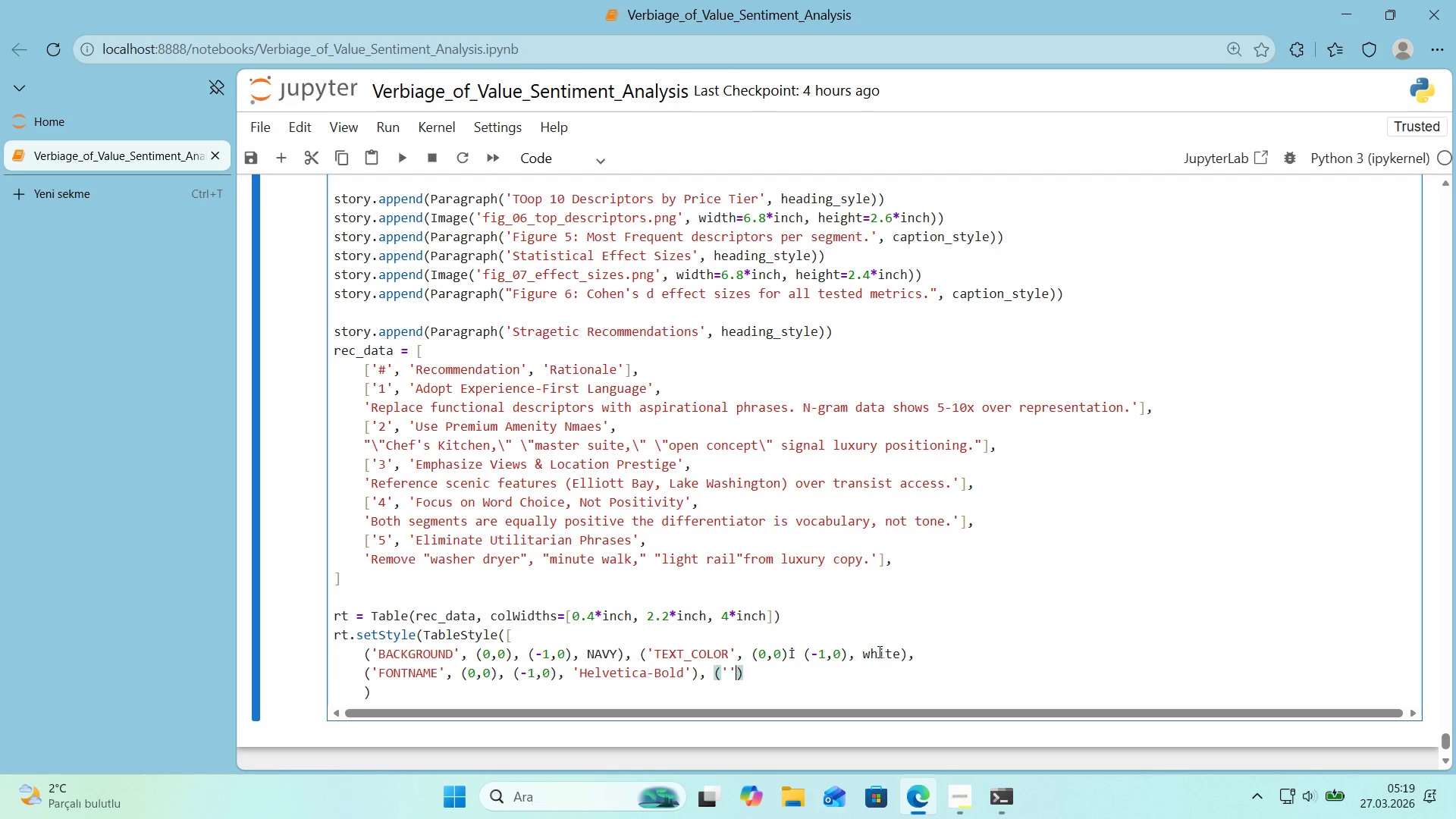 
key(ArrowLeft)
 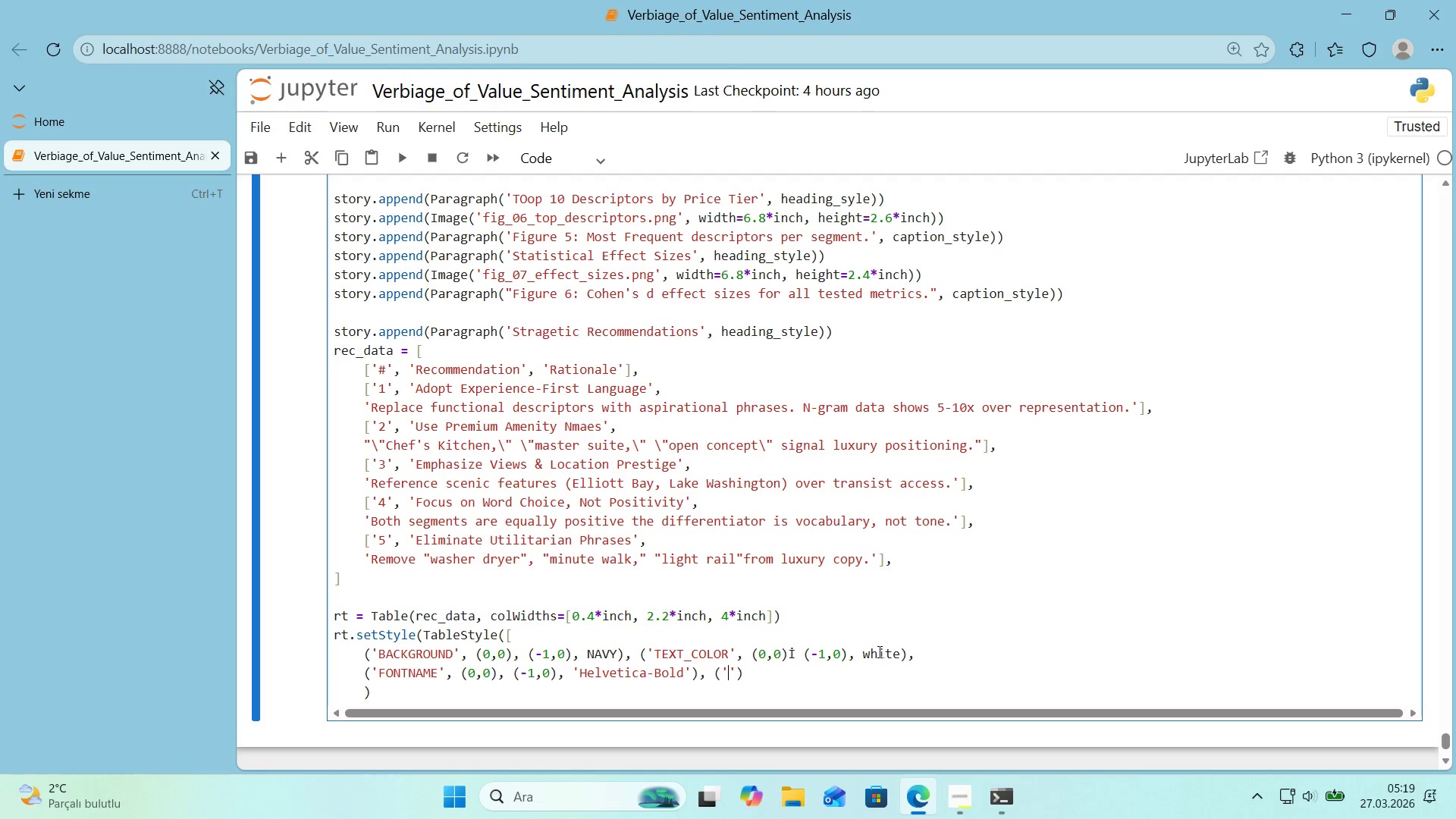 
type(font)
key(Backspace)
key(Backspace)
key(Backspace)
key(Backspace)
type(FONT-SIZE)
 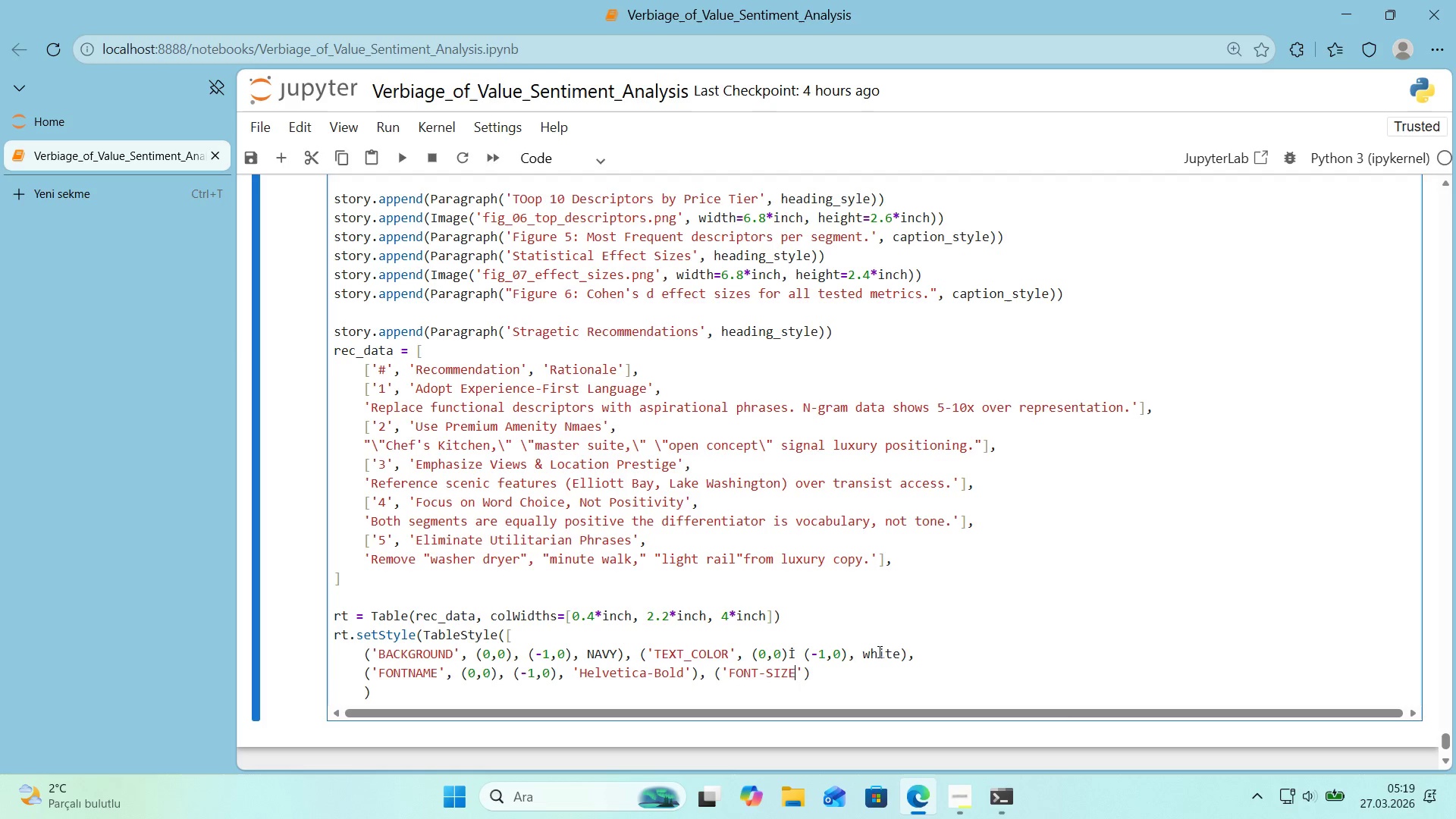 
key(ArrowRight)
 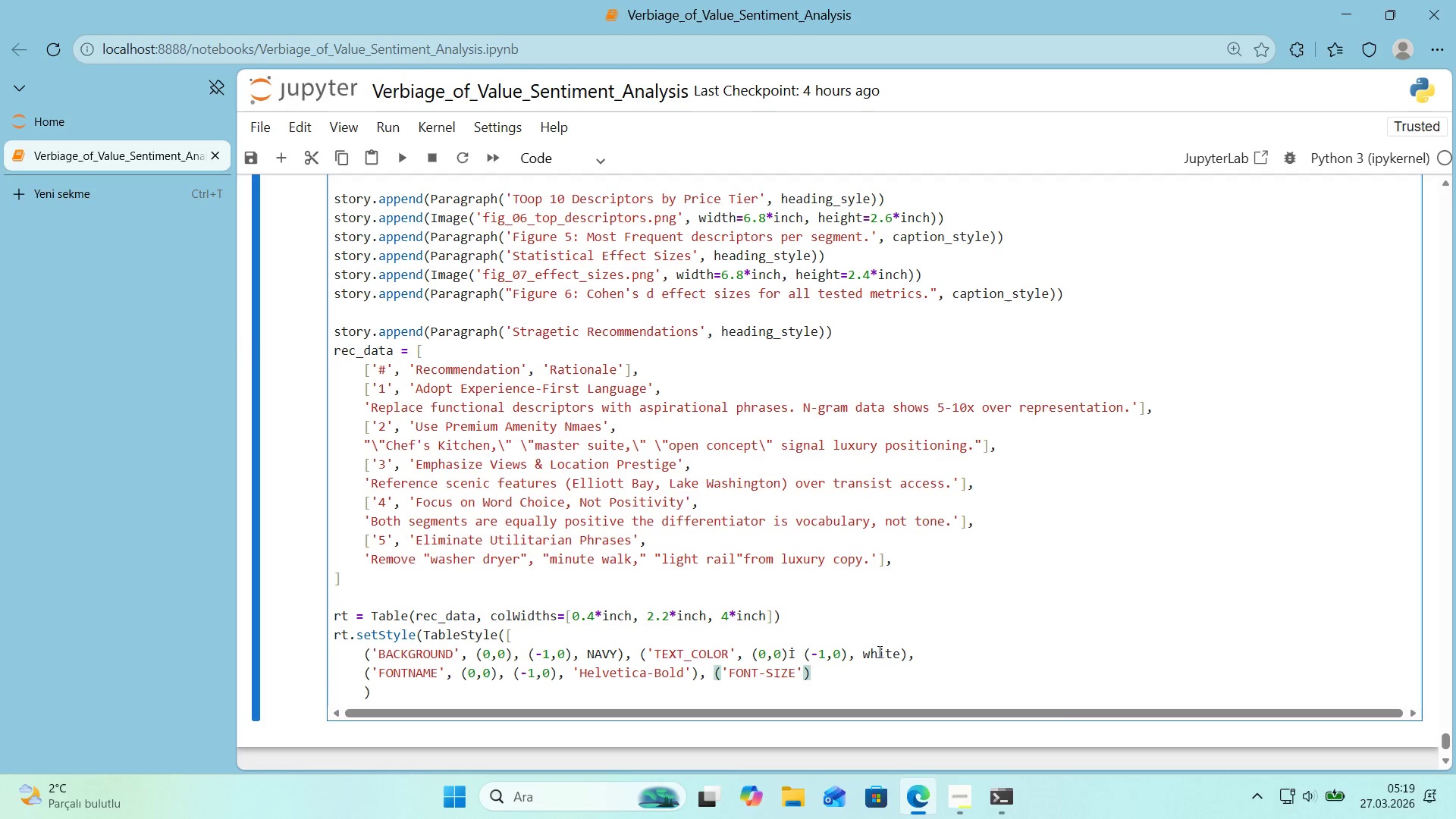 
type(, *()
 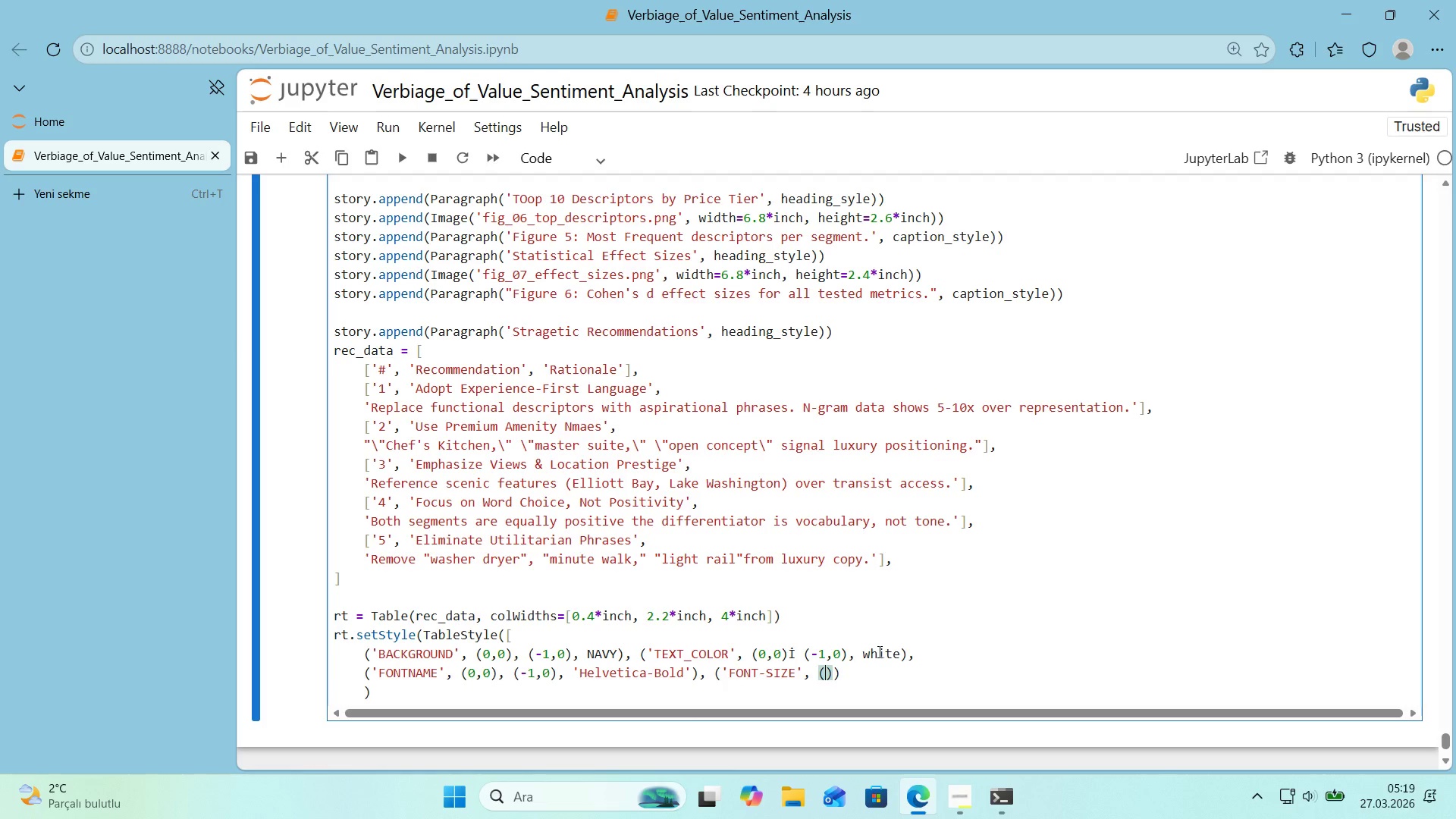 
 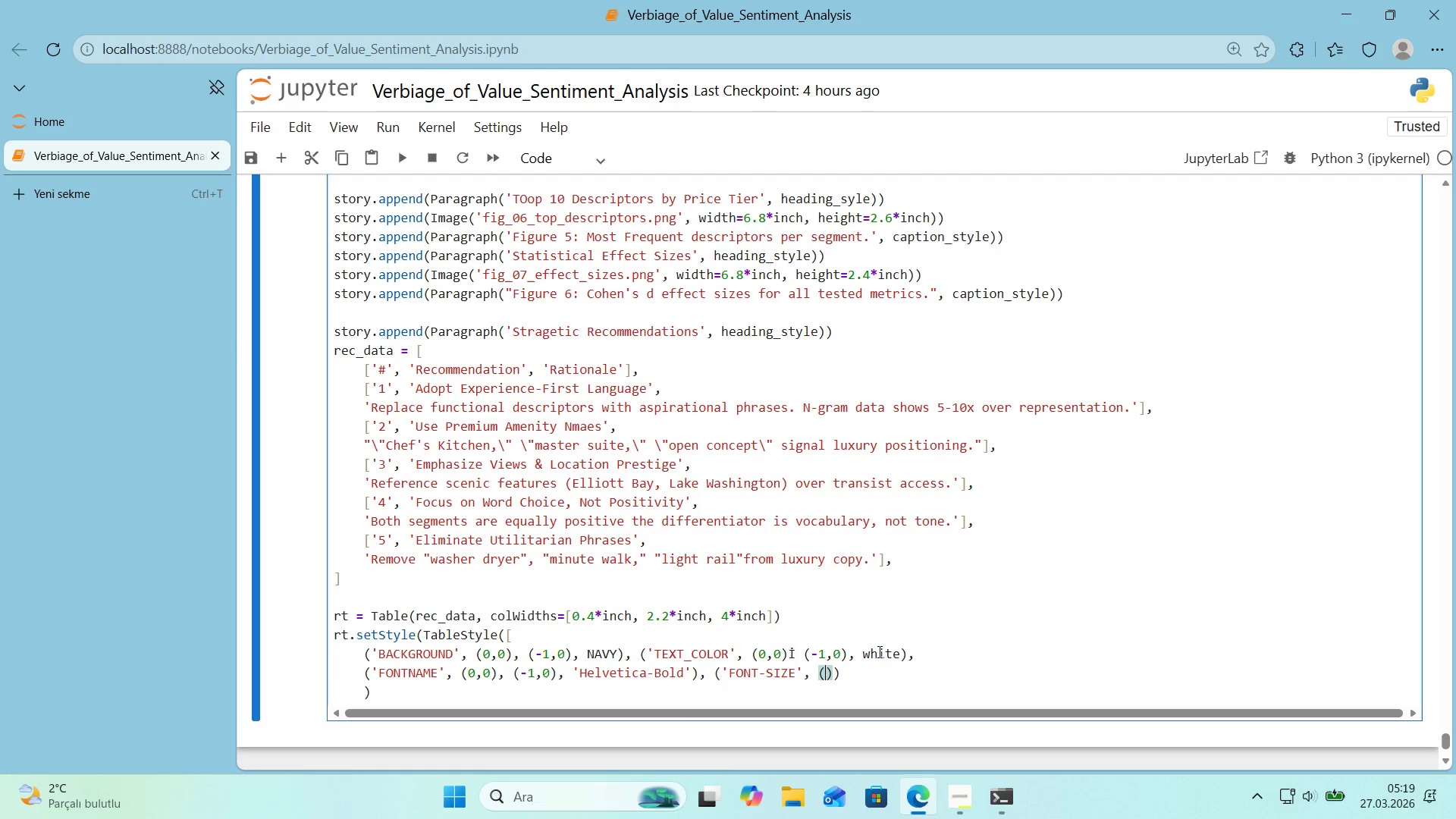 
key(ArrowLeft)
 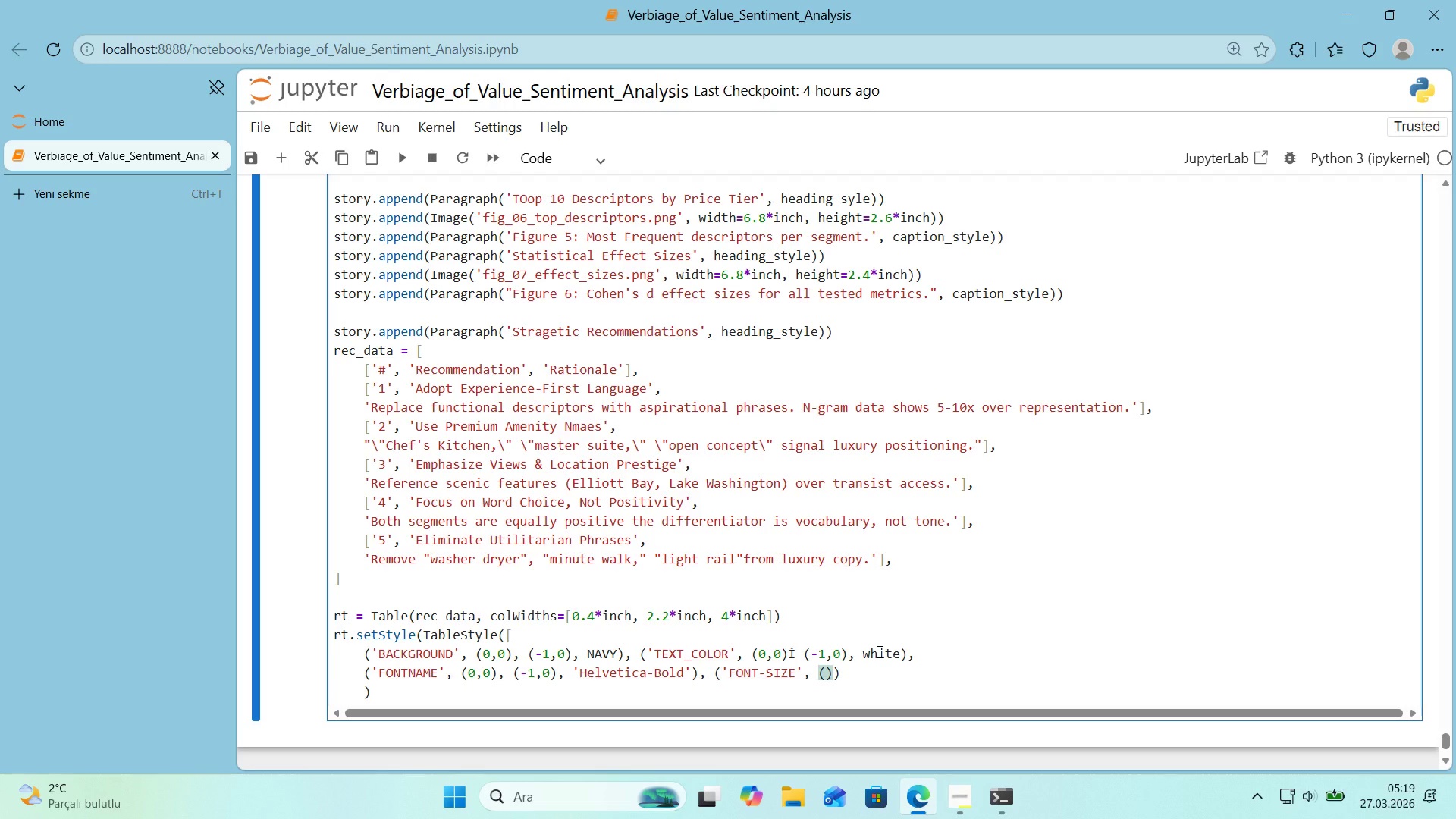 
key(Numpad0)
 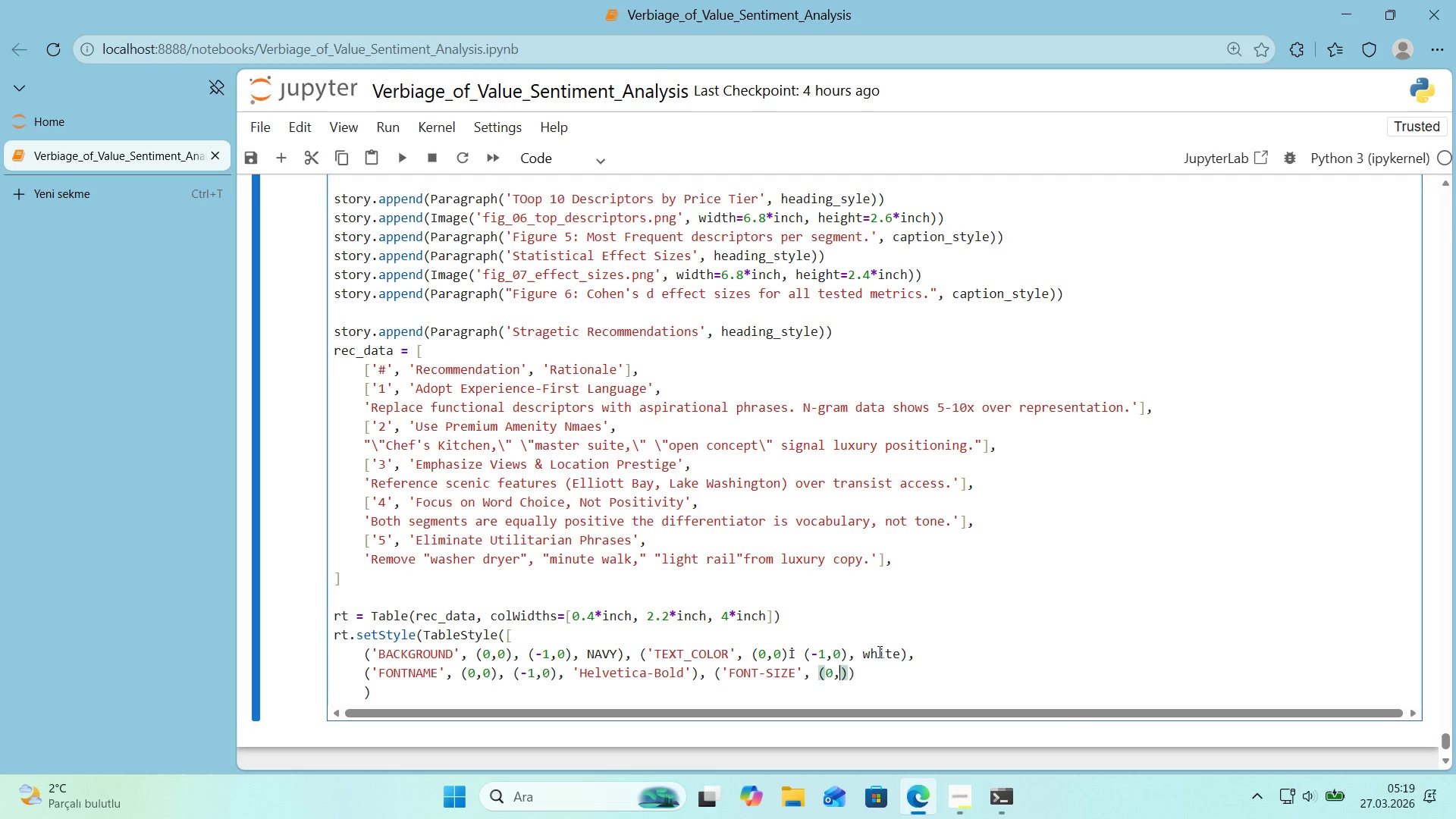 
key(Comma)
 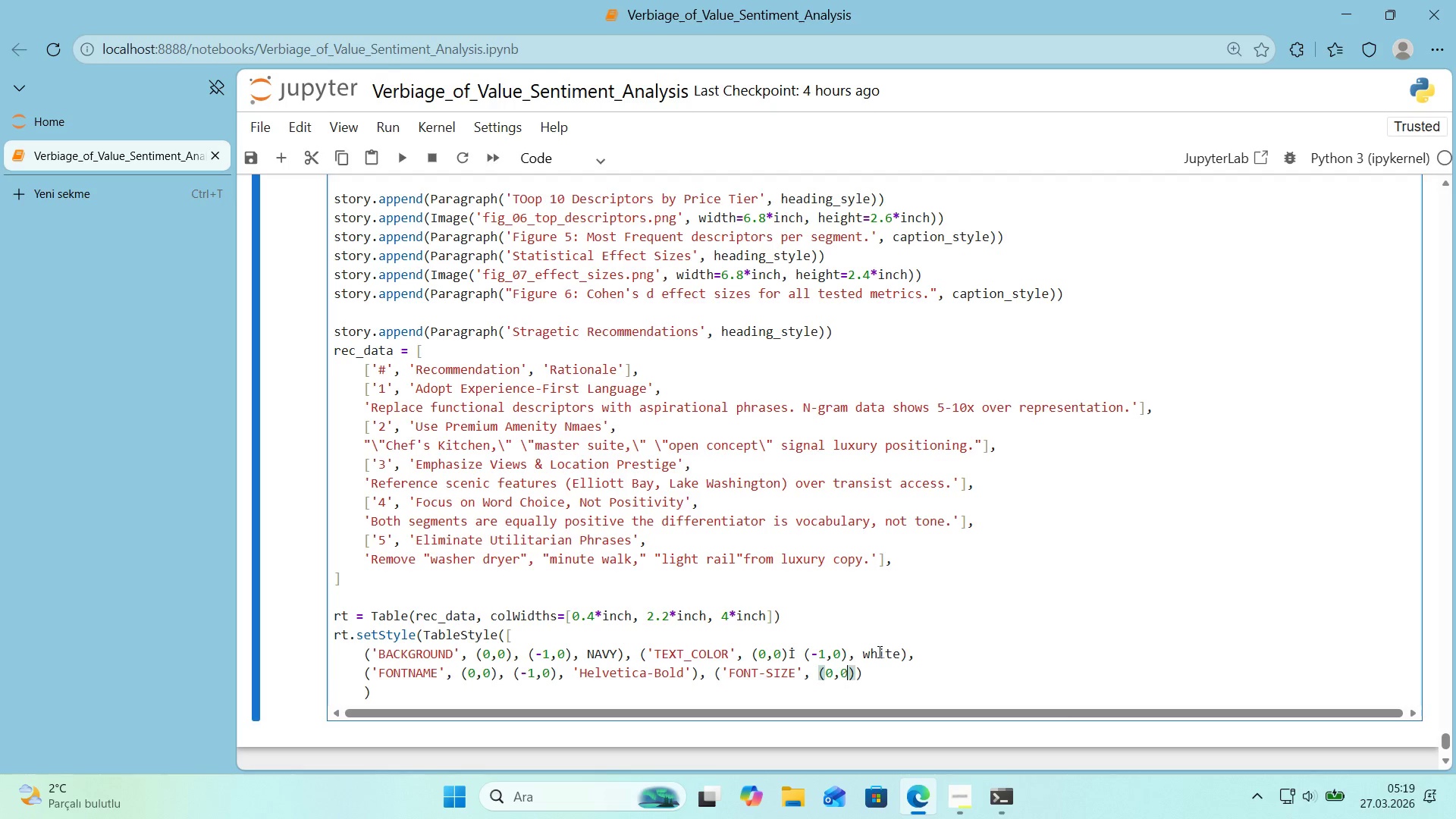 
key(Numpad0)
 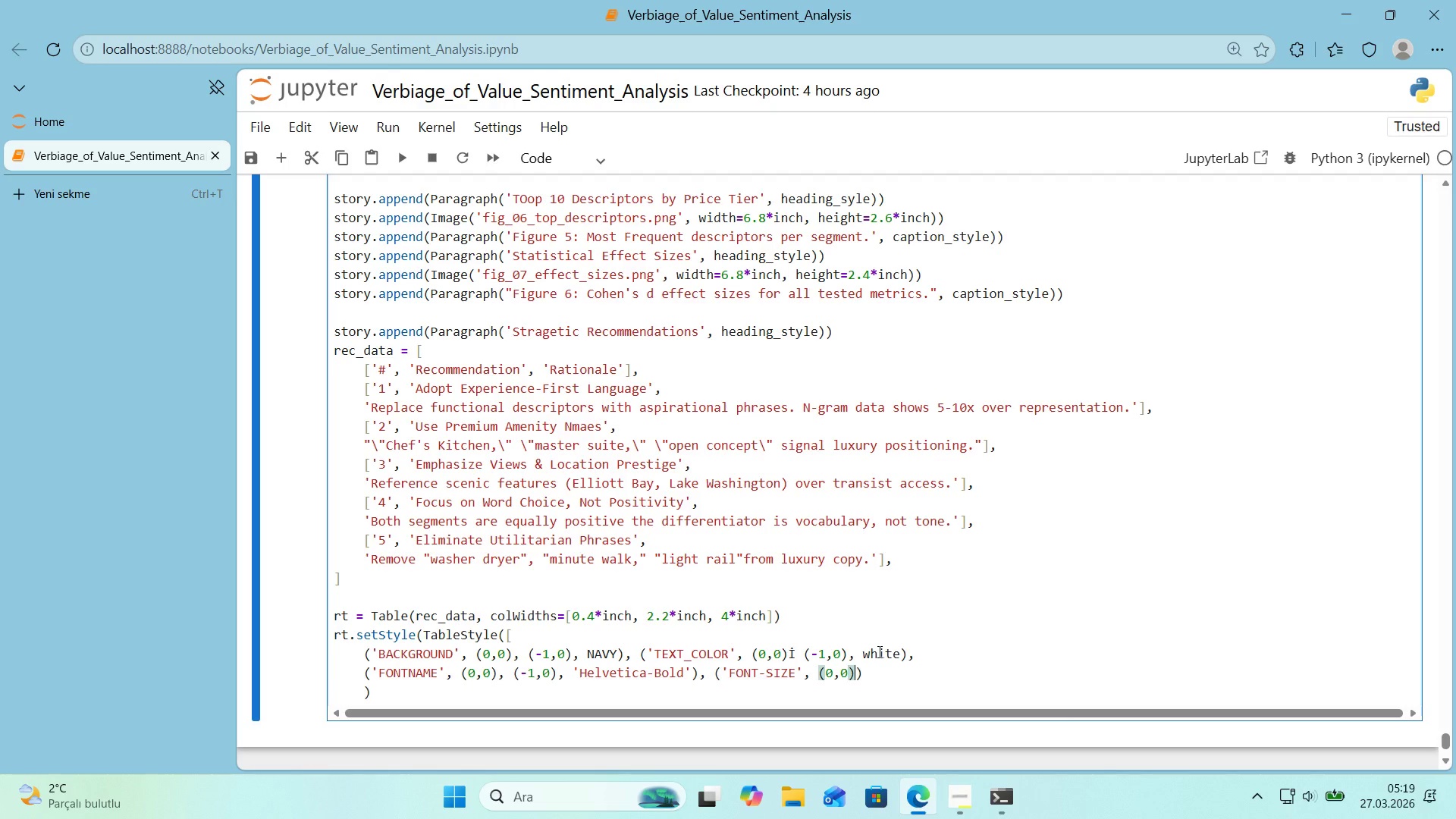 
key(ArrowRight)
 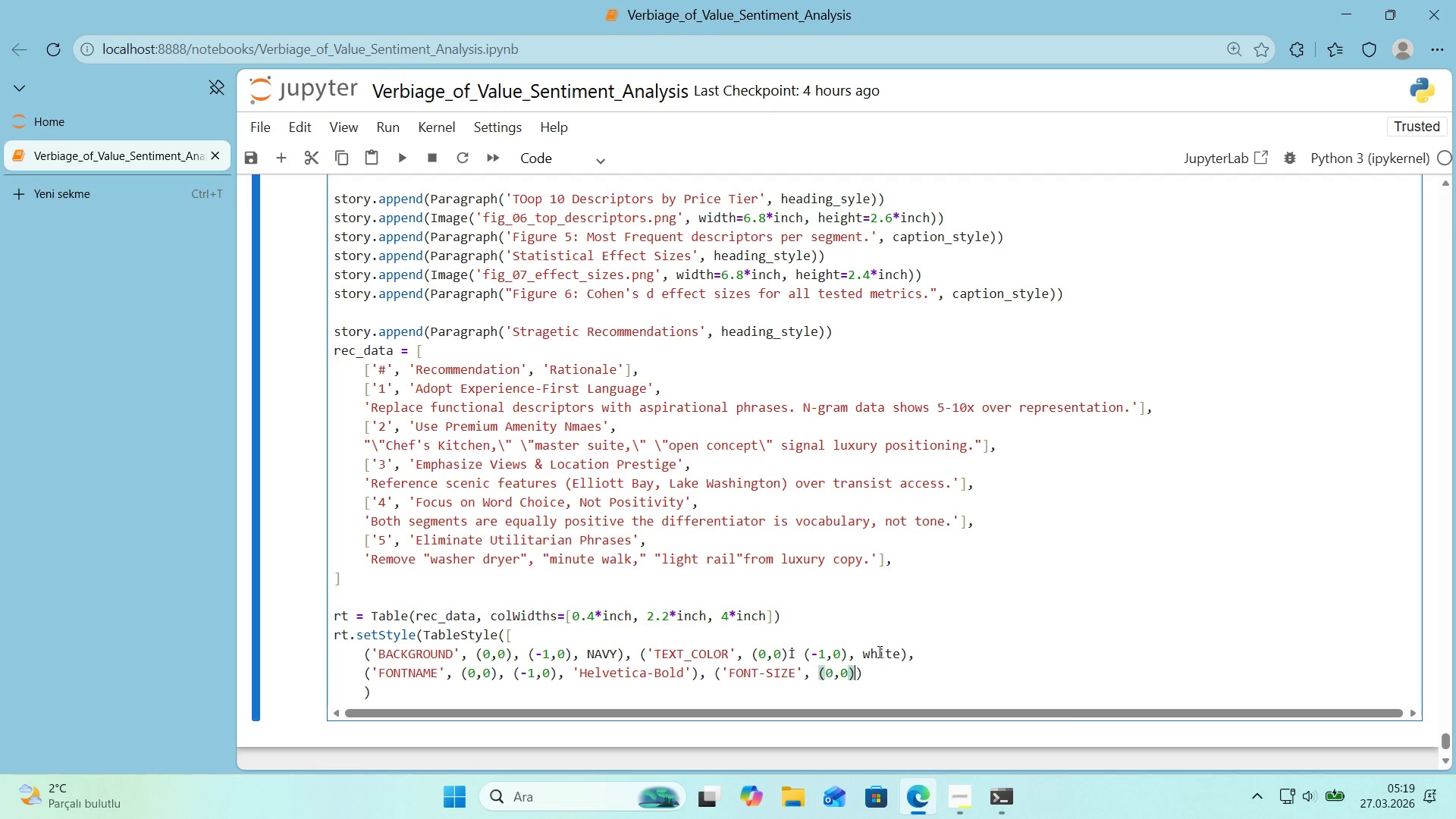 
type(, *()
 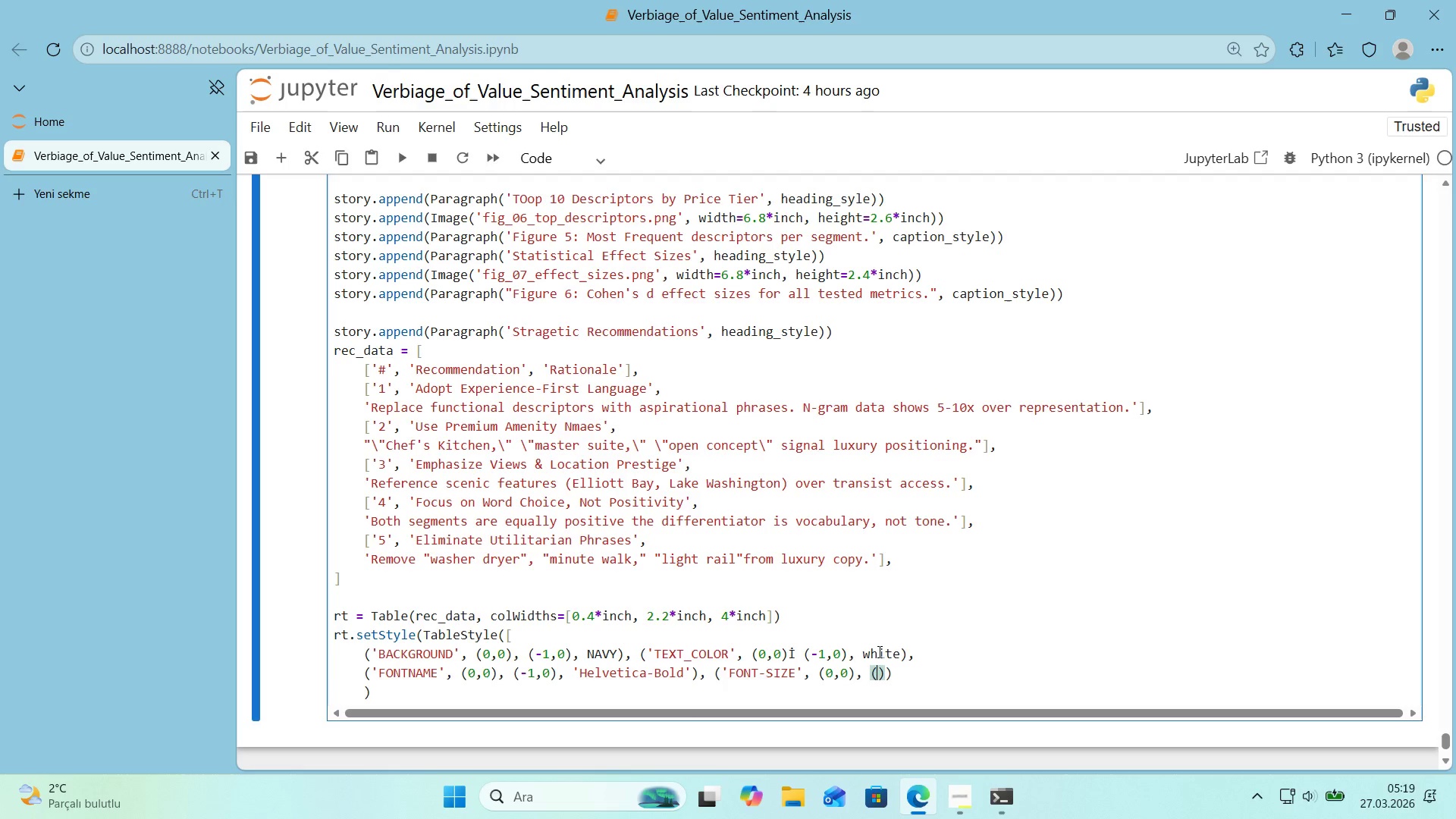 
 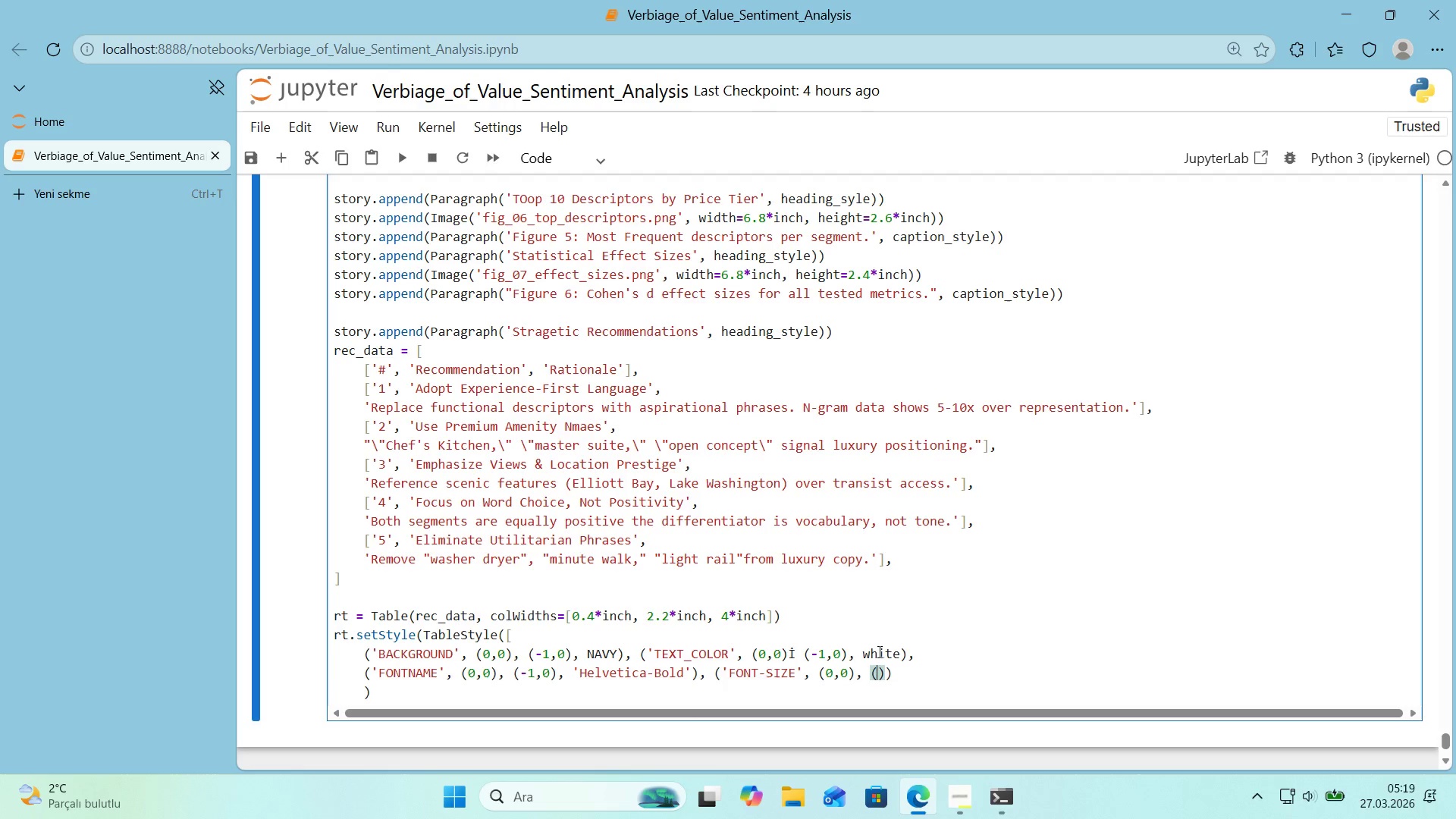 
key(ArrowLeft)
 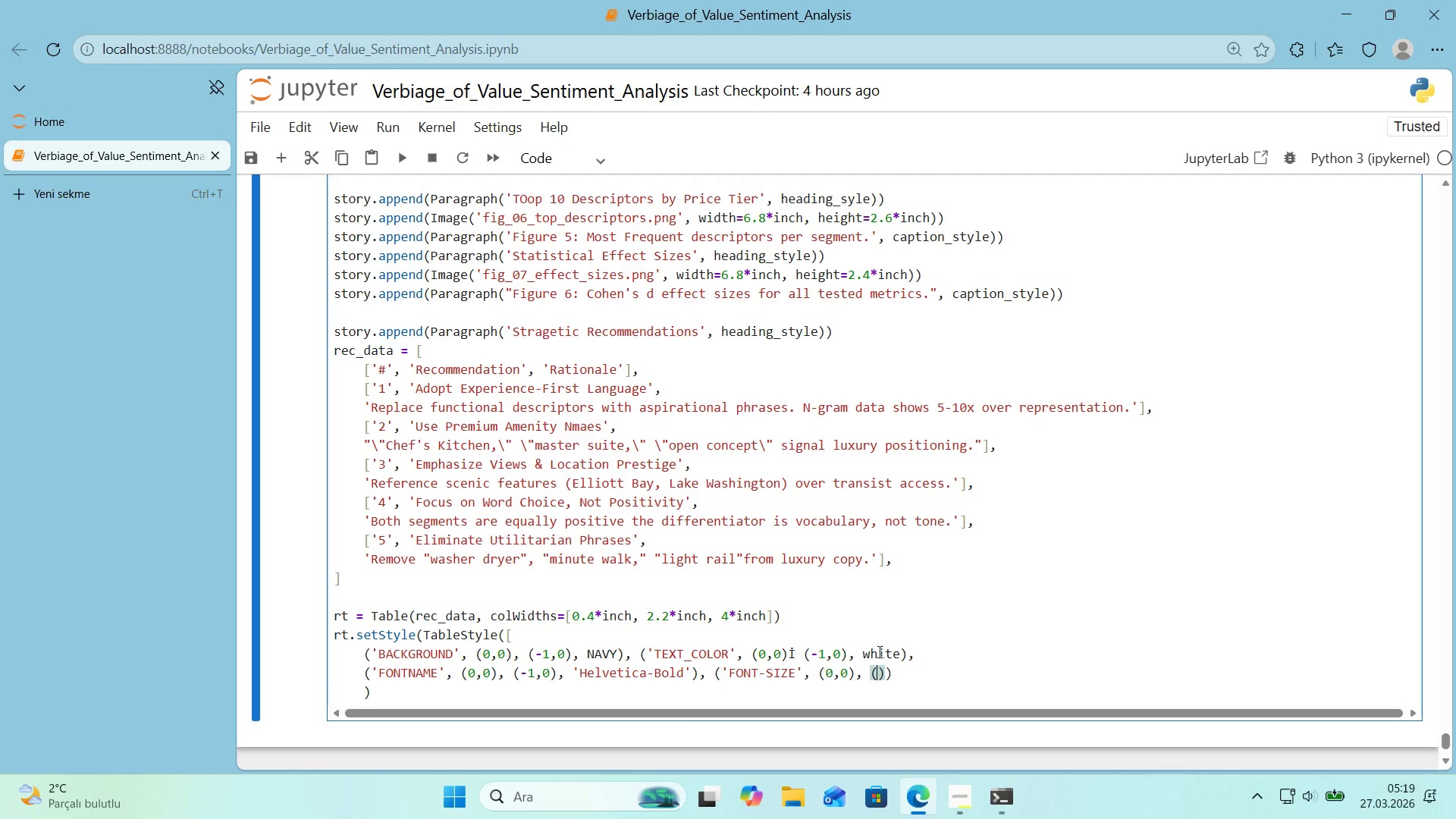 
key(NumpadMultiply)
 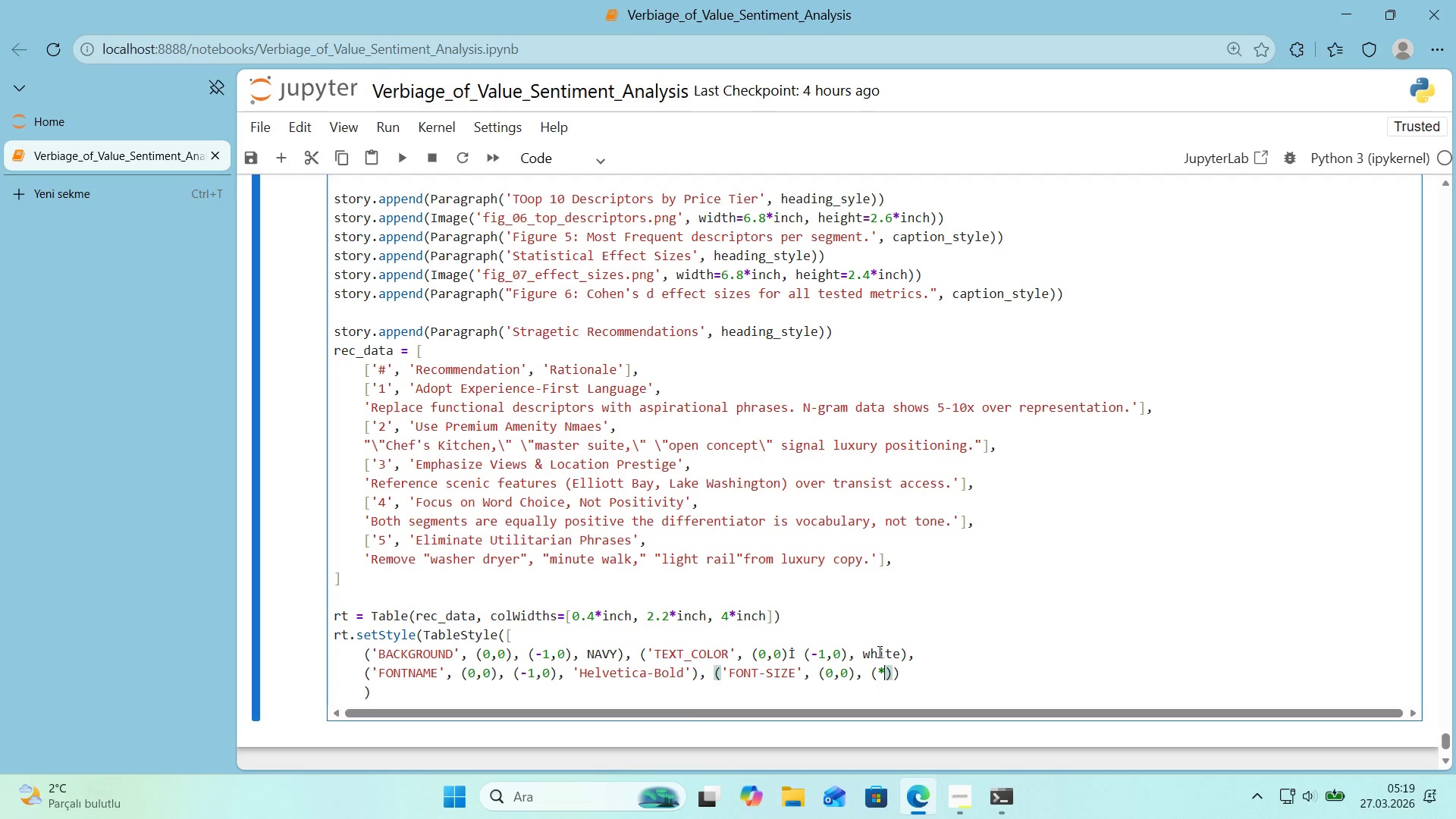 
key(1)
 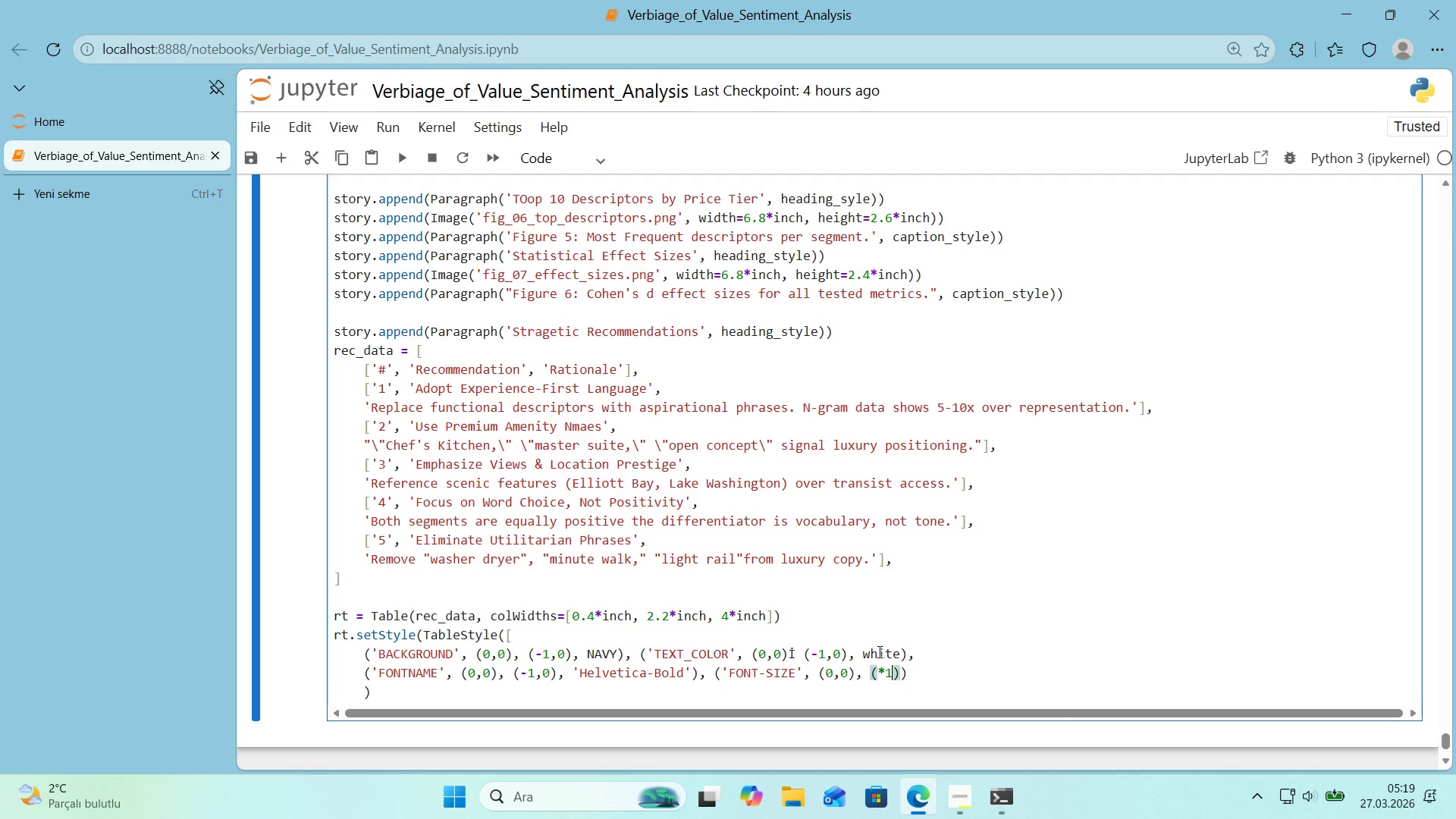 
key(Backspace)
 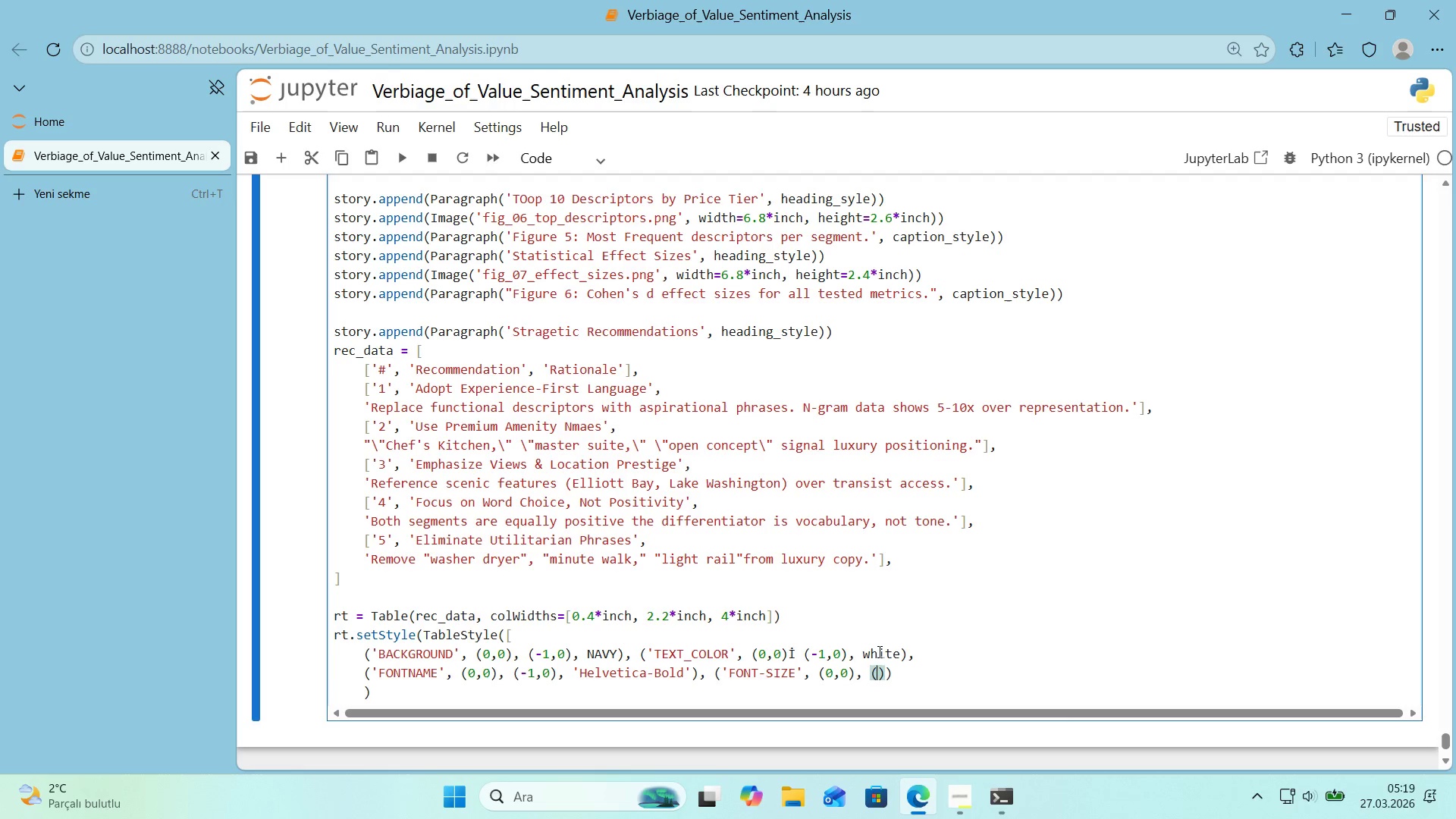 
key(Backspace)
 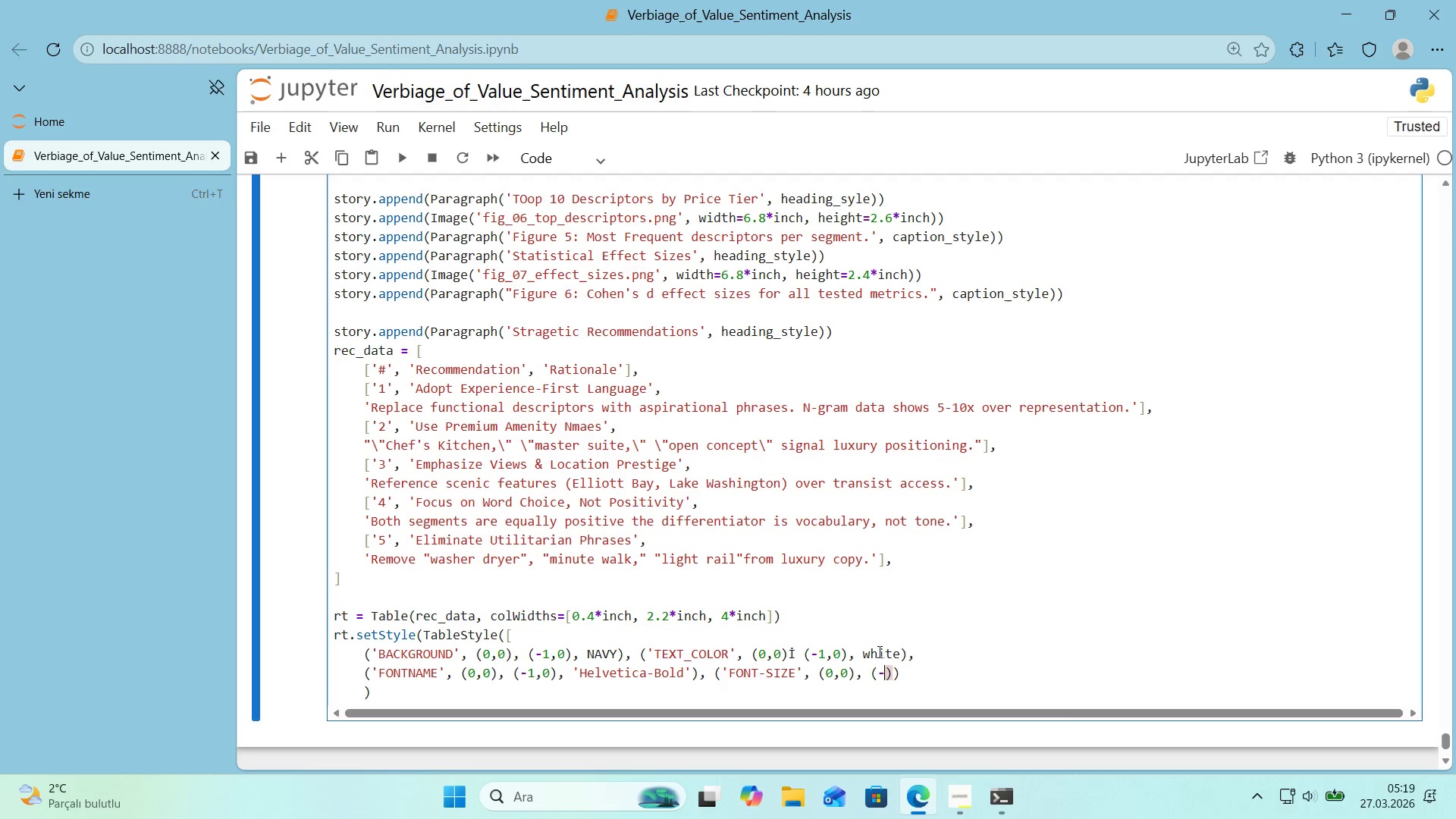 
key(NumpadSubtract)
 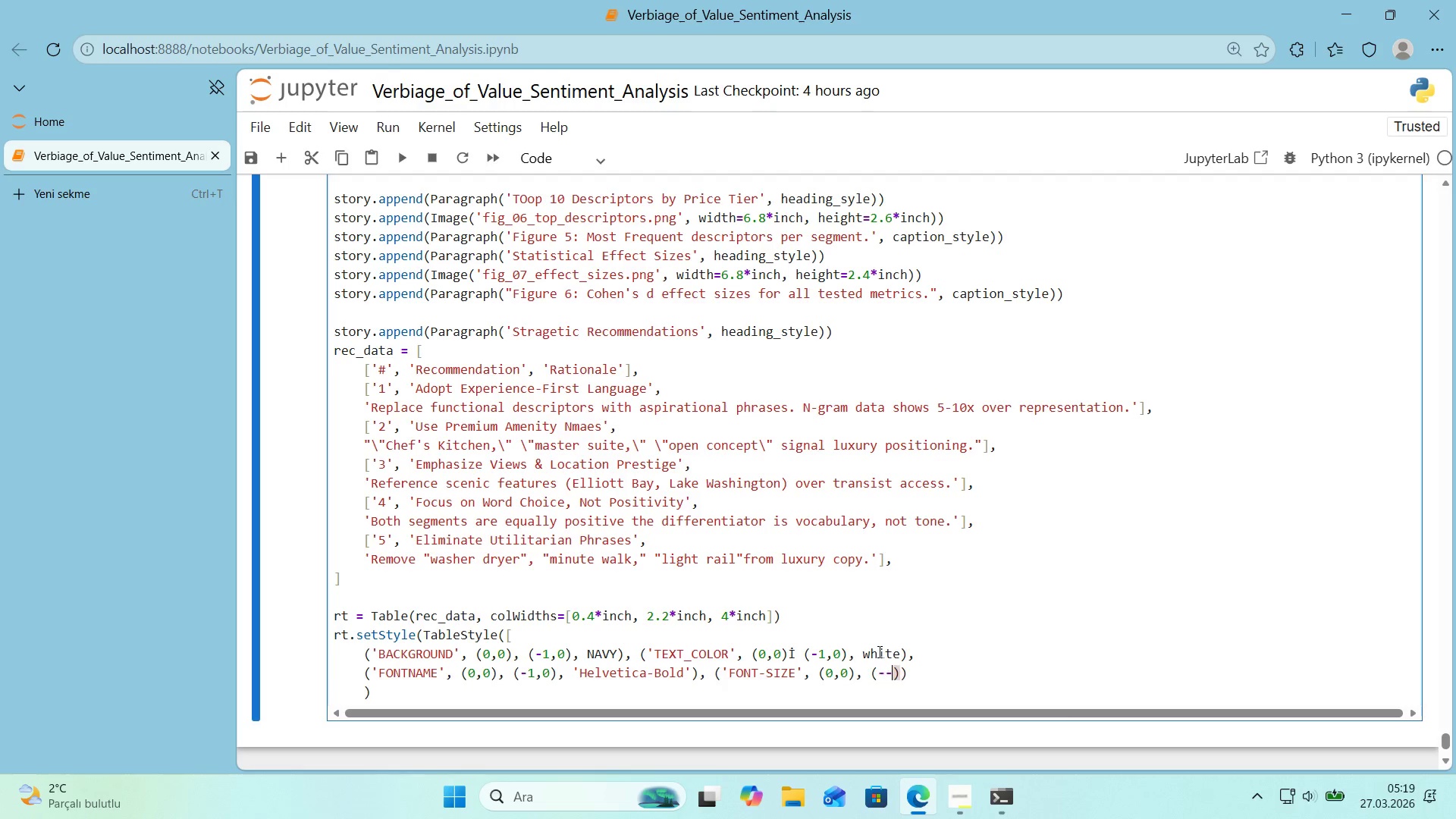 
key(NumpadSubtract)
 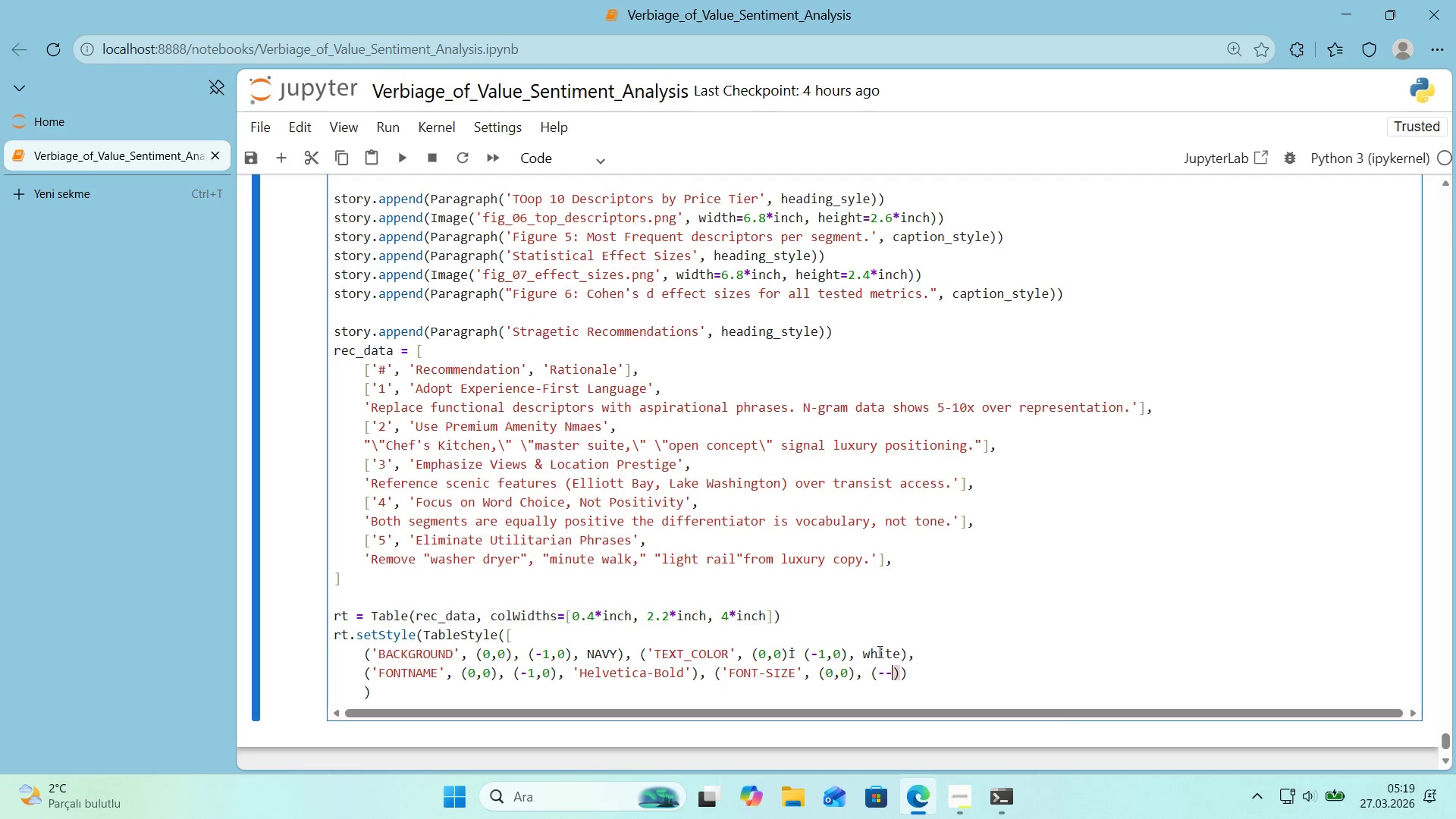 
key(1)
 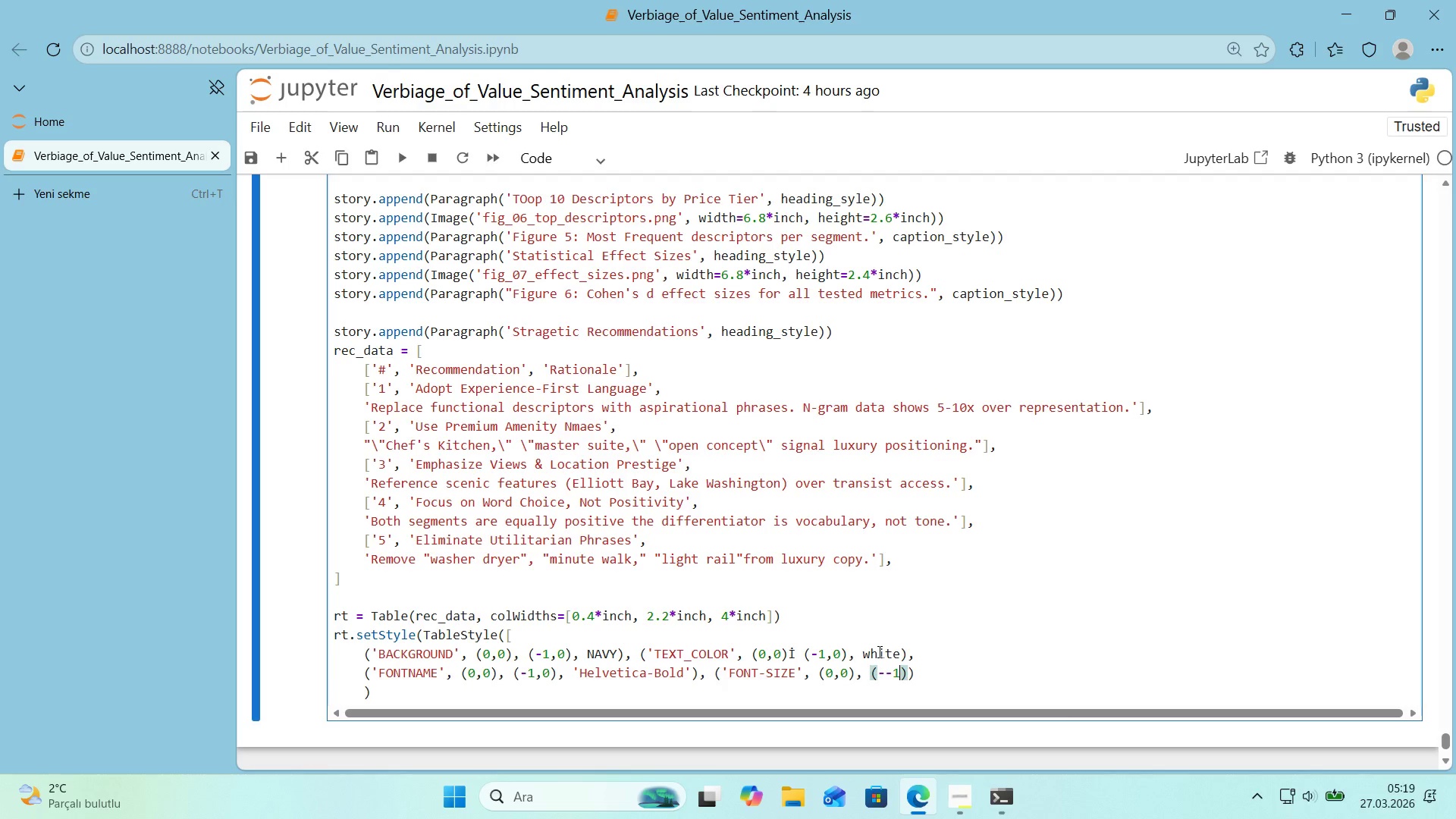 
key(Backspace)
 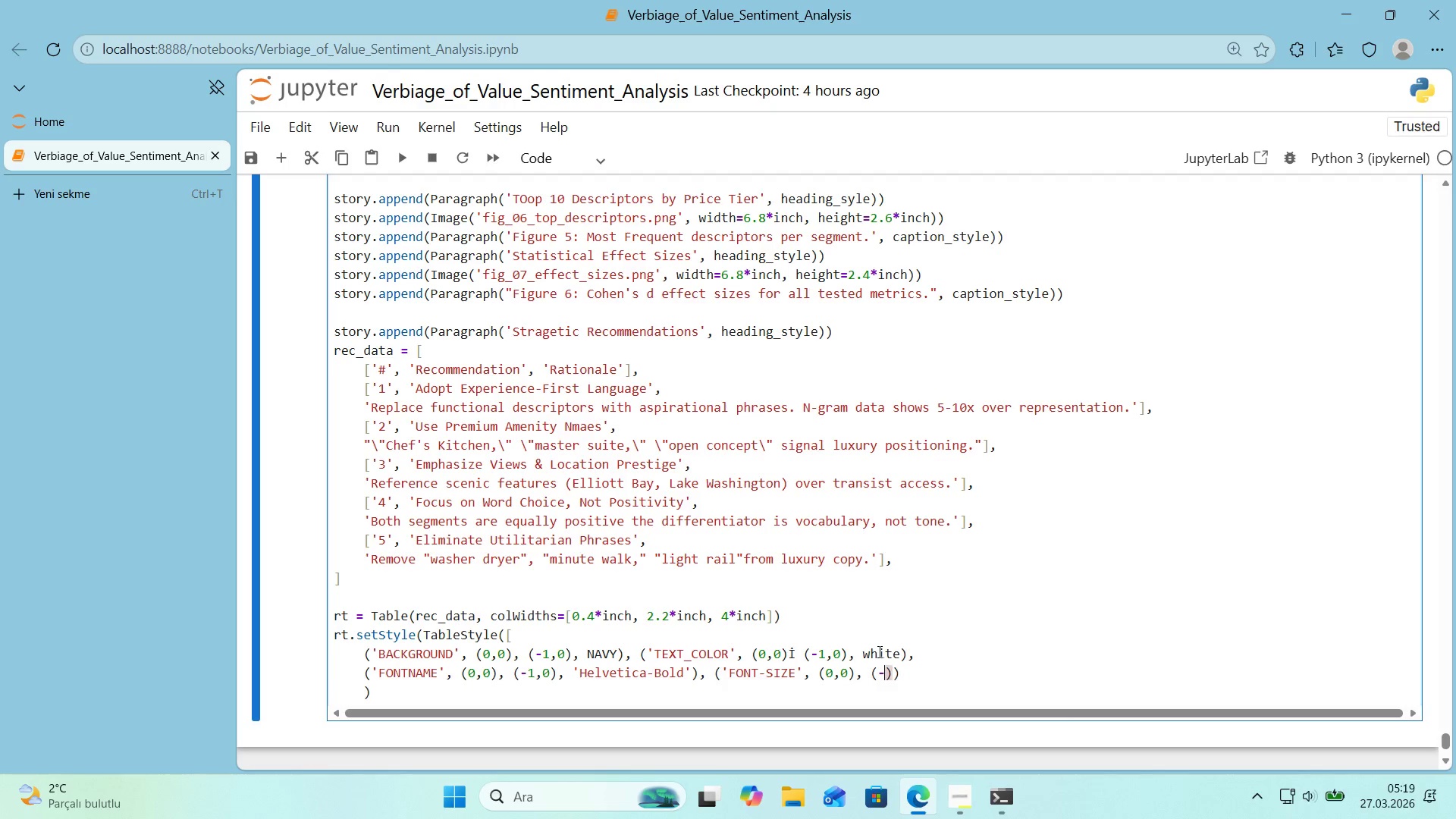 
key(Backspace)
 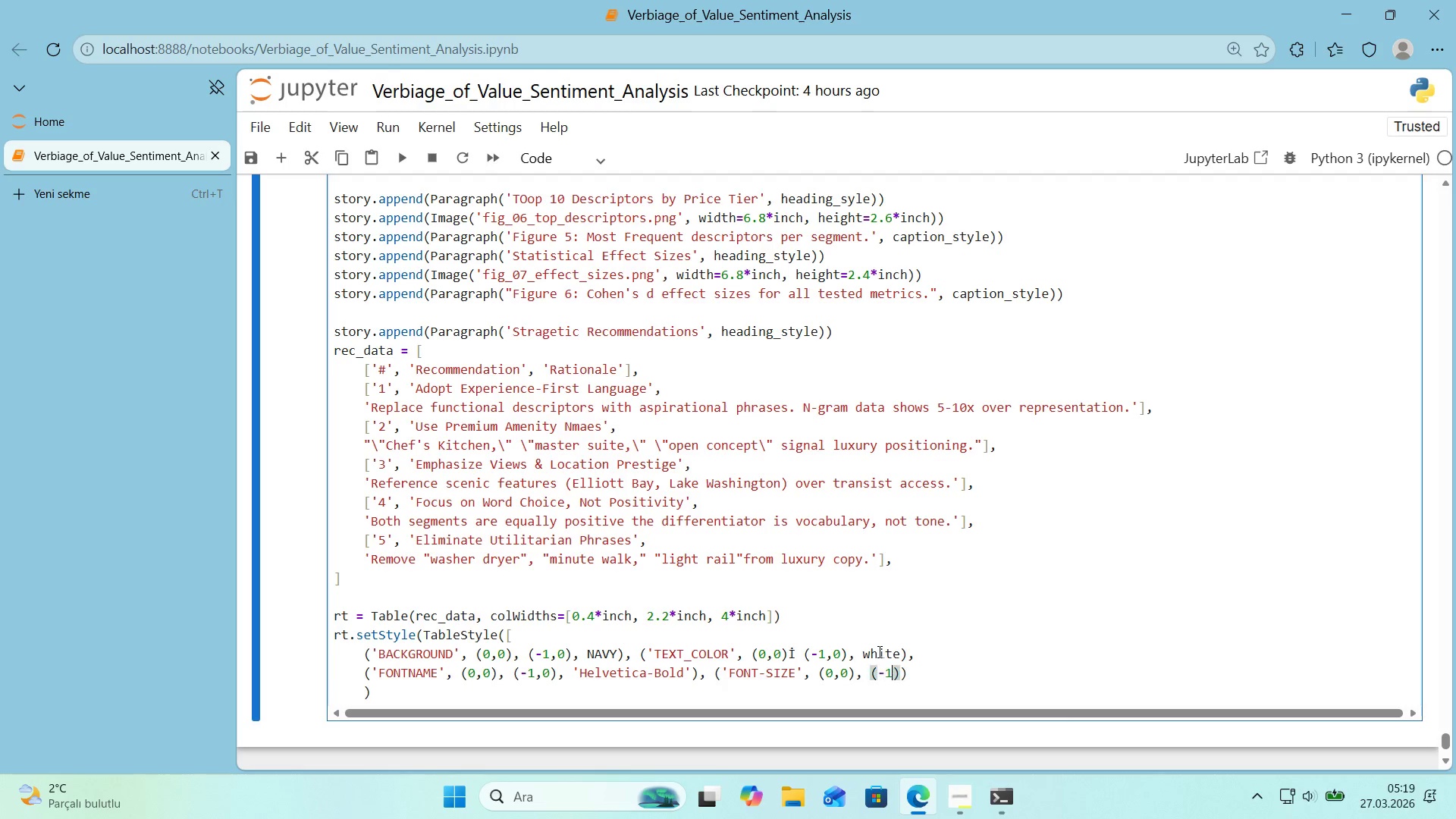 
key(1)
 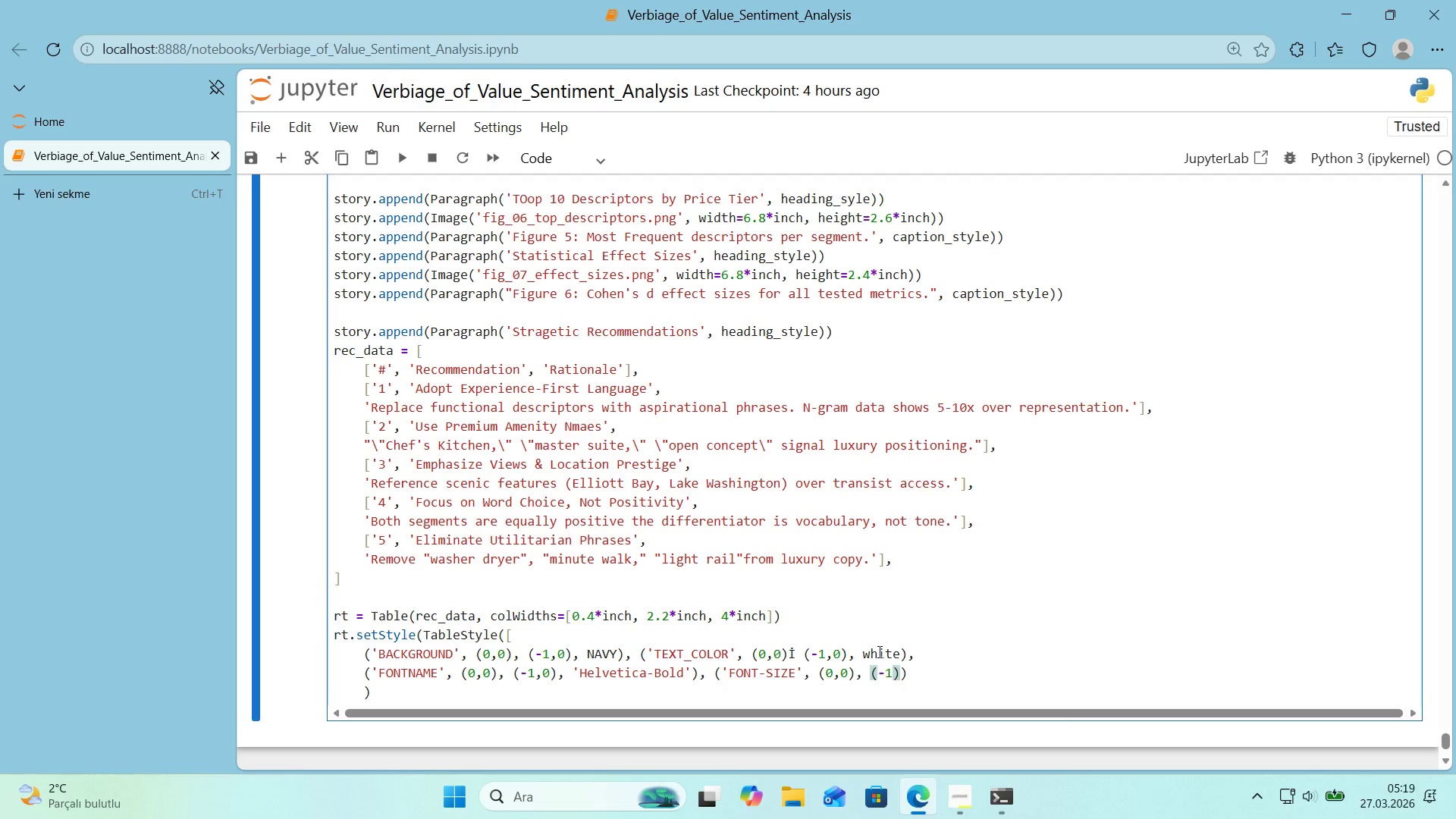 
key(Comma)
 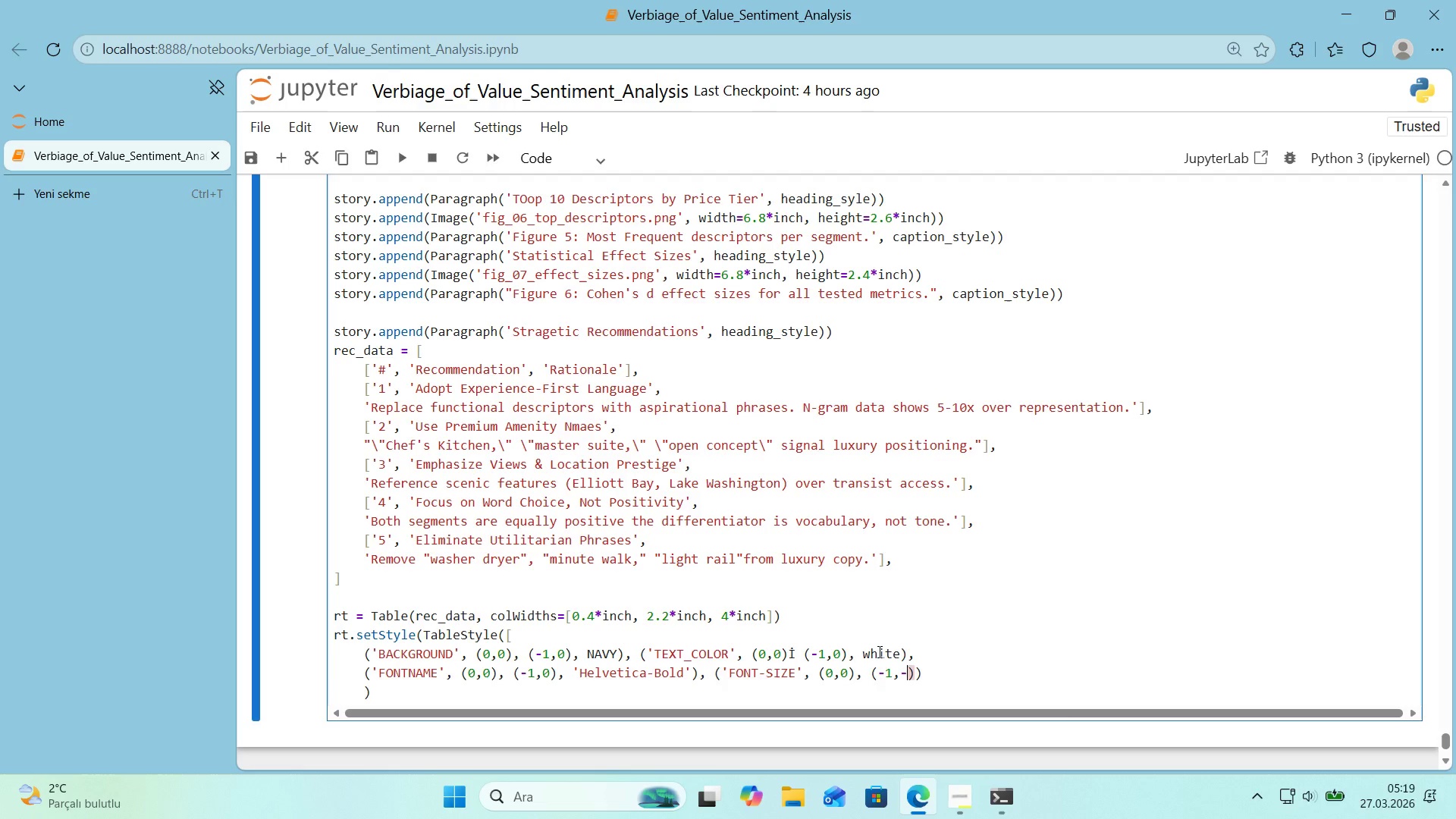 
key(NumpadSubtract)
 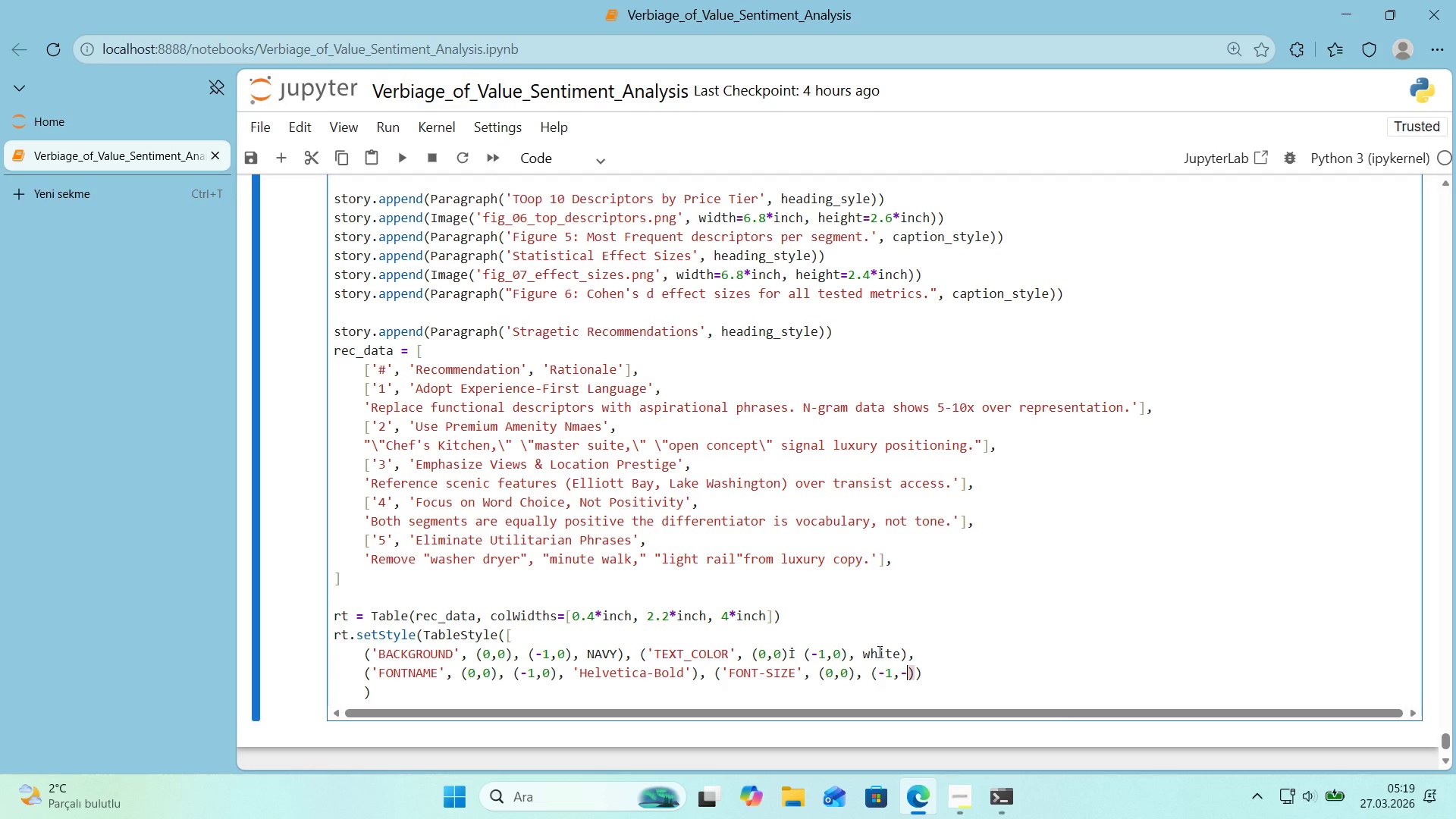 
key(1)
 